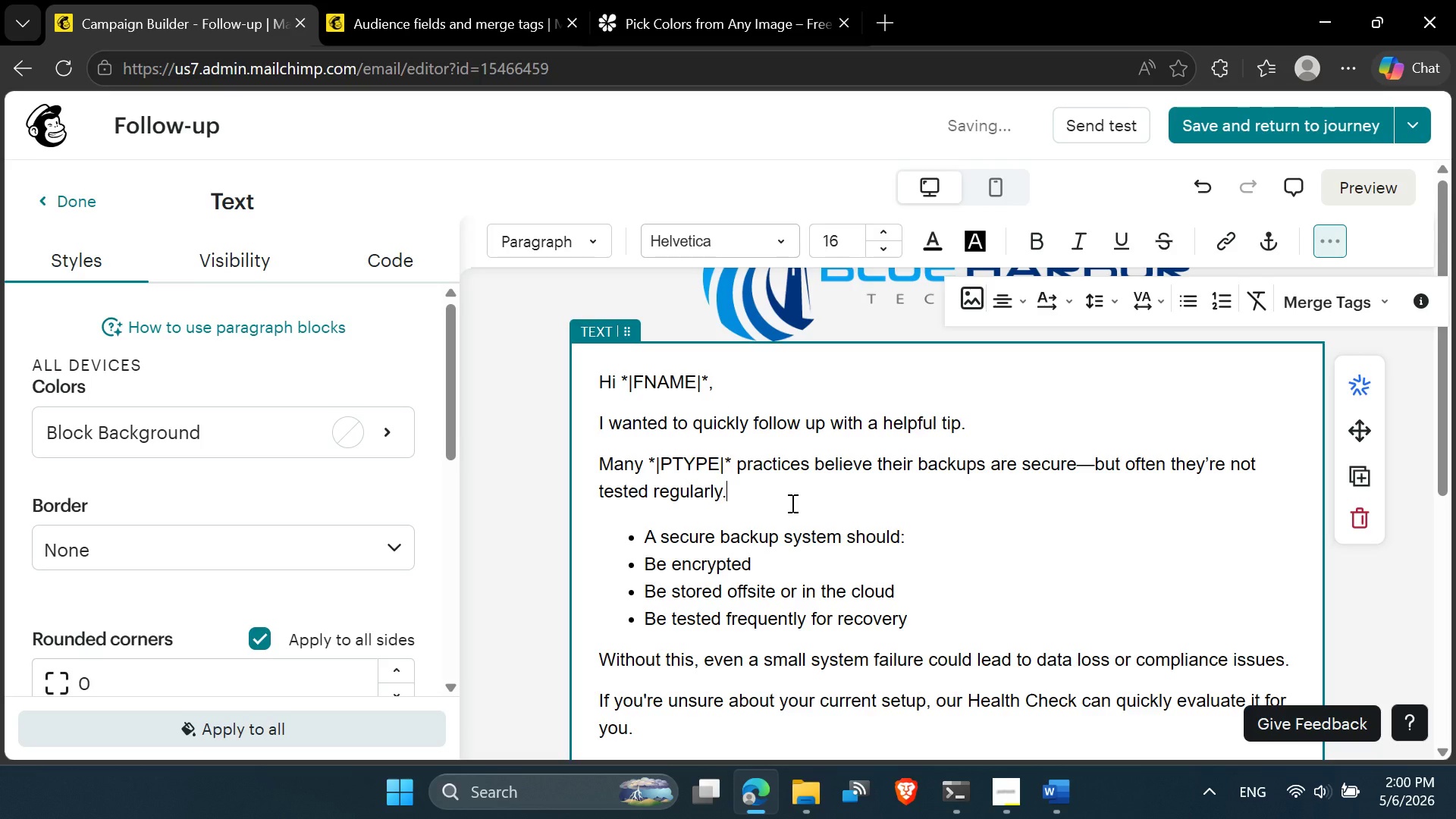 
scroll: coordinate [791, 504], scroll_direction: none, amount: 0.0
 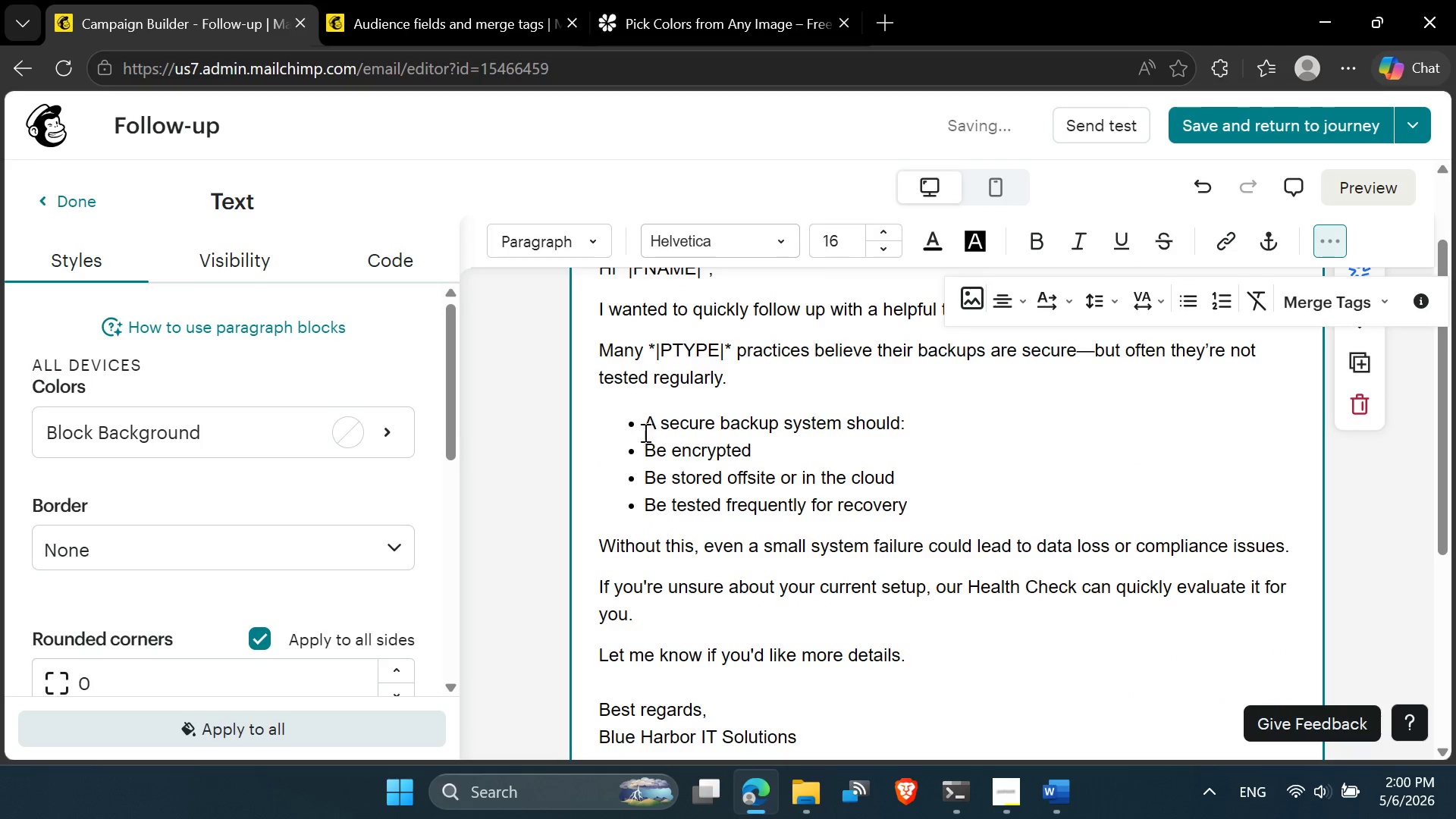 
left_click([644, 428])
 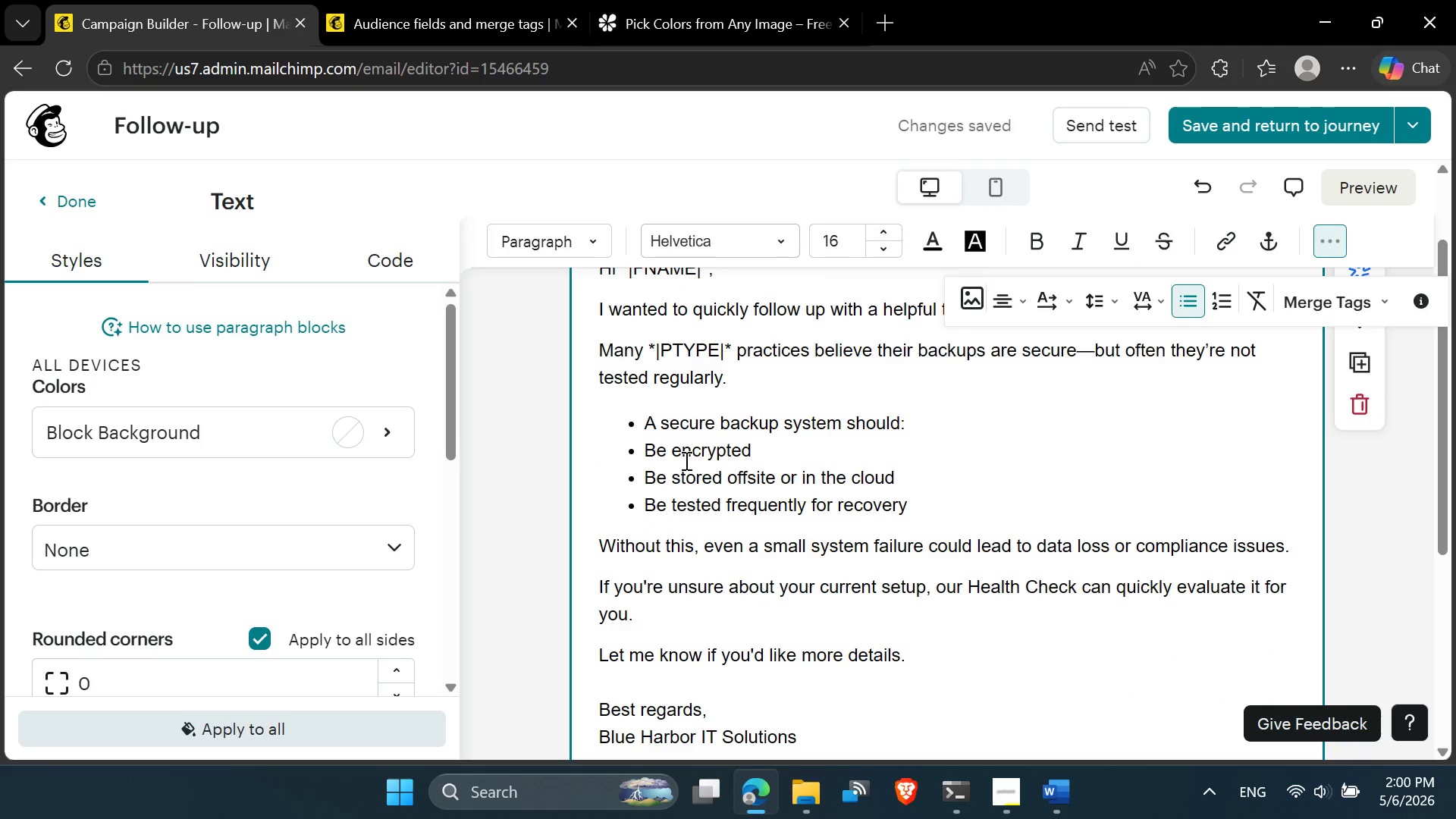 
key(Backspace)
 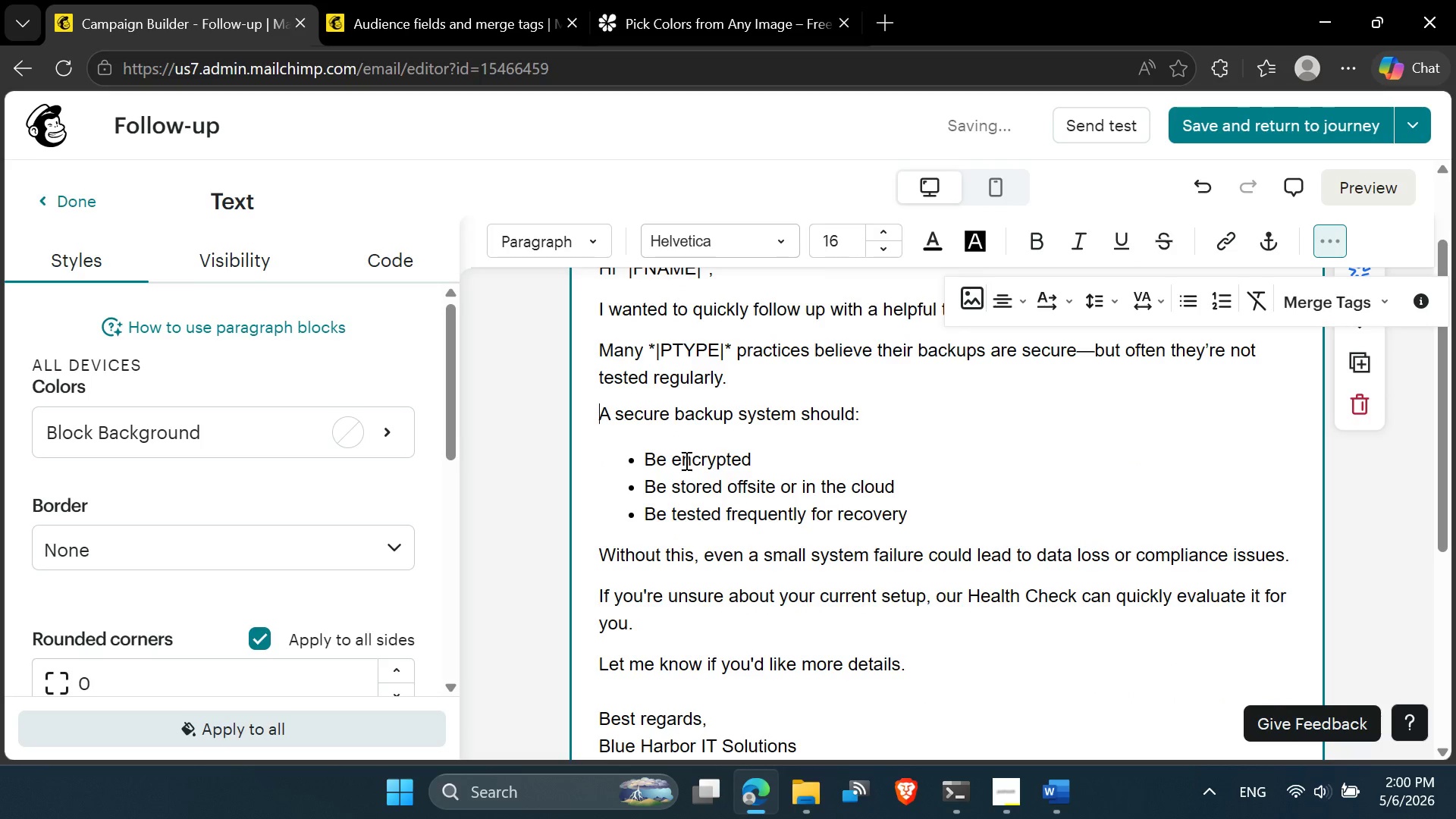 
key(ArrowDown)
 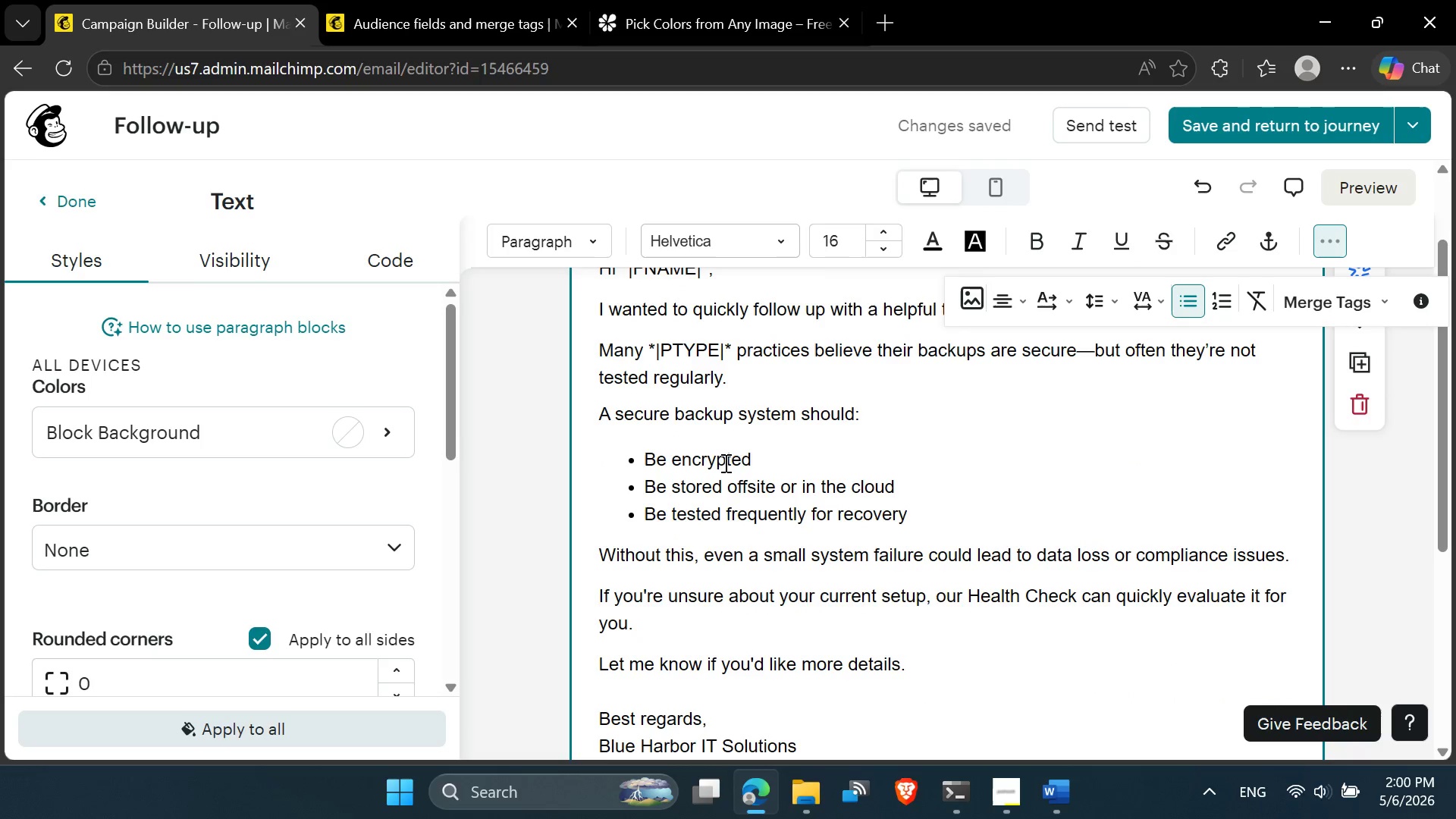 
left_click_drag(start_coordinate=[767, 458], to_coordinate=[587, 425])
 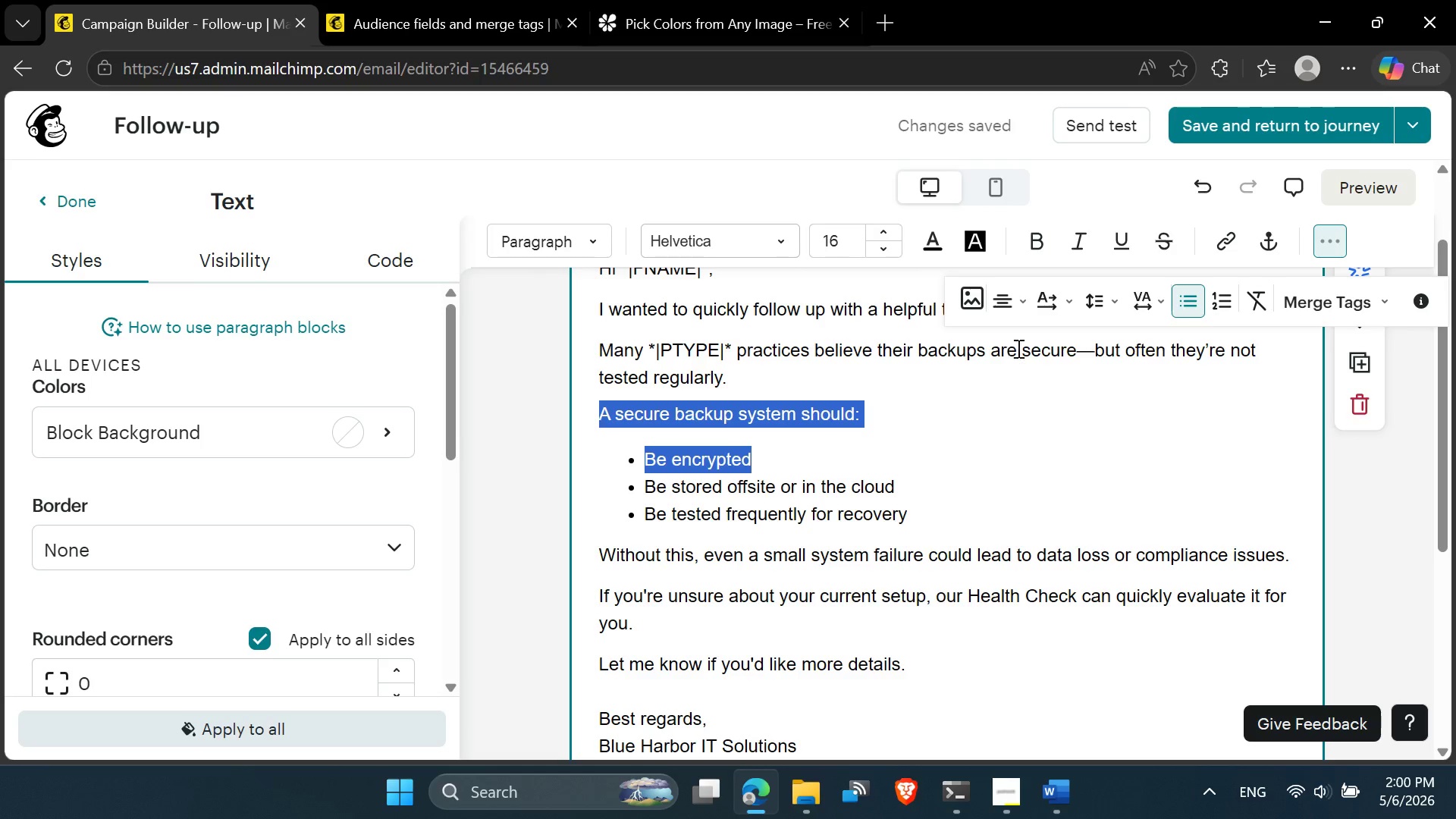 
left_click([1119, 297])
 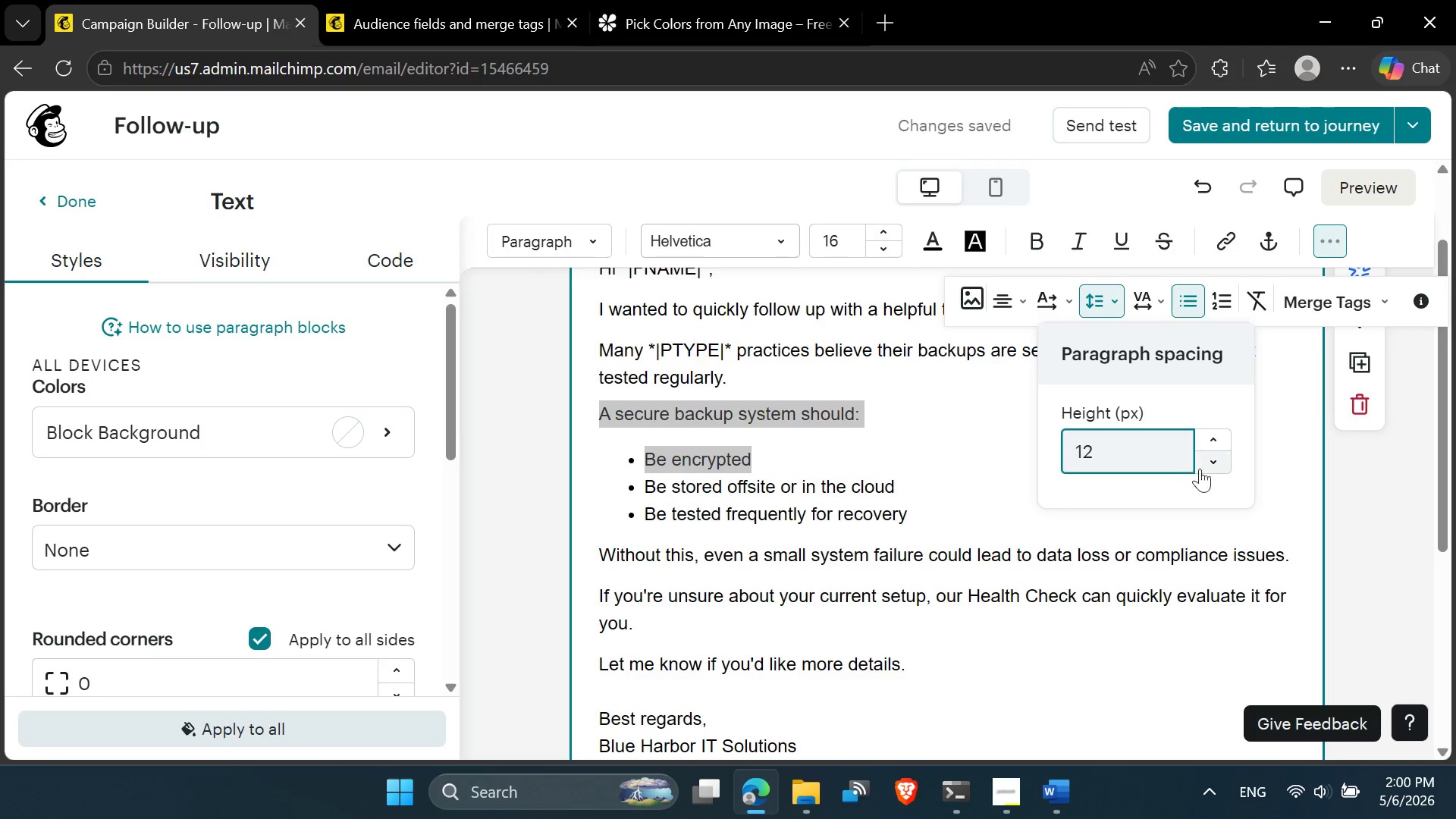 
left_click([1213, 469])
 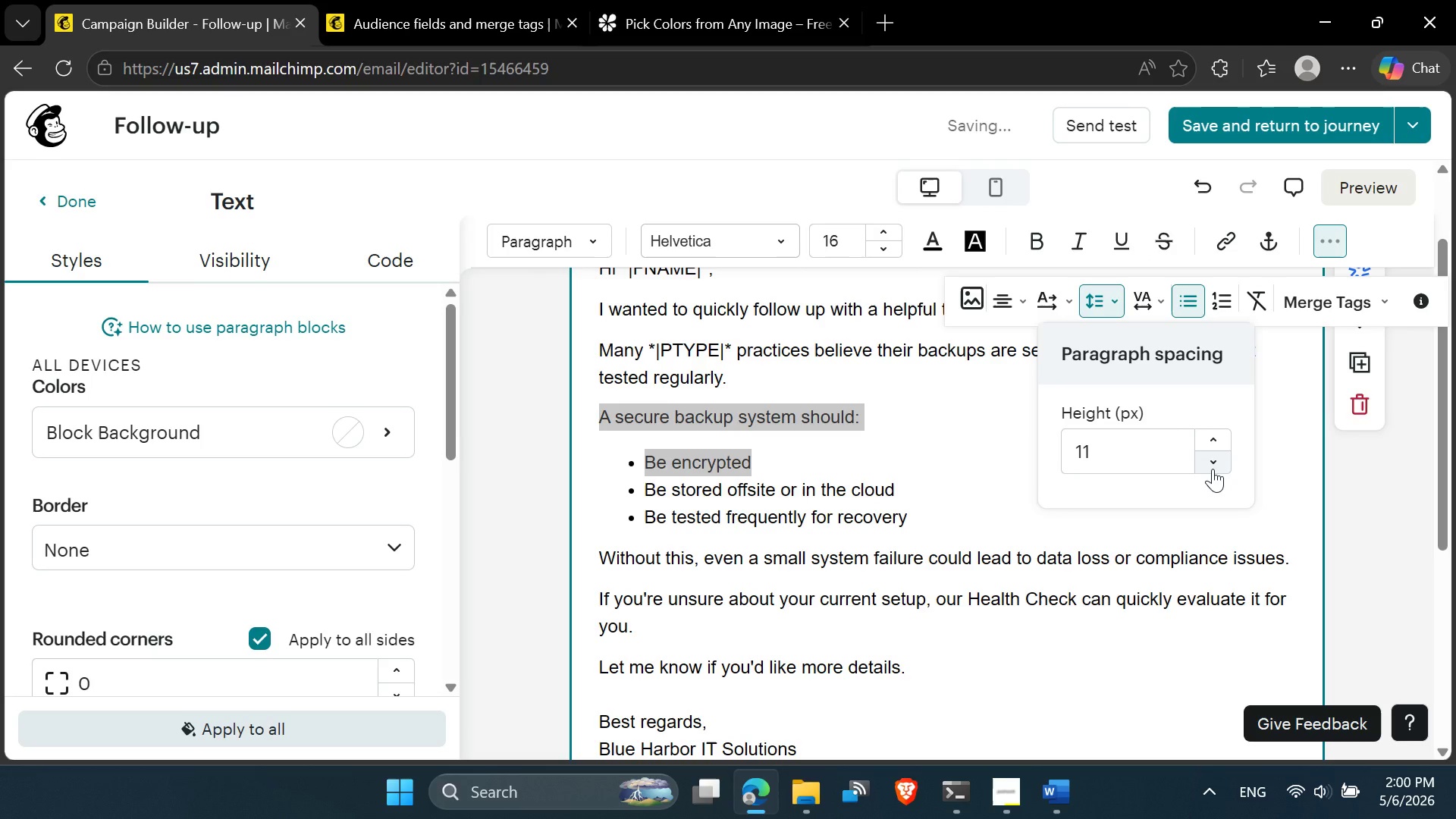 
double_click([1213, 469])
 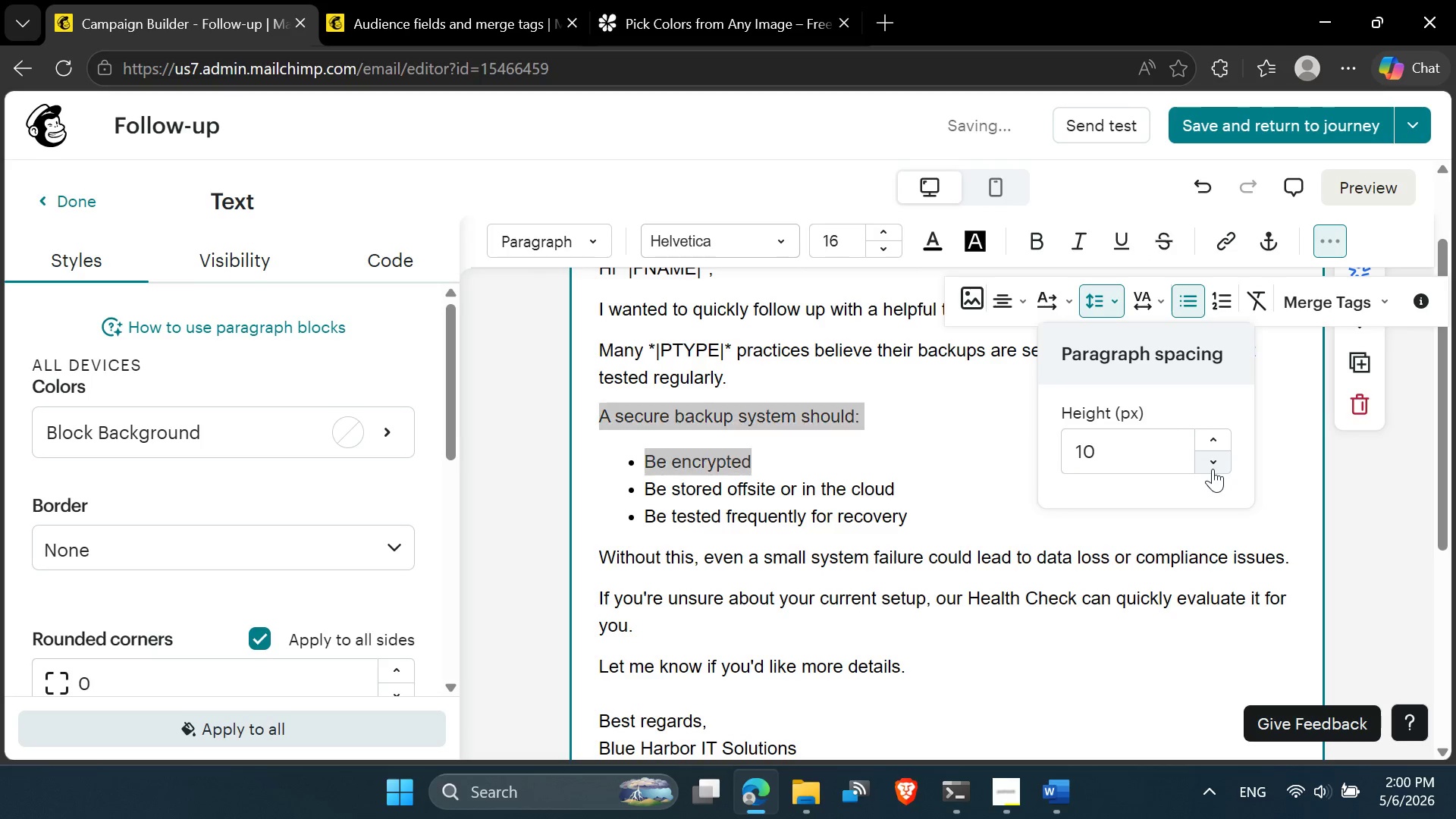 
triple_click([1213, 469])
 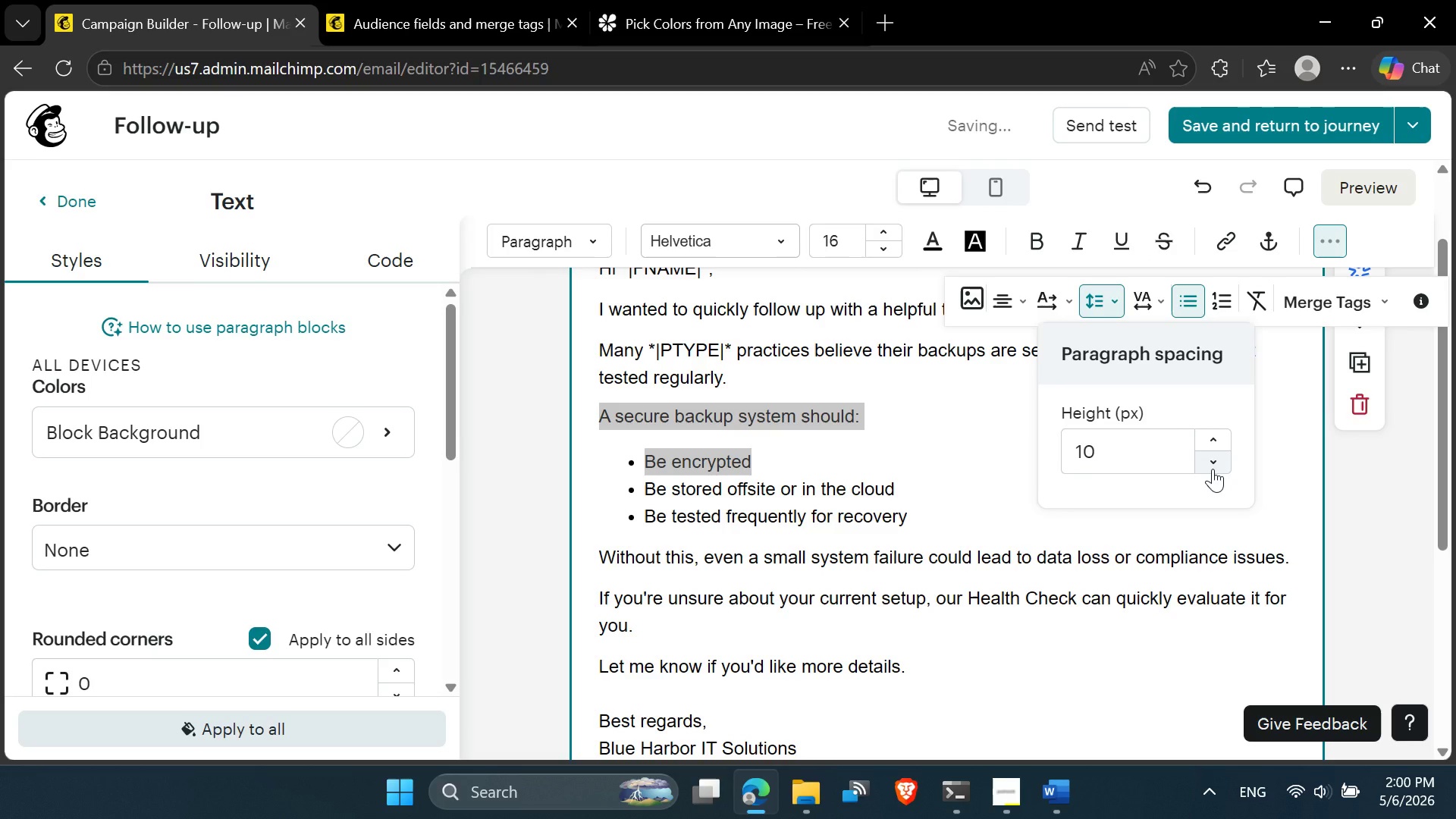 
triple_click([1213, 469])
 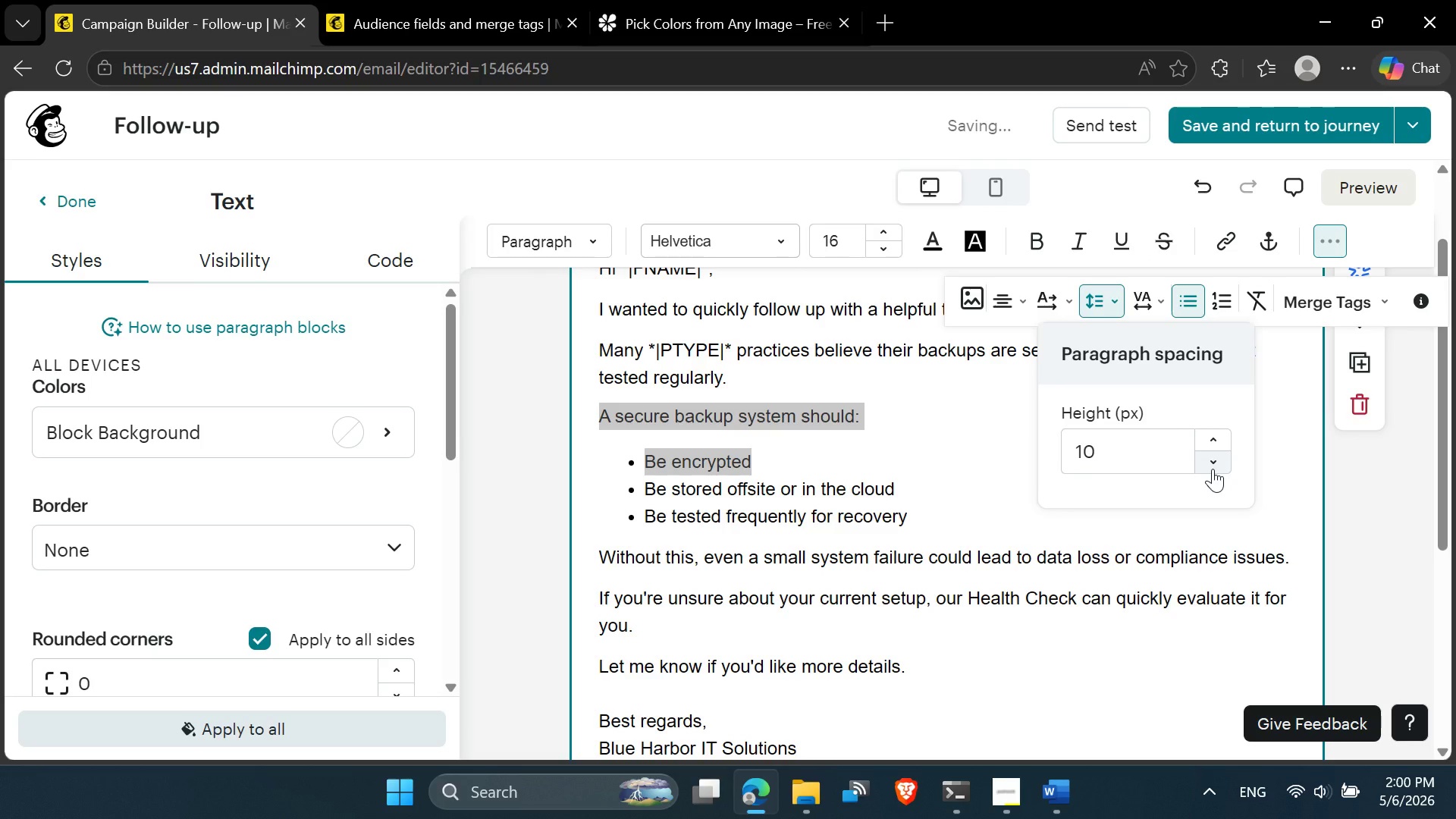 
triple_click([1213, 469])
 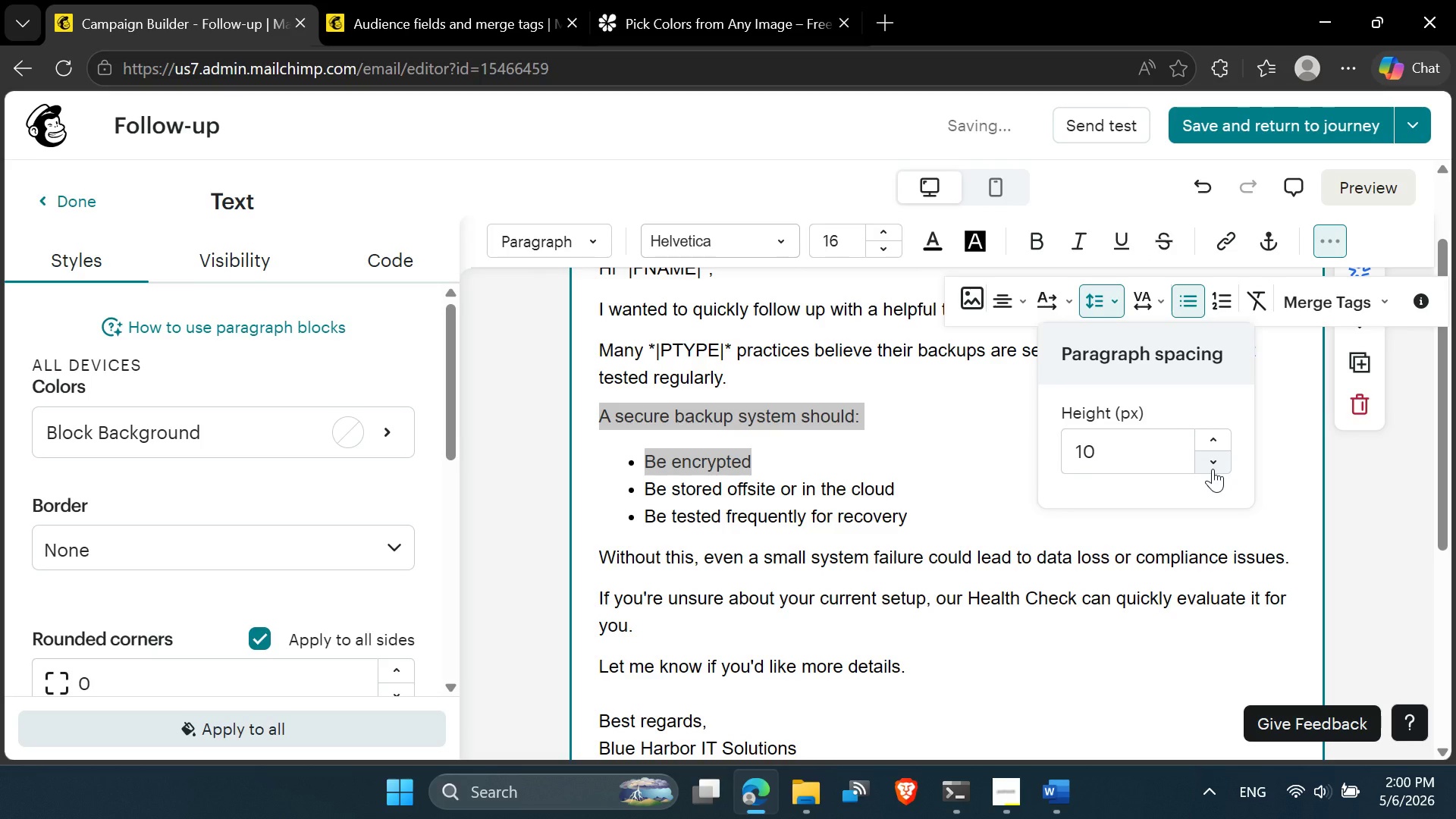 
triple_click([1213, 469])
 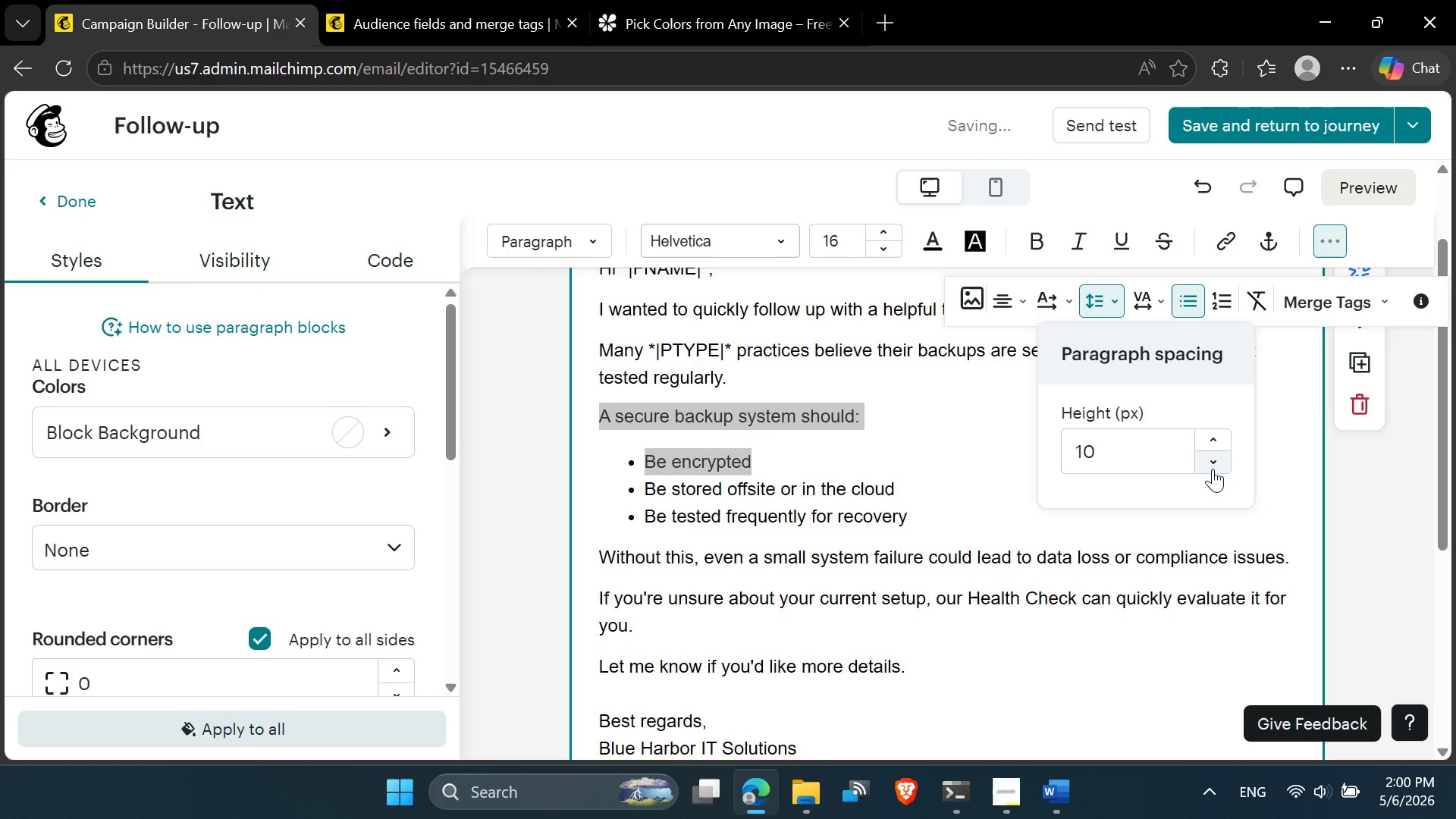 
triple_click([1213, 469])
 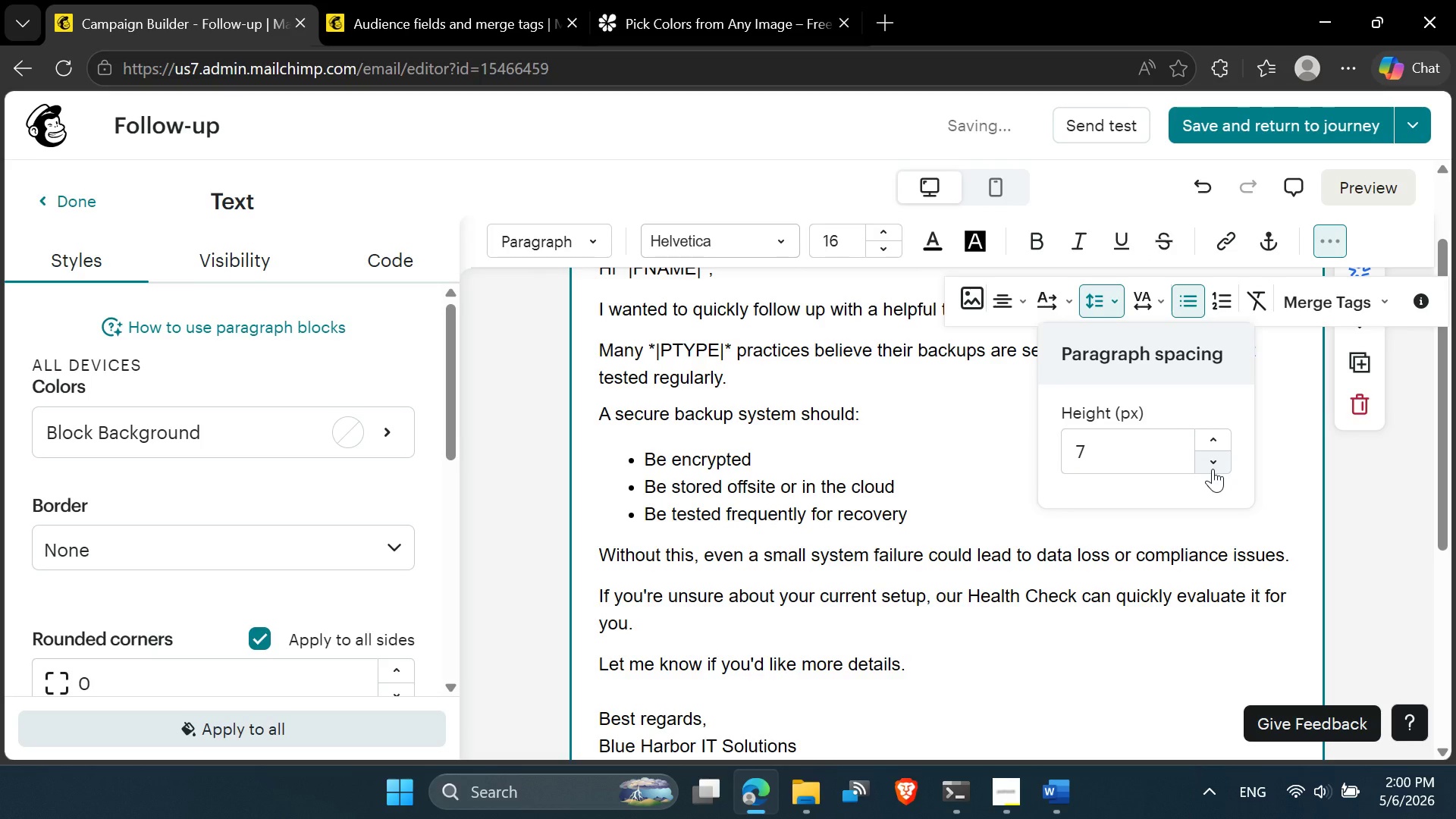 
double_click([1213, 469])
 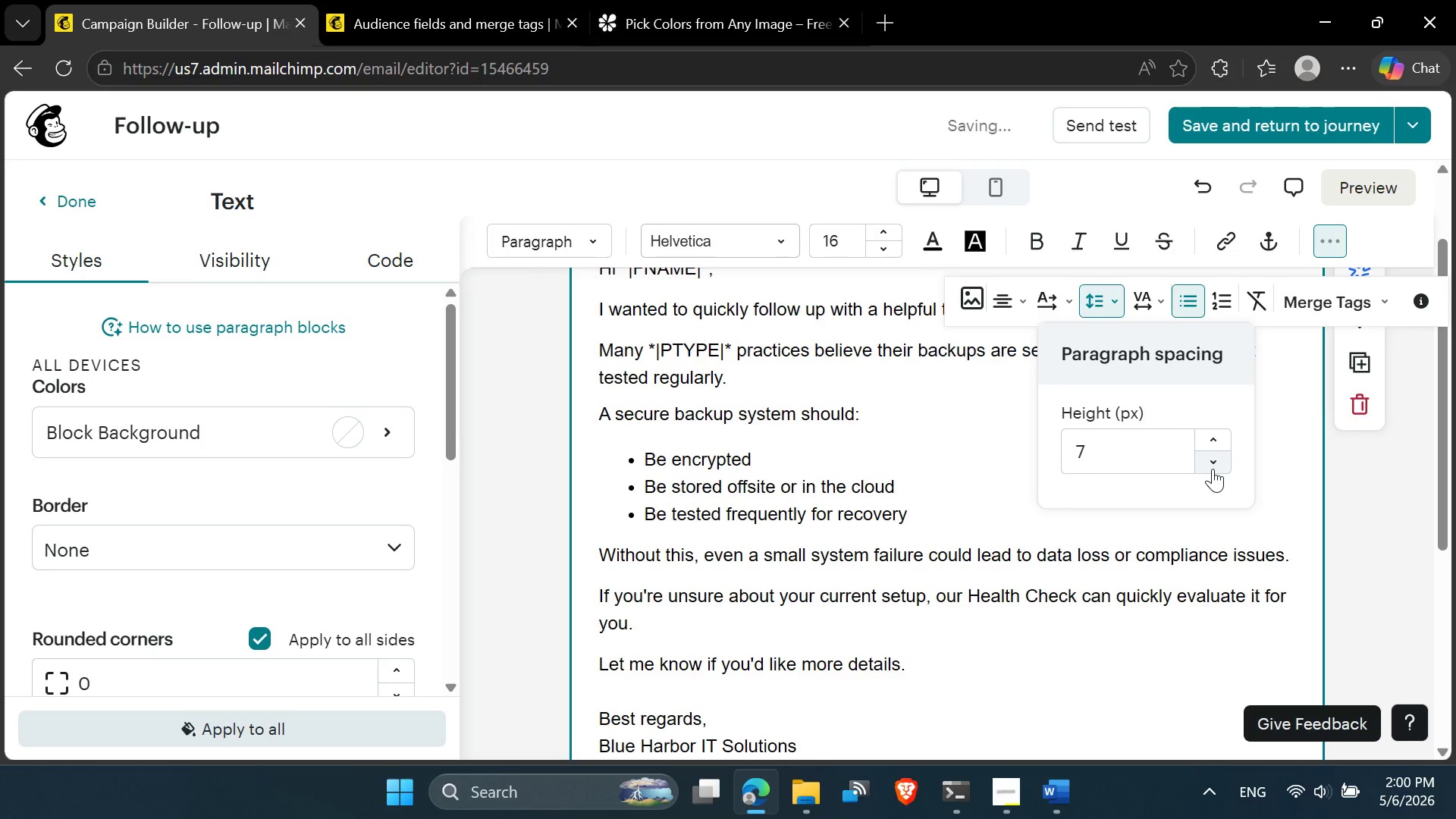 
triple_click([1213, 469])
 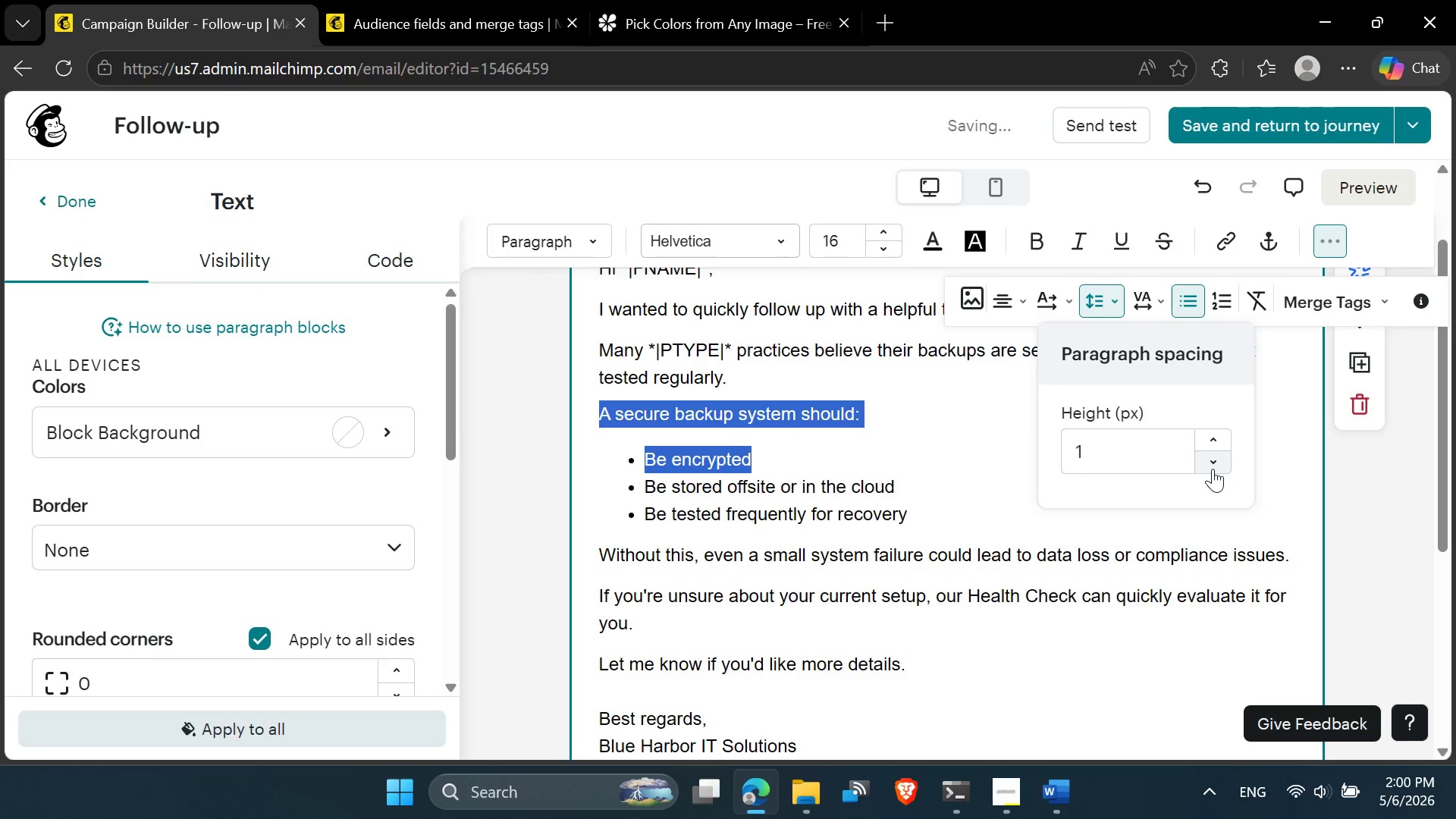 
left_click([1209, 469])
 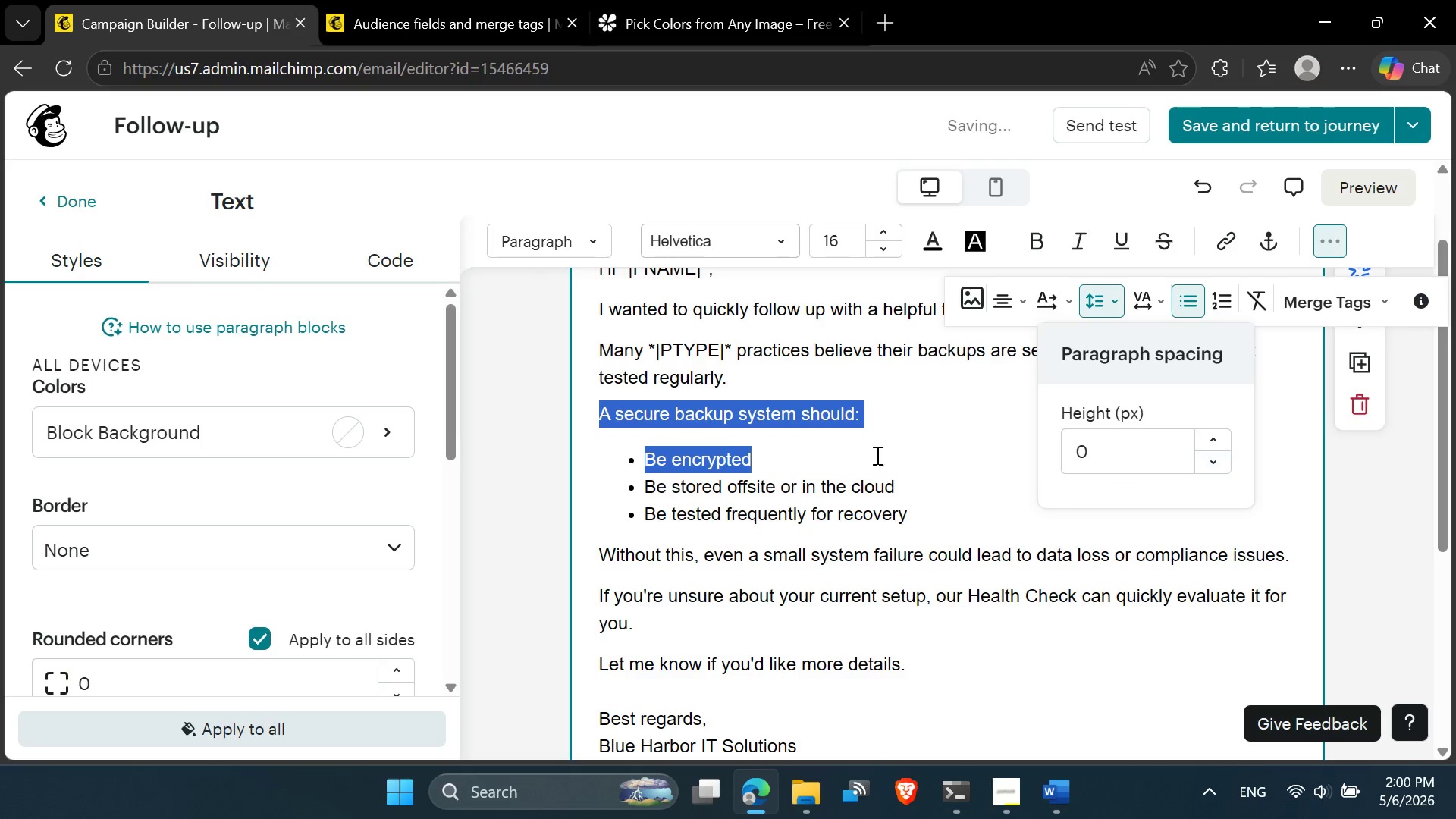 
left_click([826, 453])
 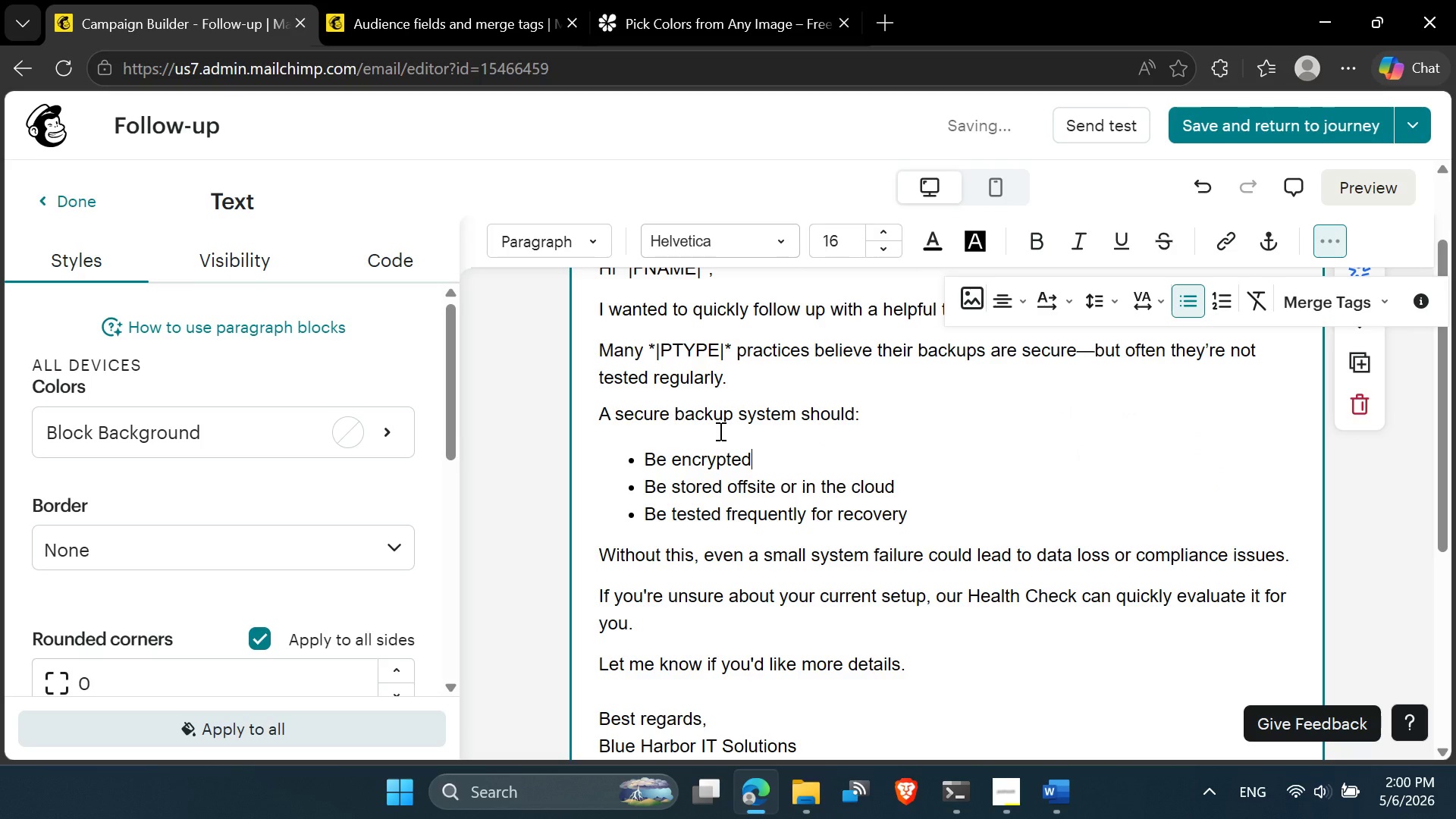 
left_click([719, 431])
 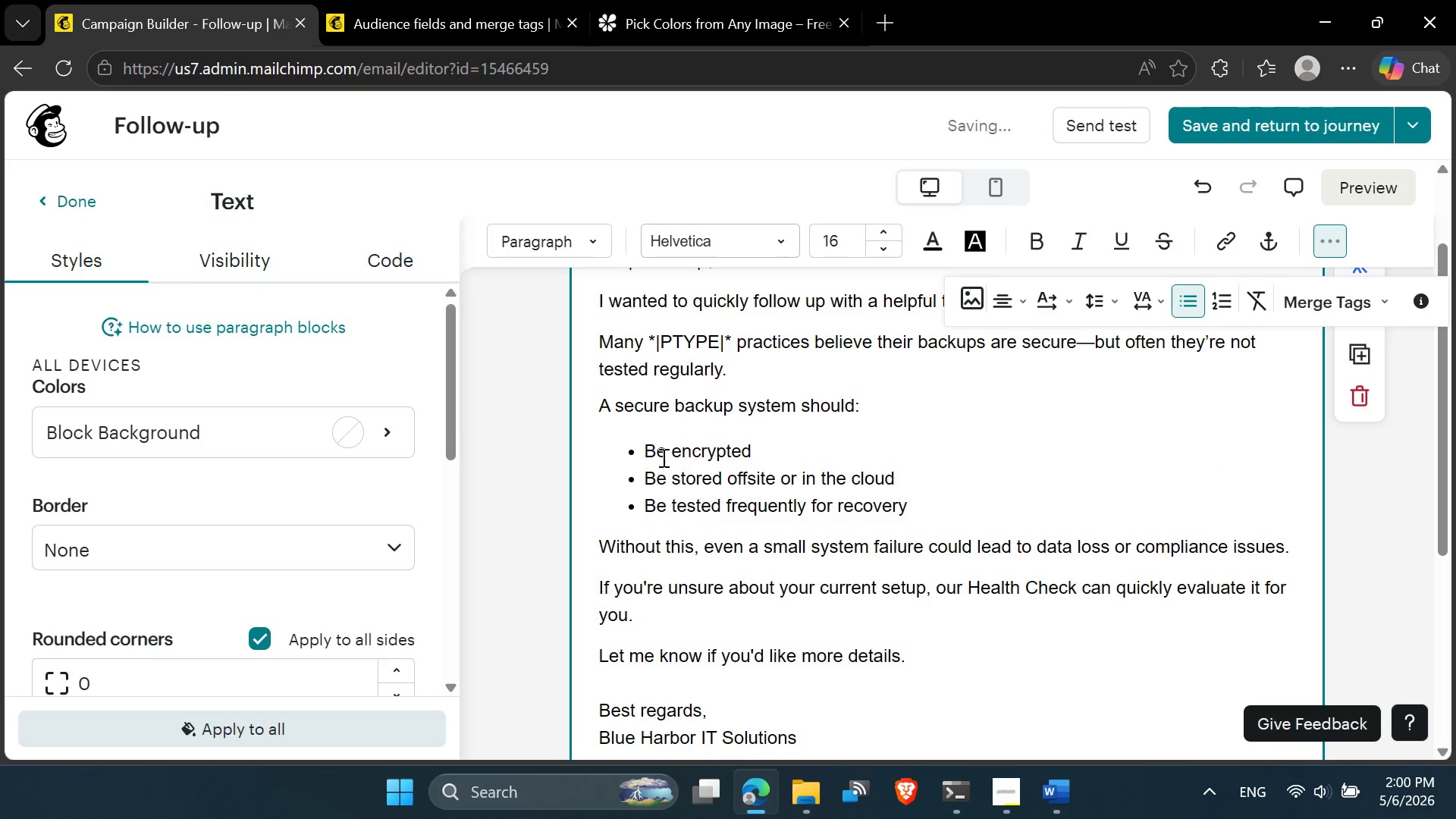 
left_click([639, 447])
 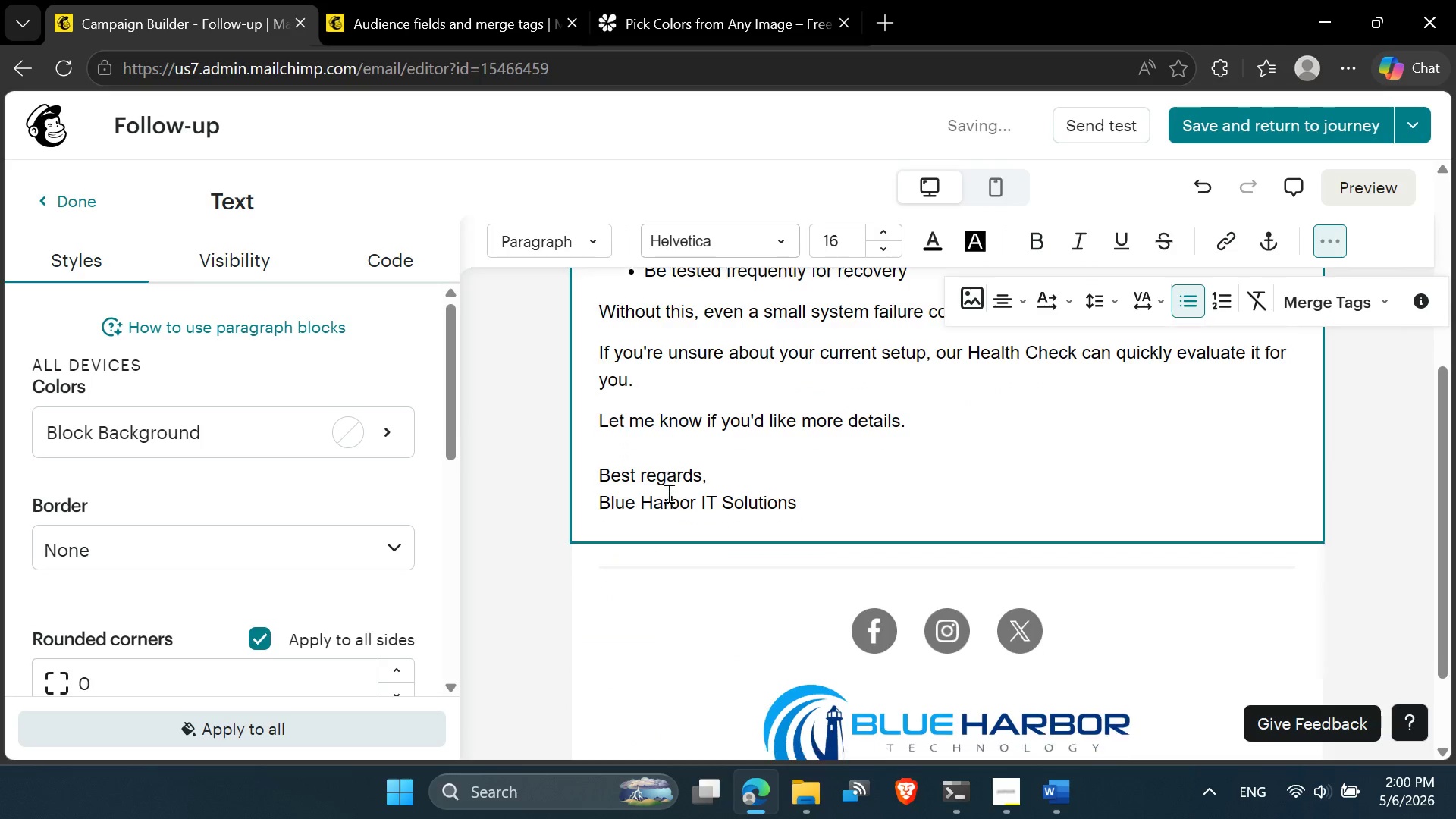 
left_click([785, 523])
 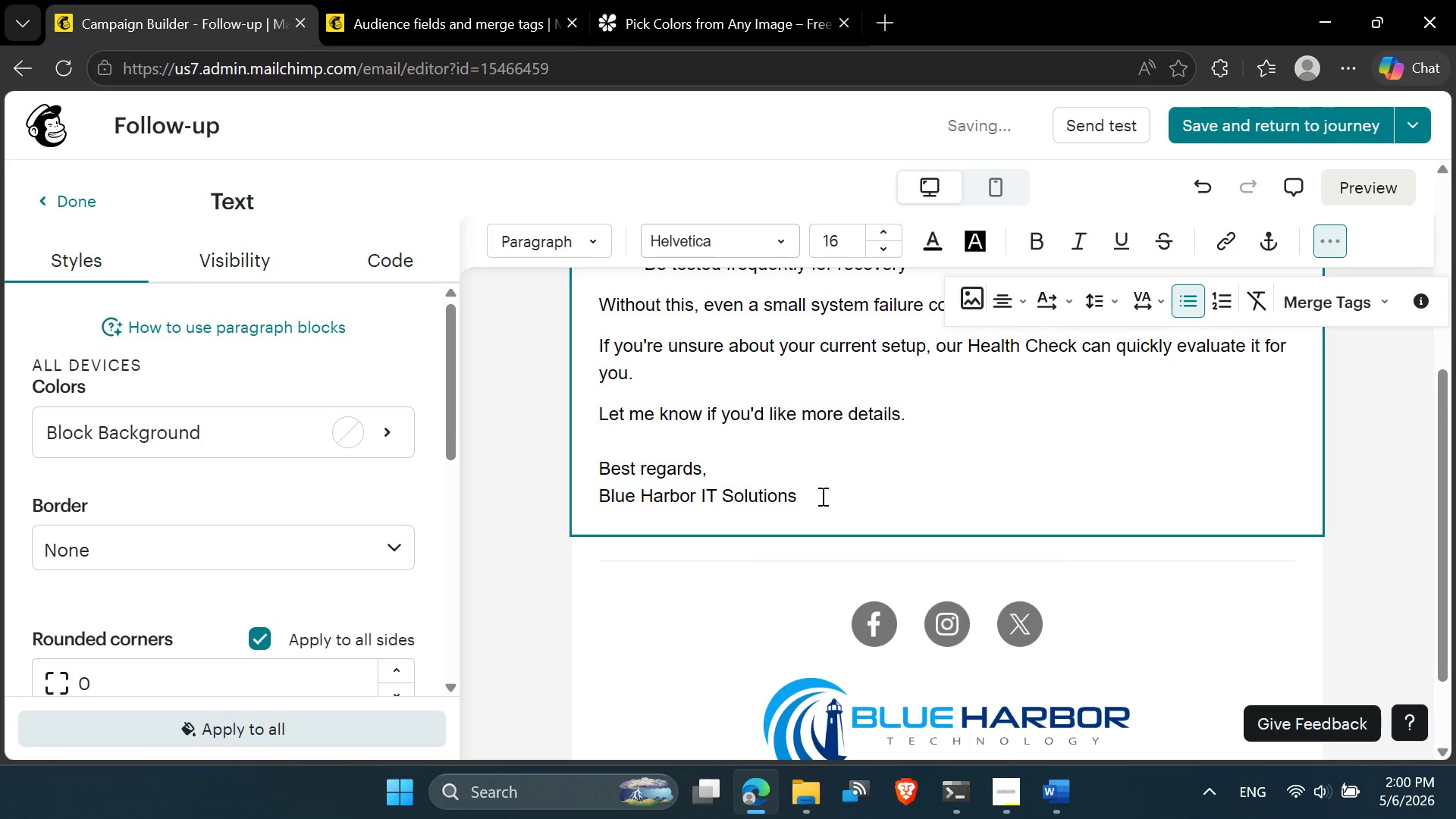 
left_click([821, 496])
 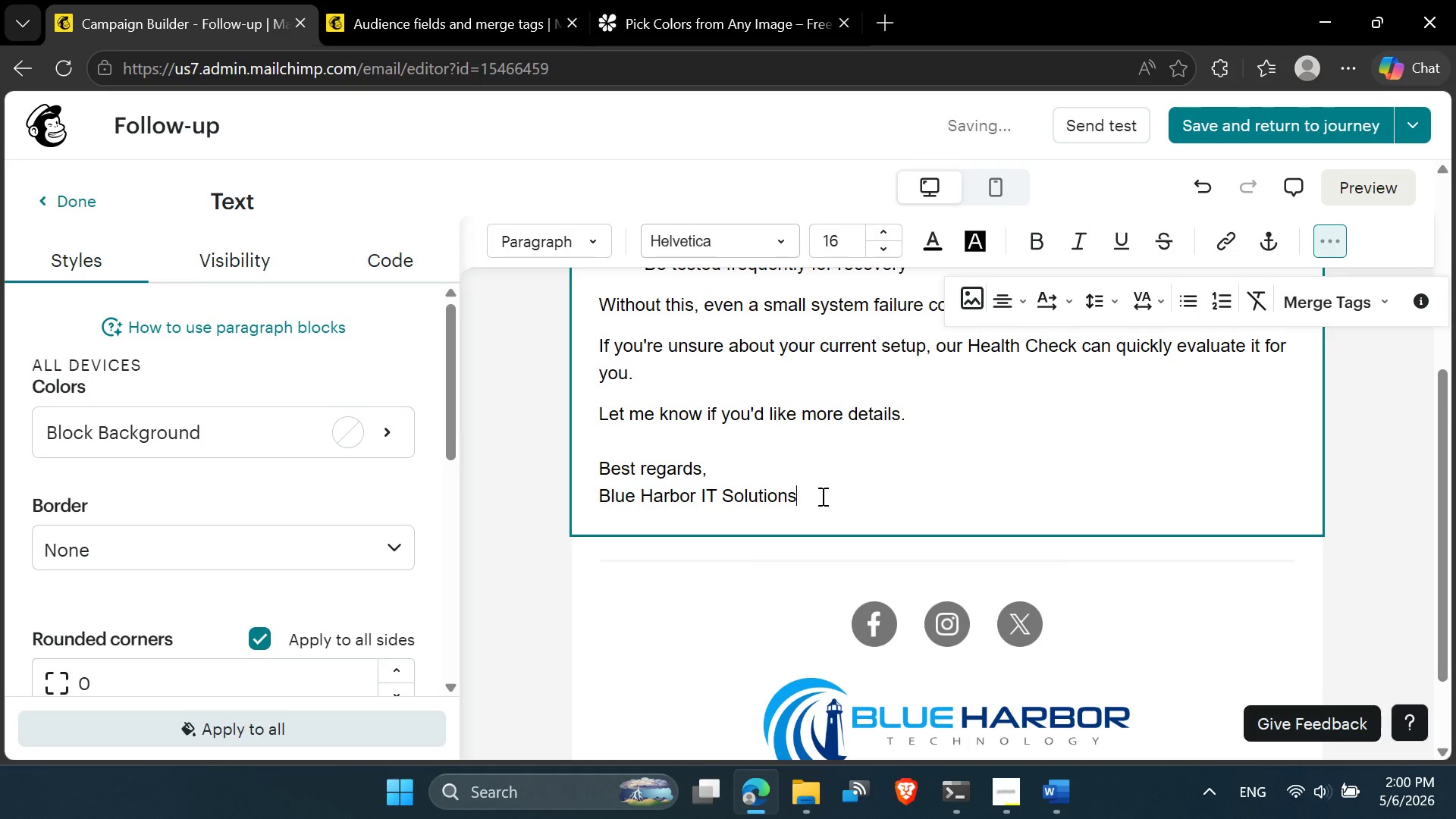 
left_click_drag(start_coordinate=[821, 496], to_coordinate=[590, 499])
 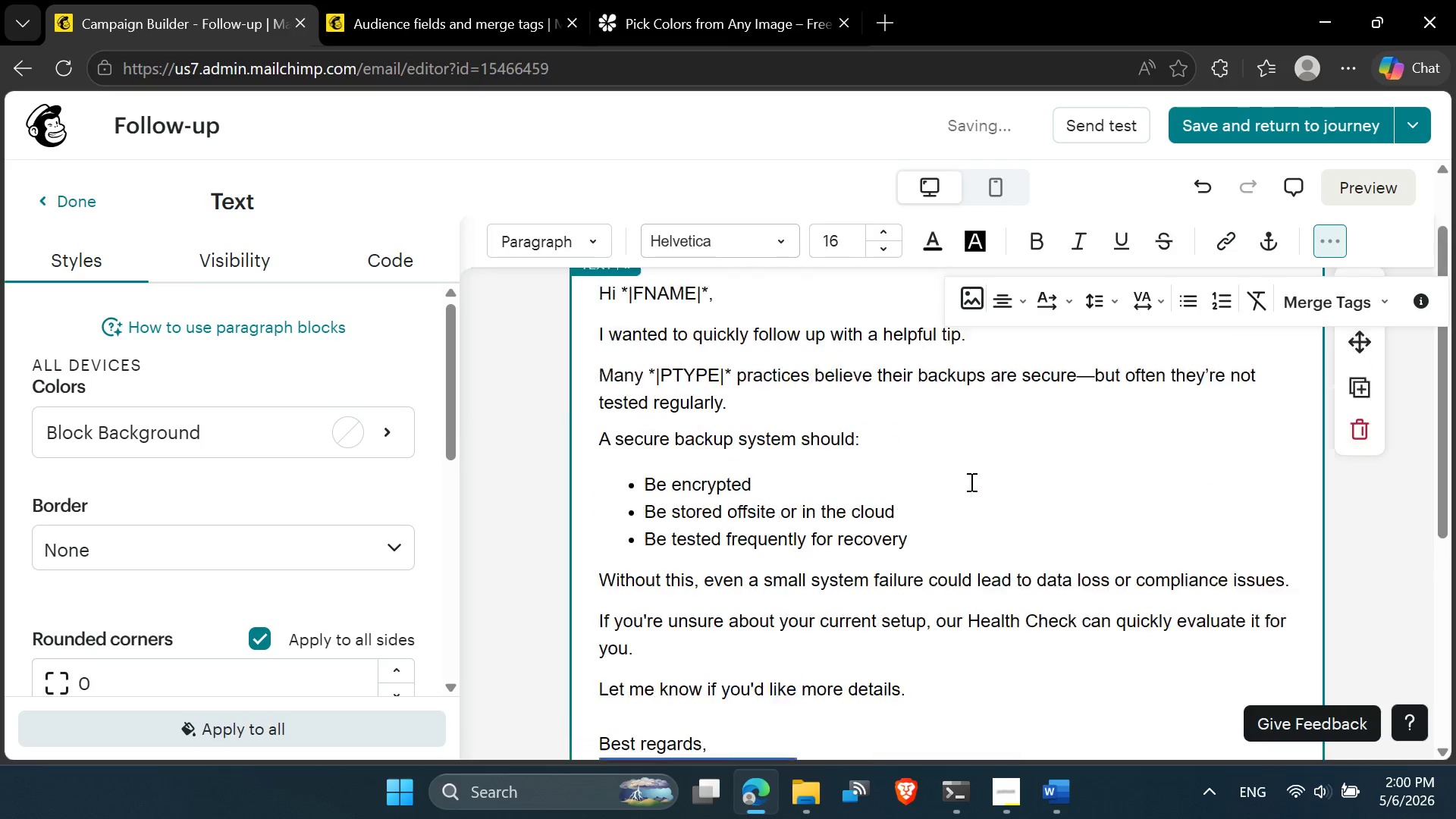 
left_click([834, 519])
 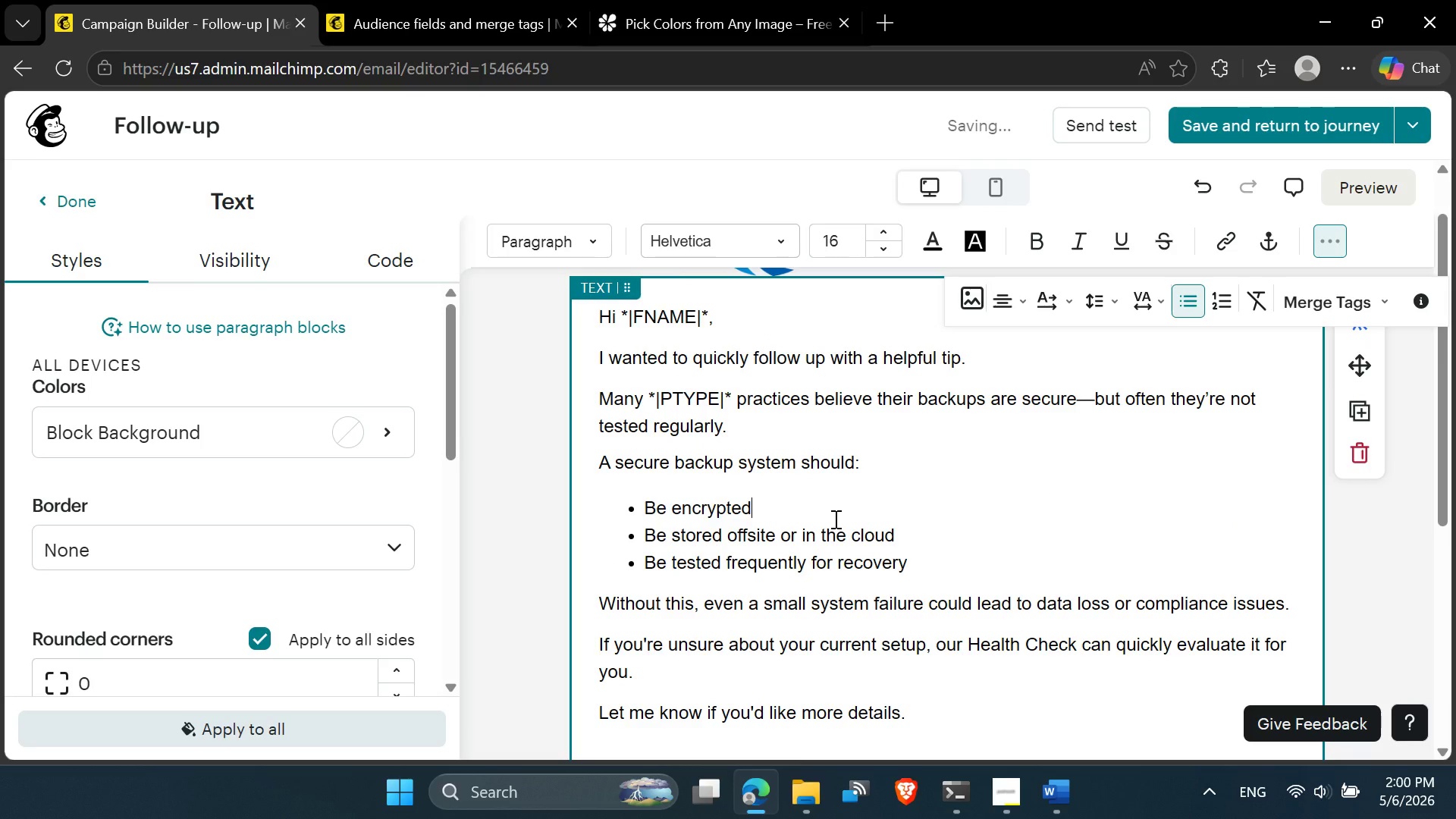 
key(Control+ControlLeft)
 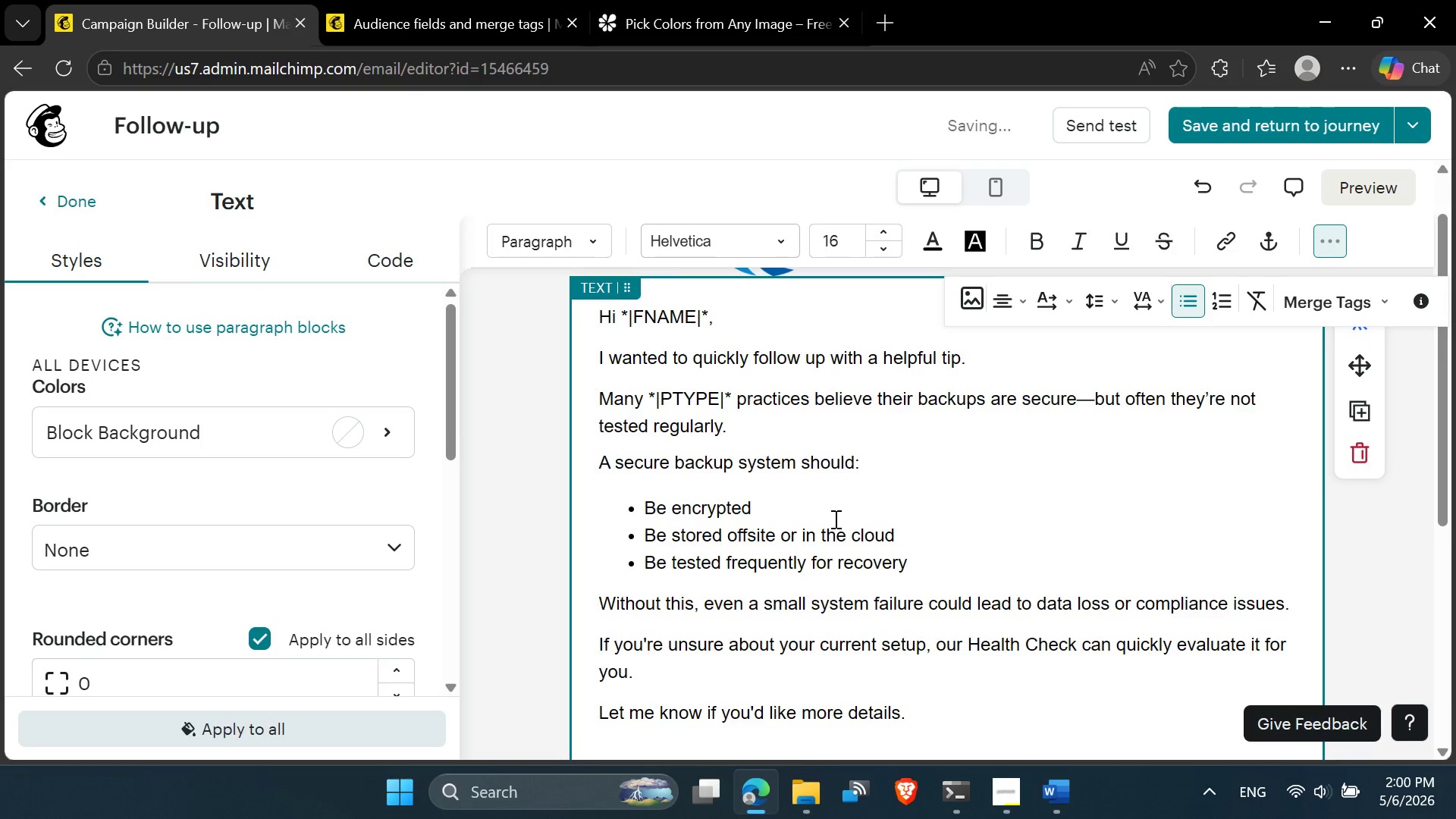 
key(Control+A)
 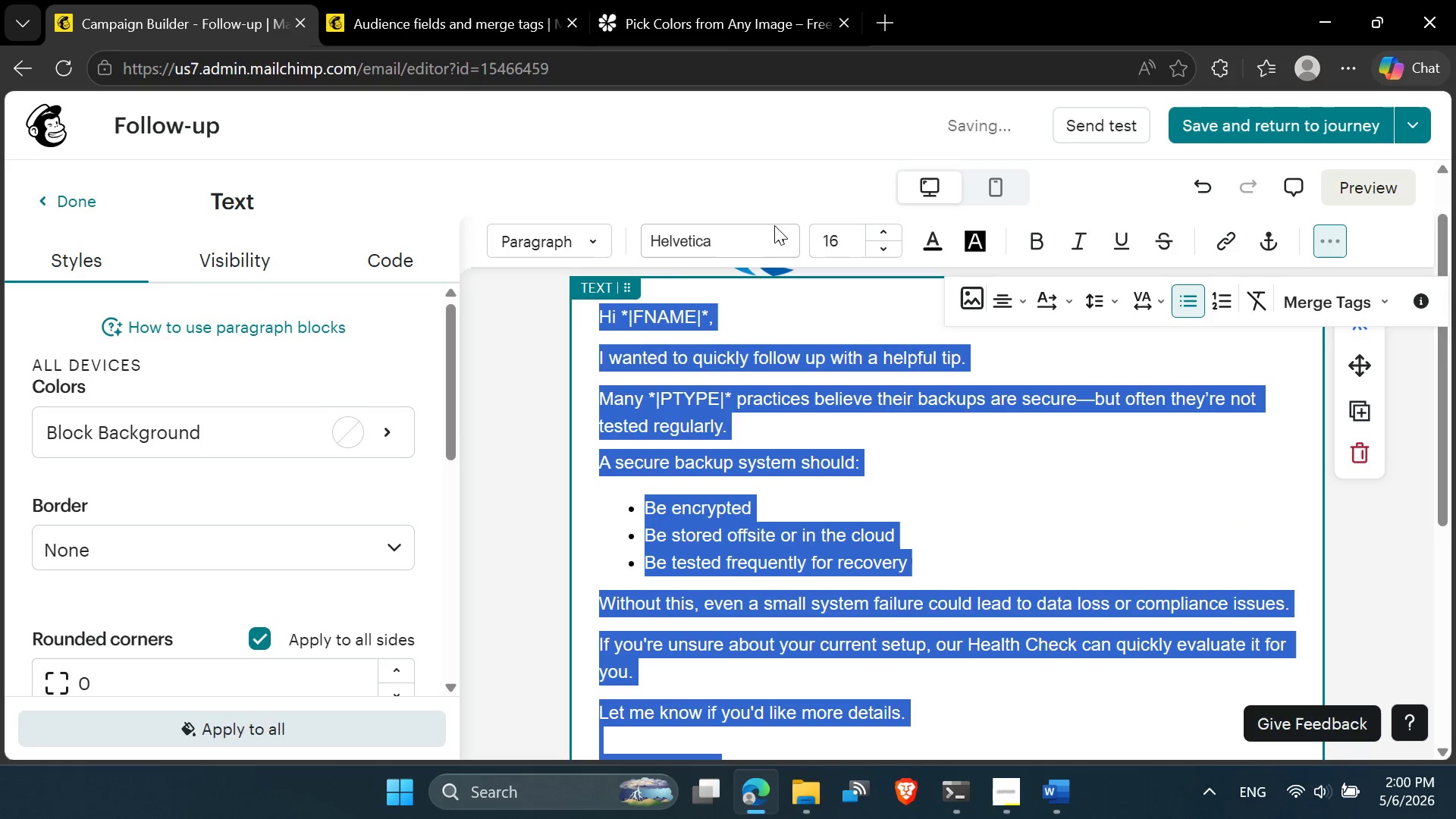 
left_click([731, 239])
 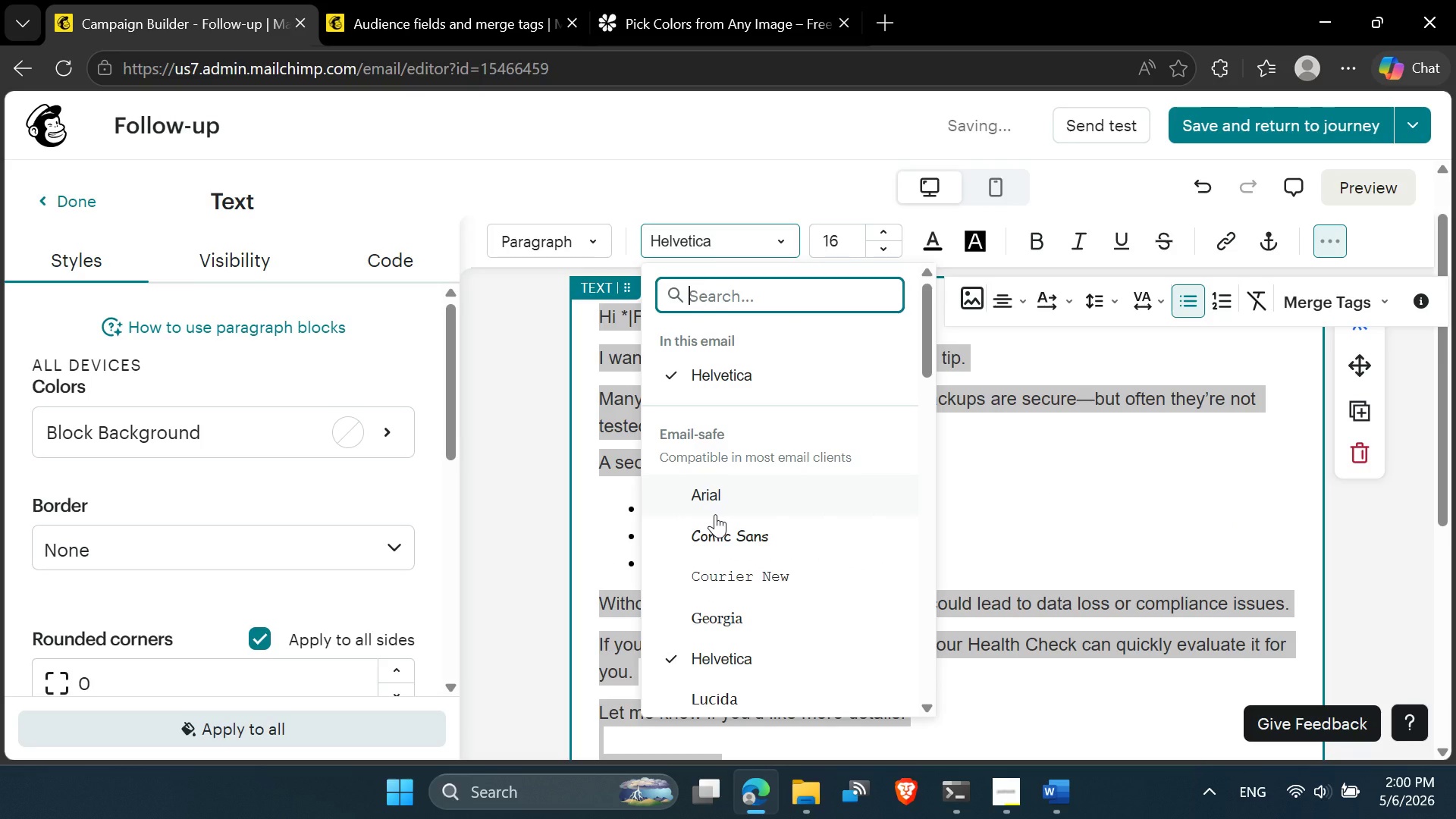 
type(ro)
 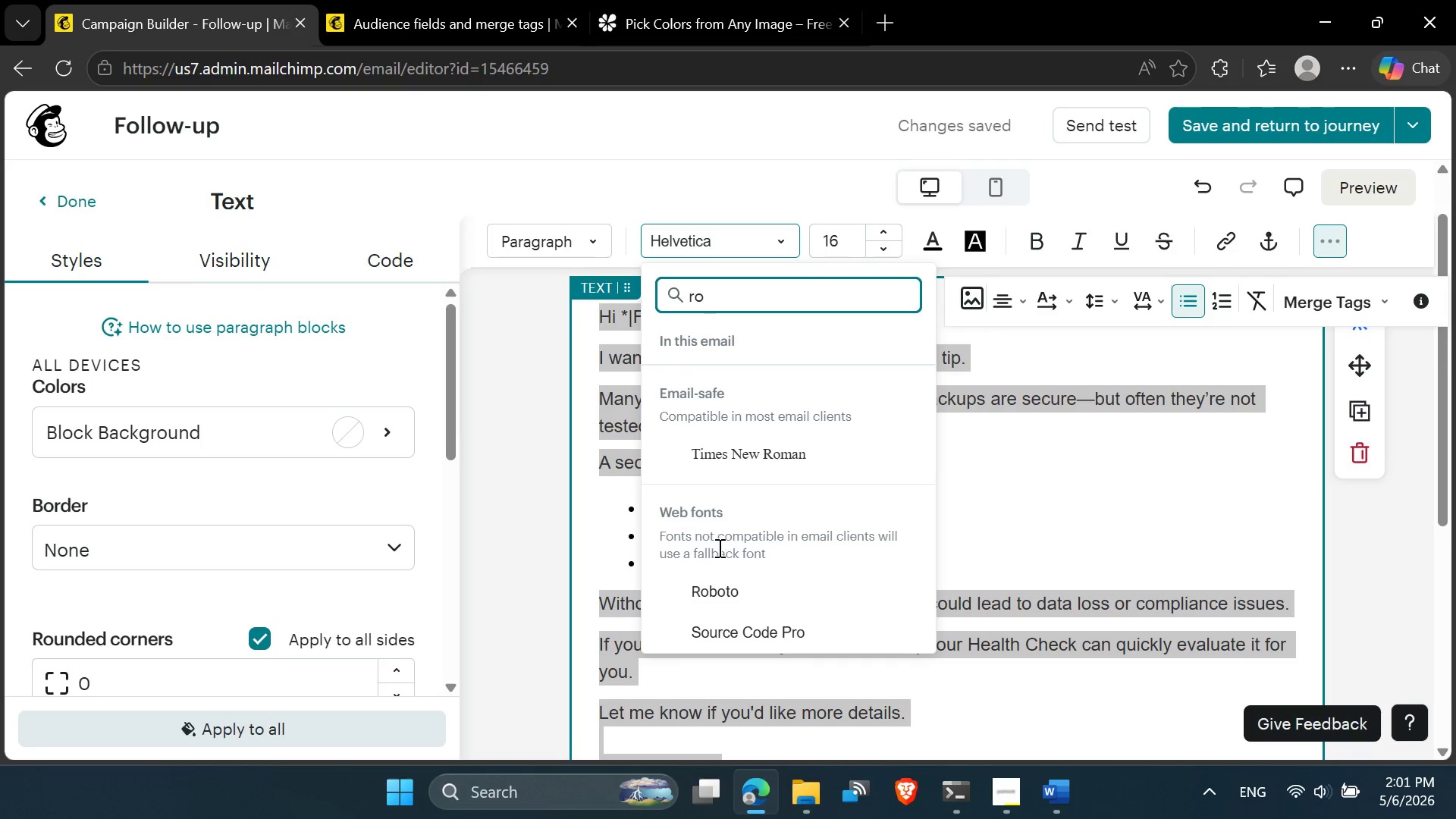 
left_click([719, 585])
 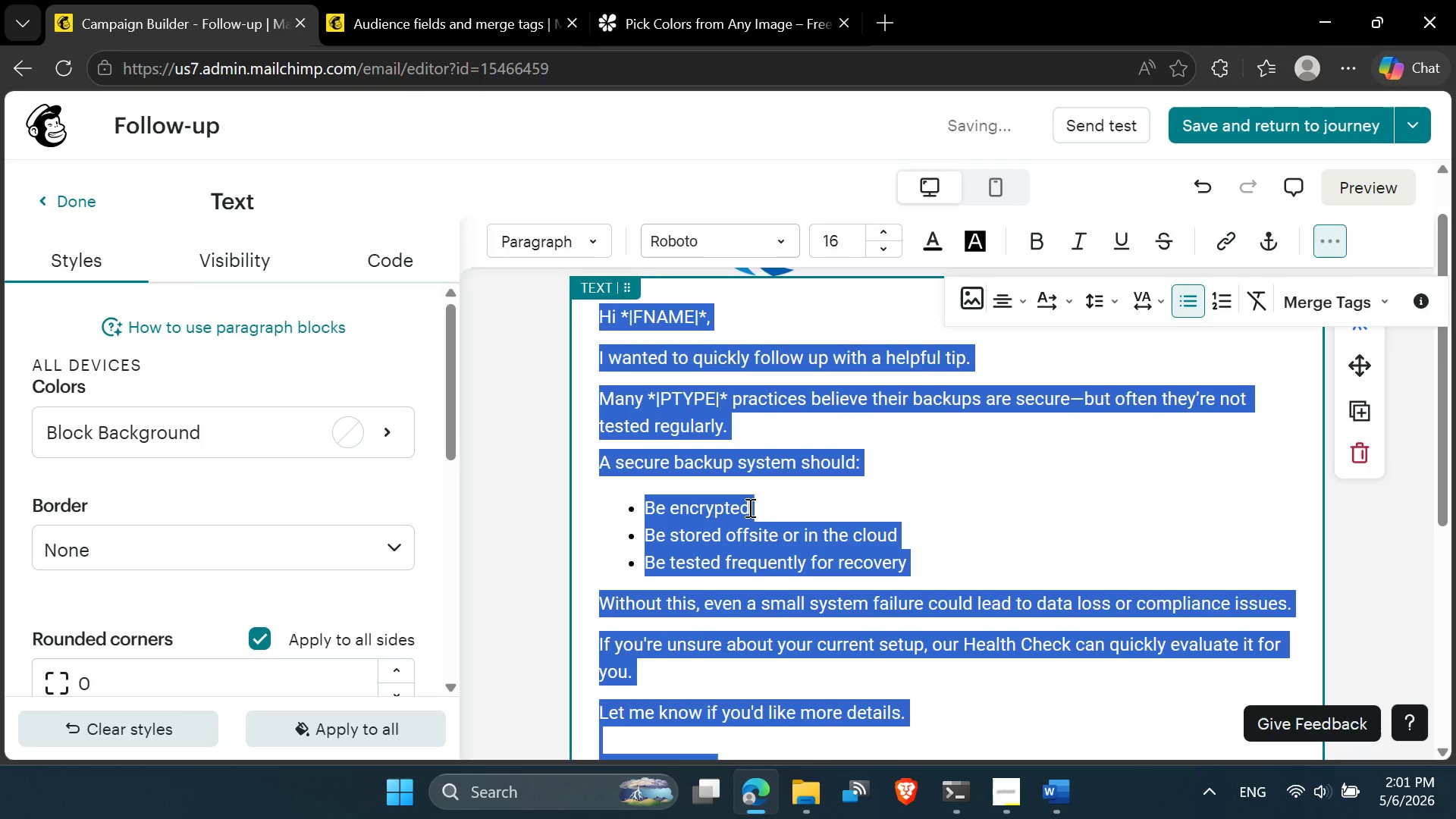 
left_click([748, 507])
 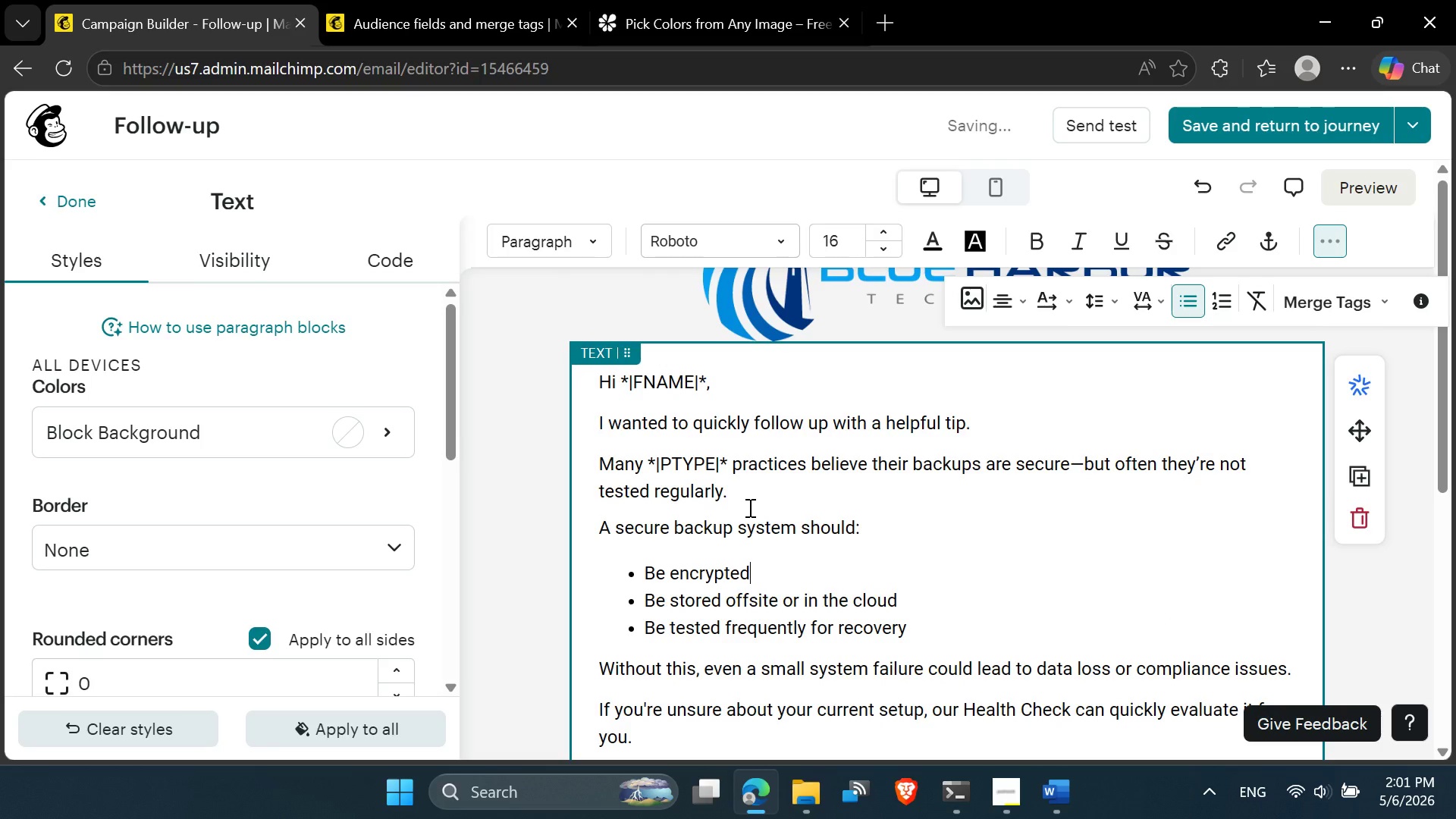 
key(Control+ControlLeft)
 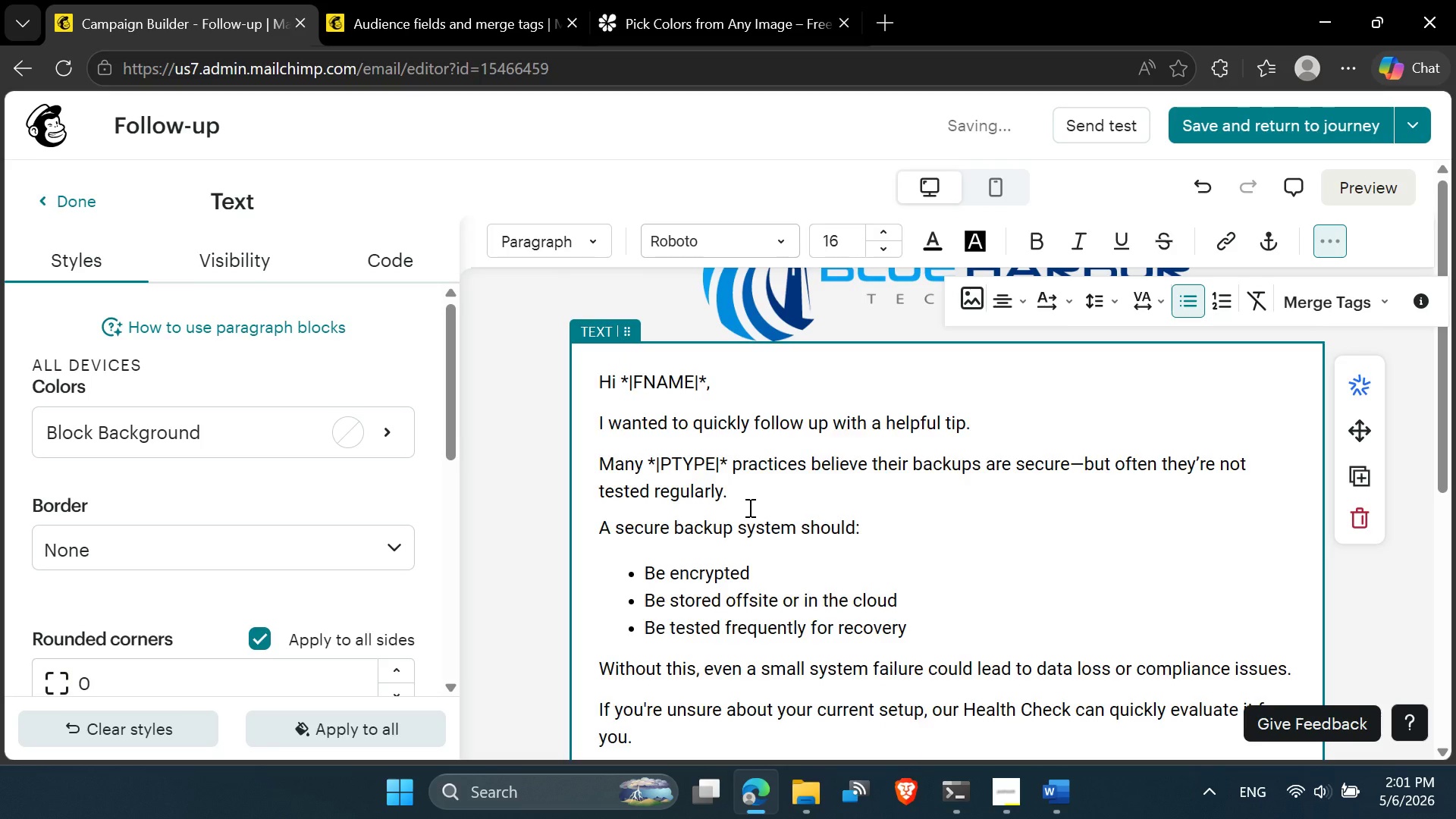 
key(Control+A)
 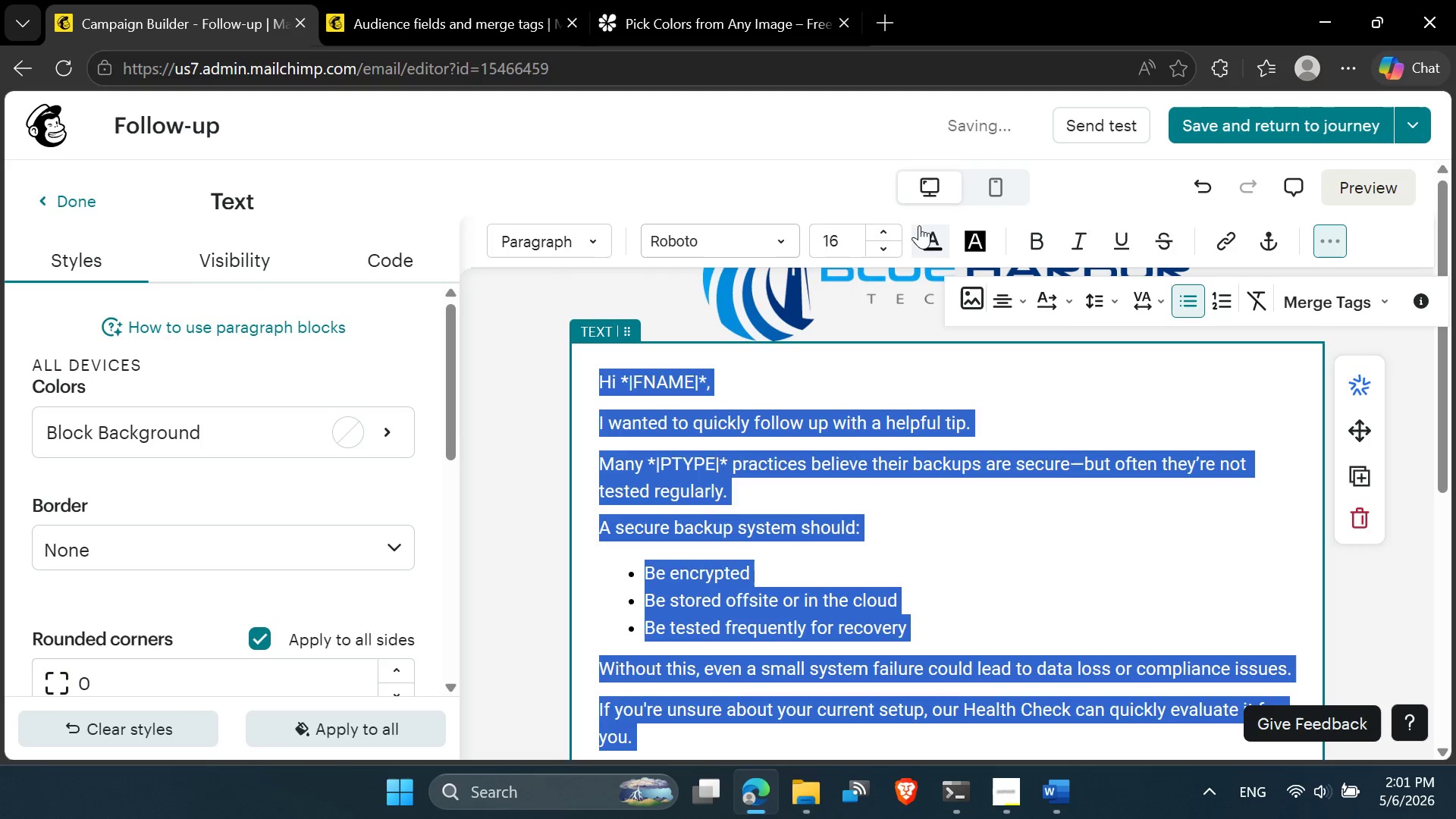 
left_click([928, 241])
 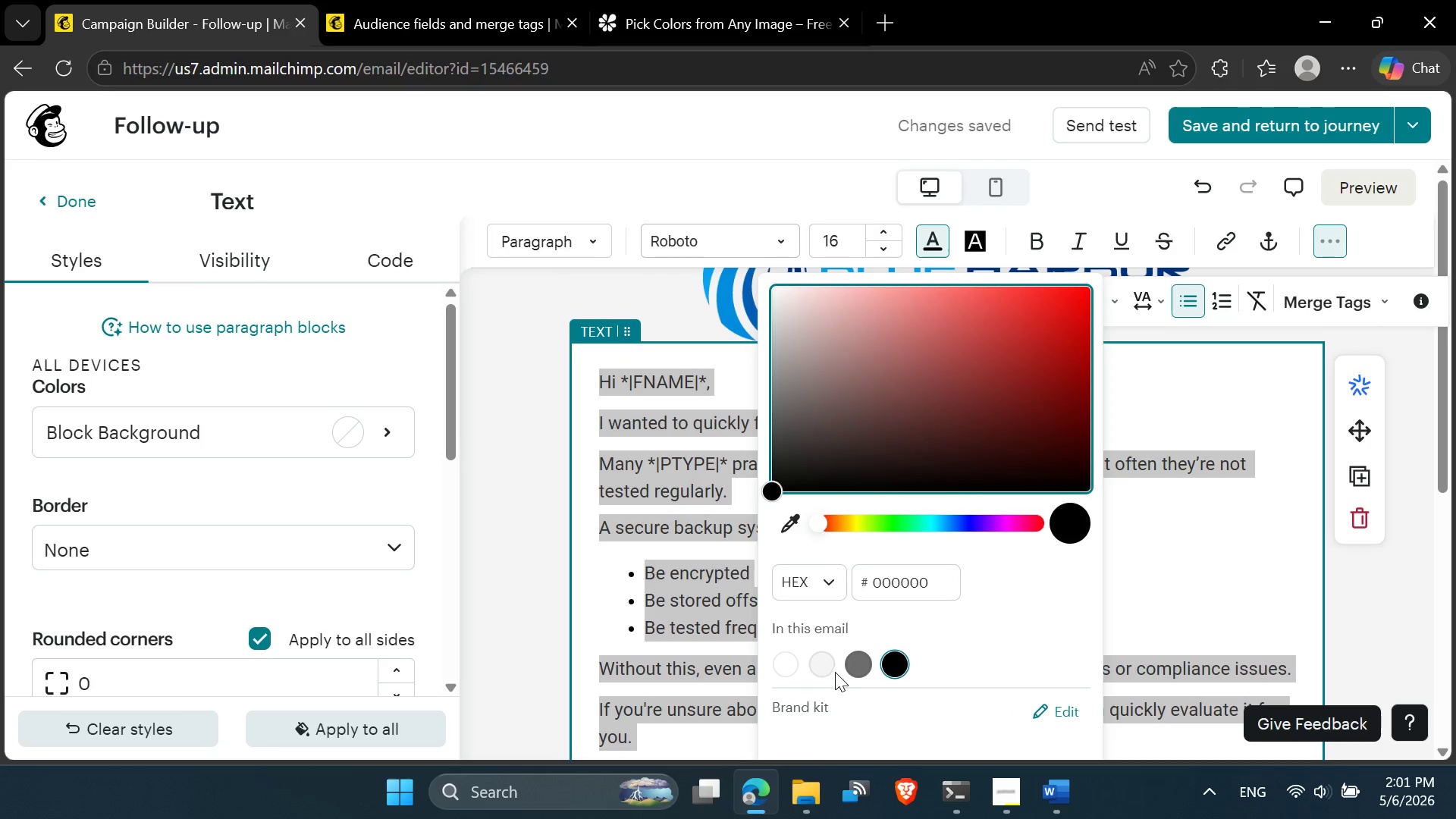 
left_click([855, 676])
 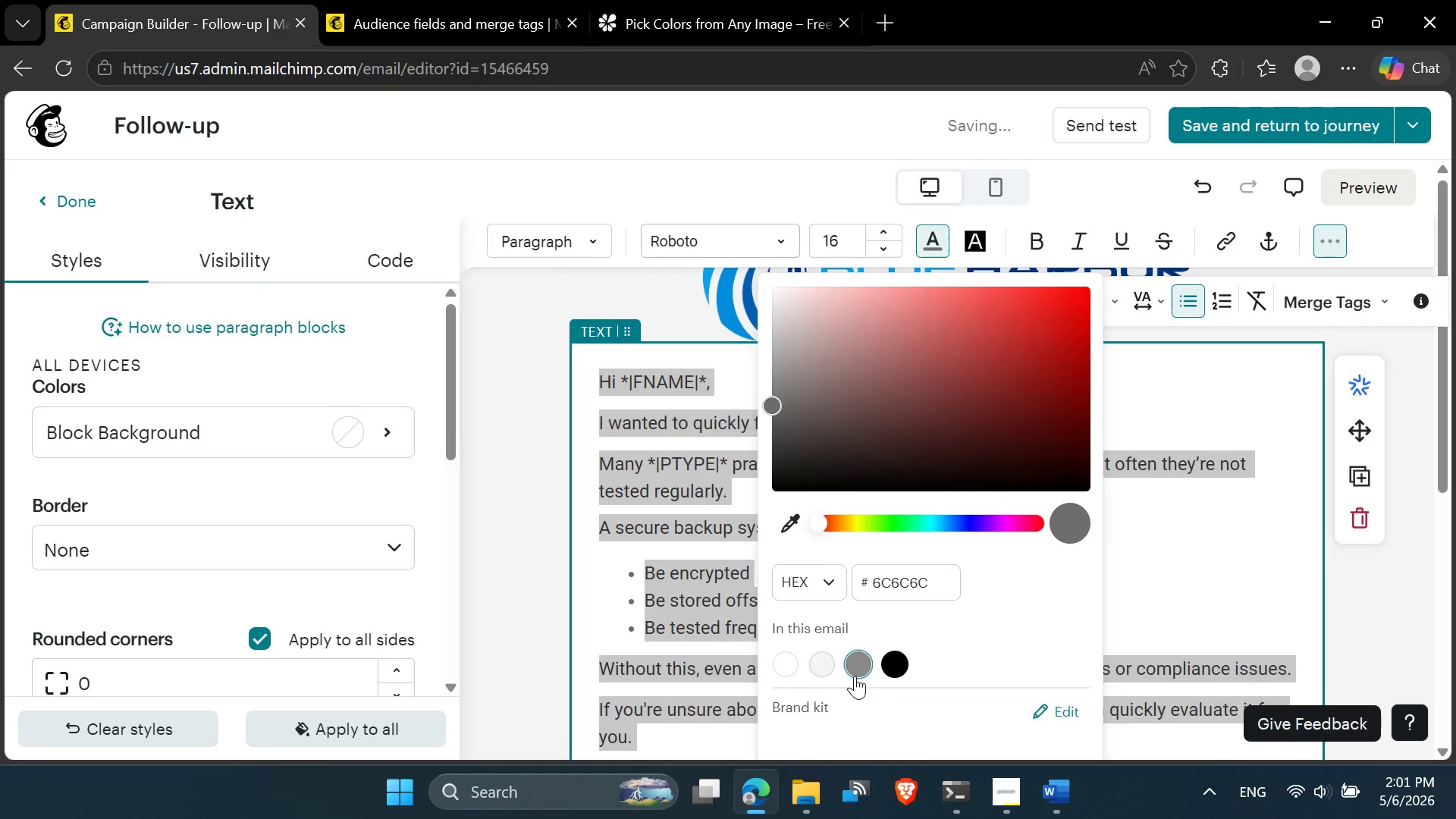 
left_click([639, 541])
 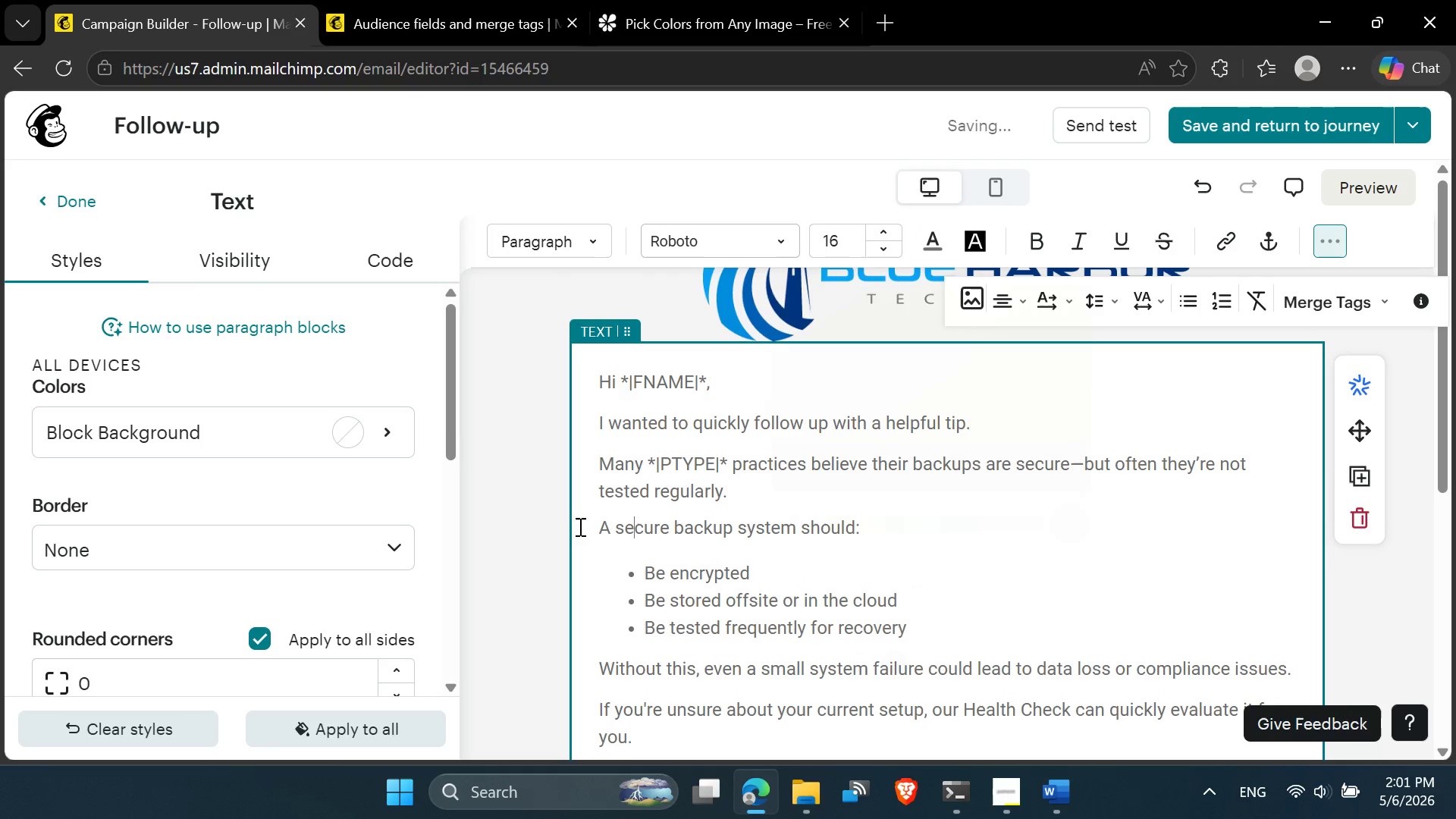 
left_click([566, 519])
 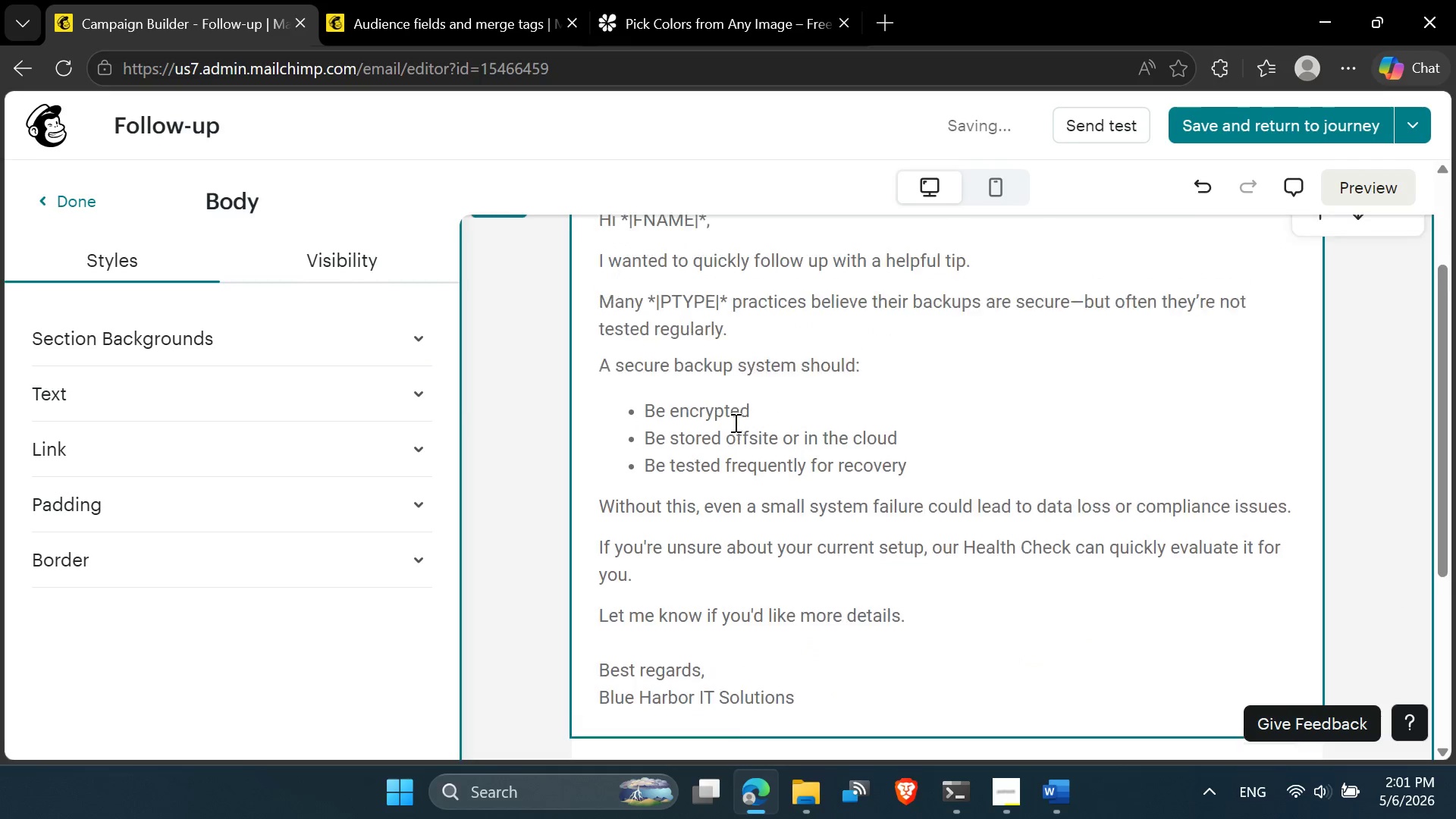 
wait(5.55)
 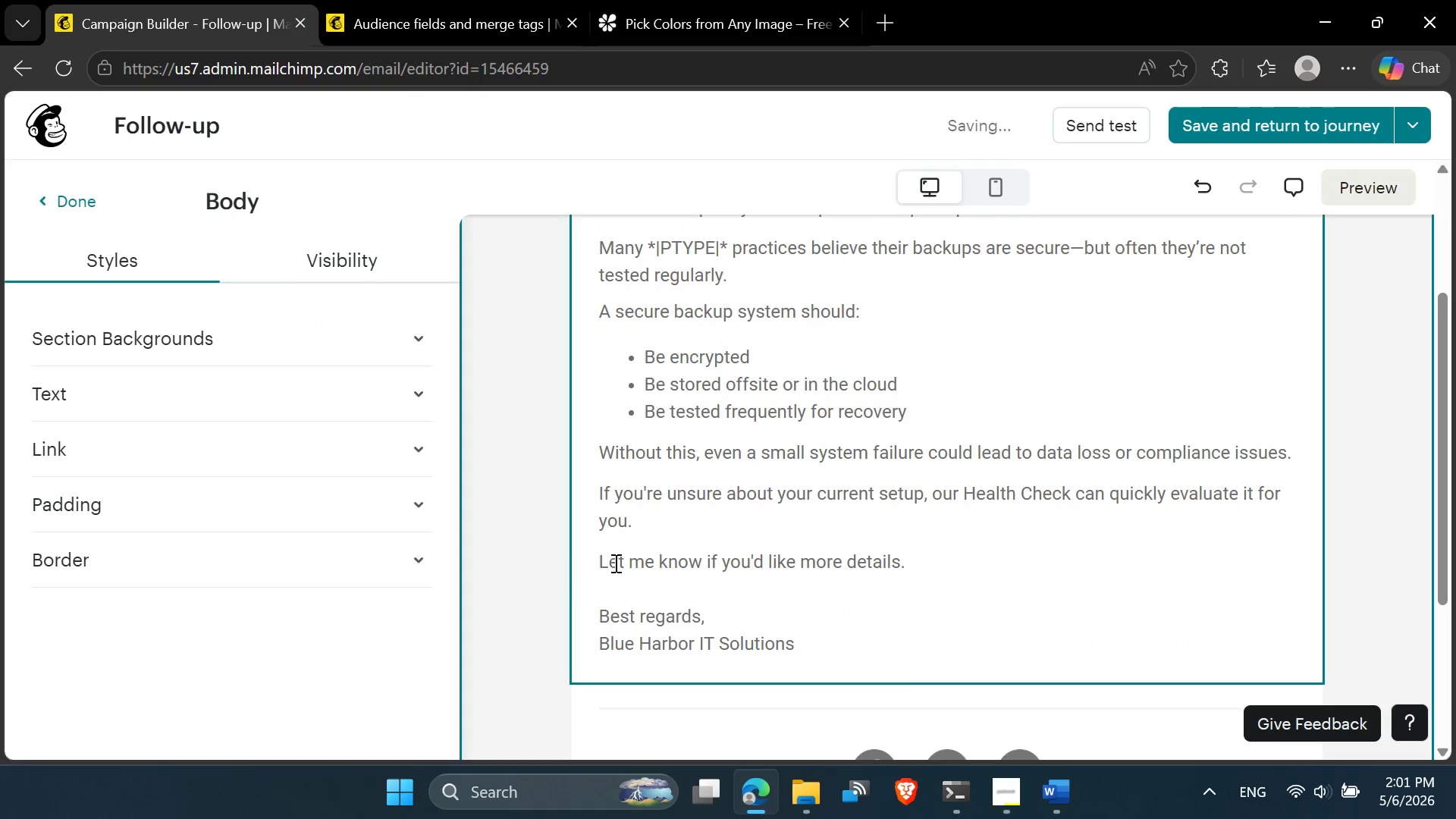 
left_click([857, 619])
 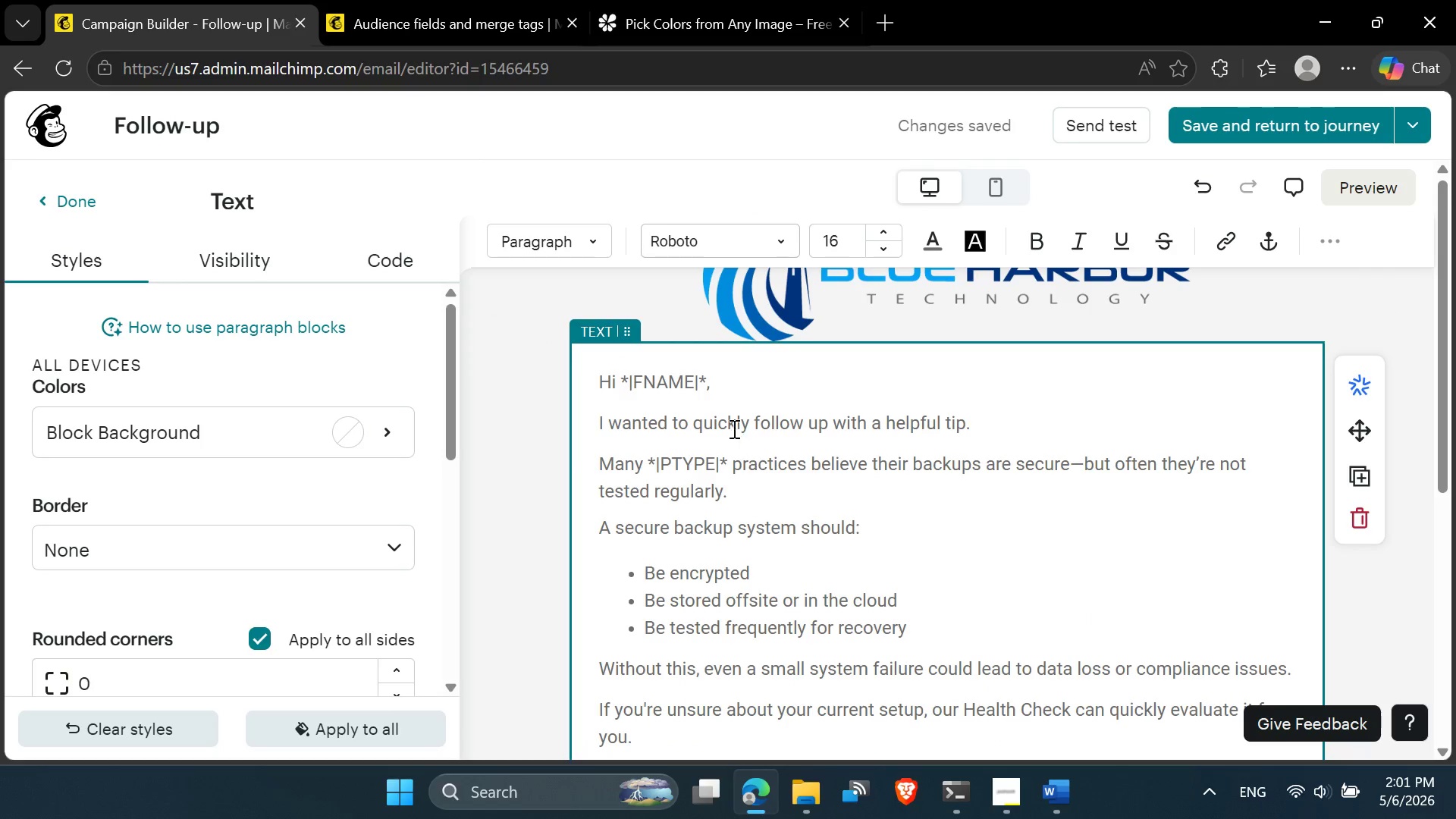 
left_click_drag(start_coordinate=[702, 380], to_coordinate=[622, 379])
 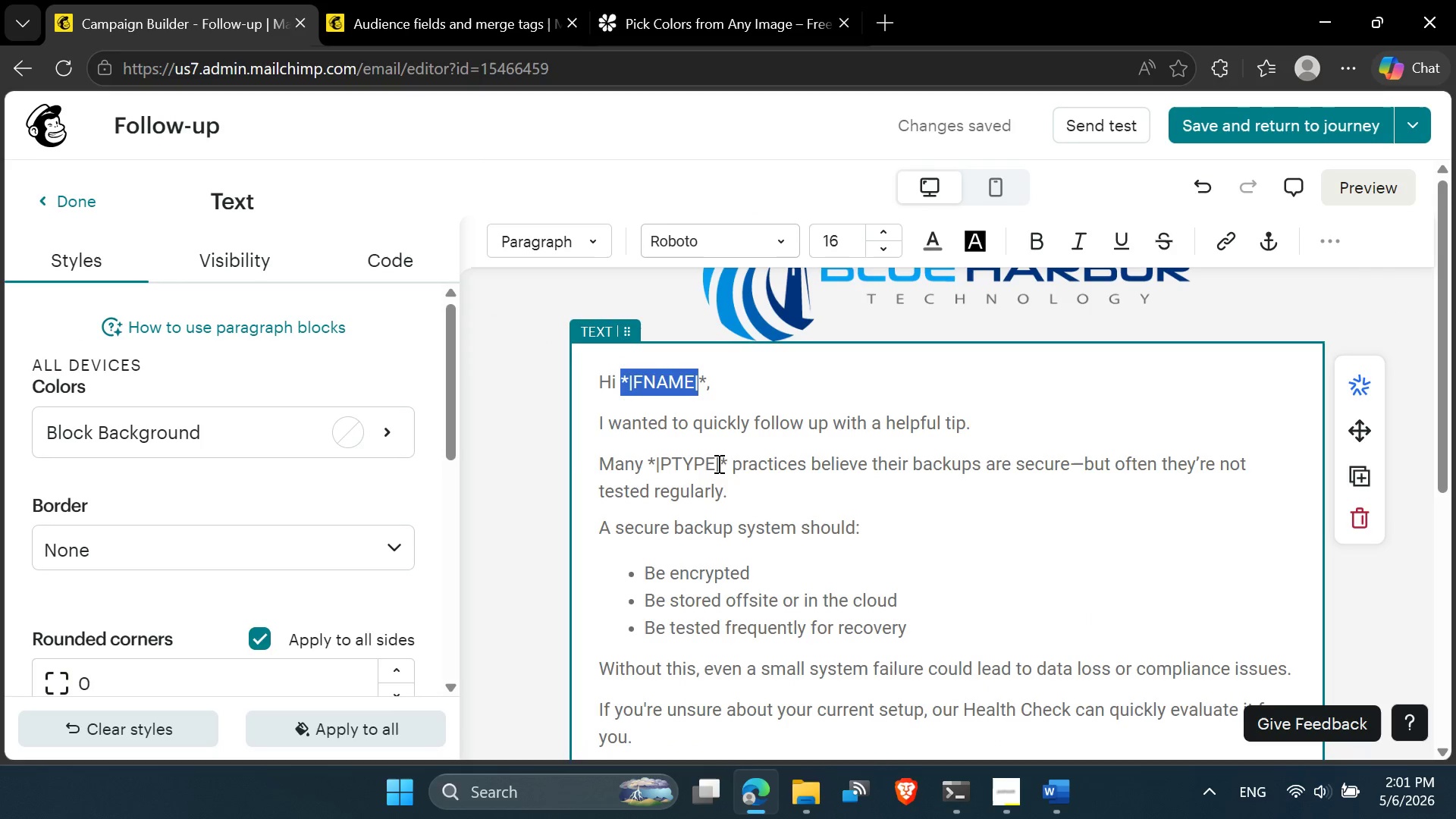 
left_click([720, 463])
 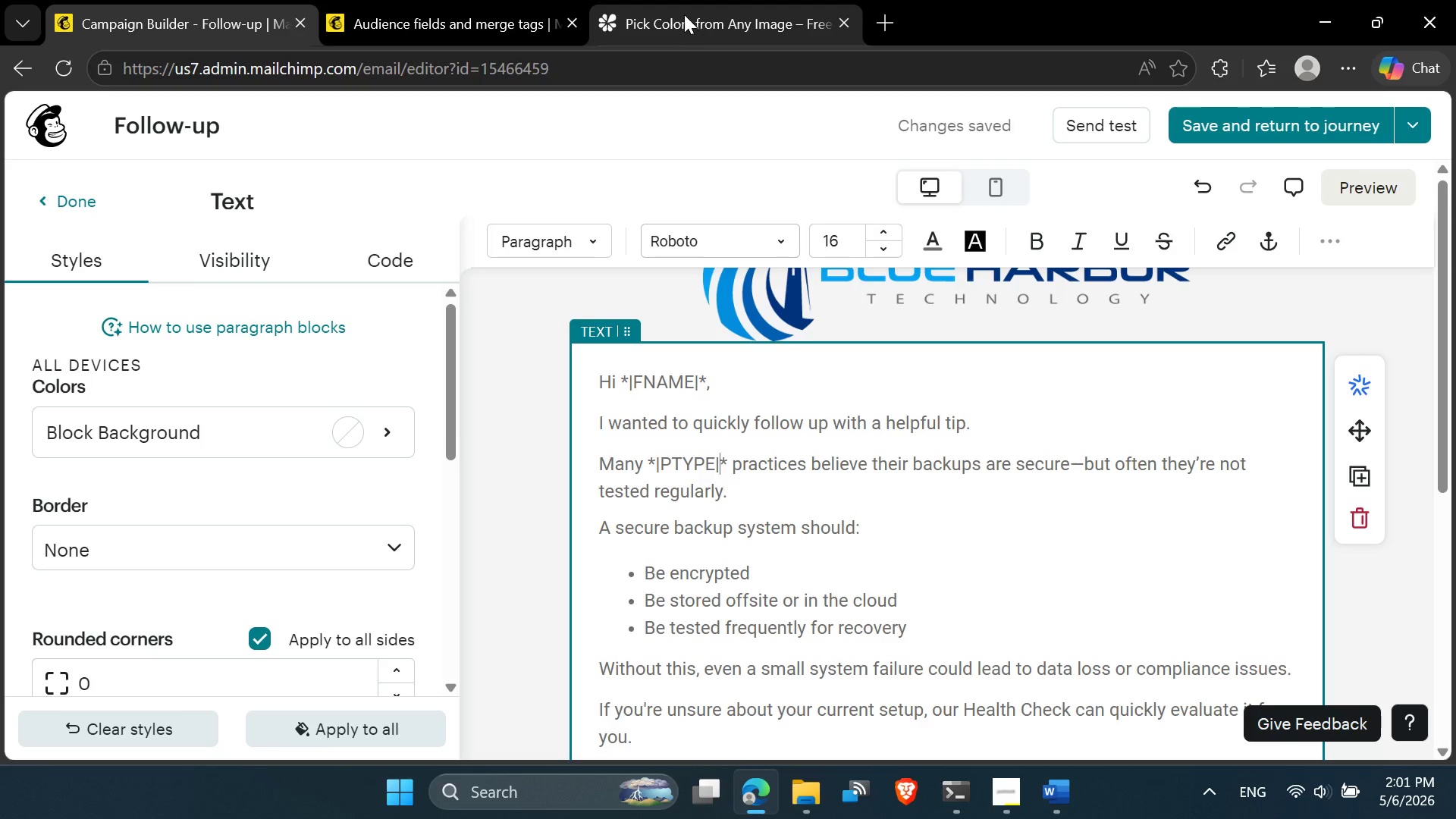 
left_click([517, 0])
 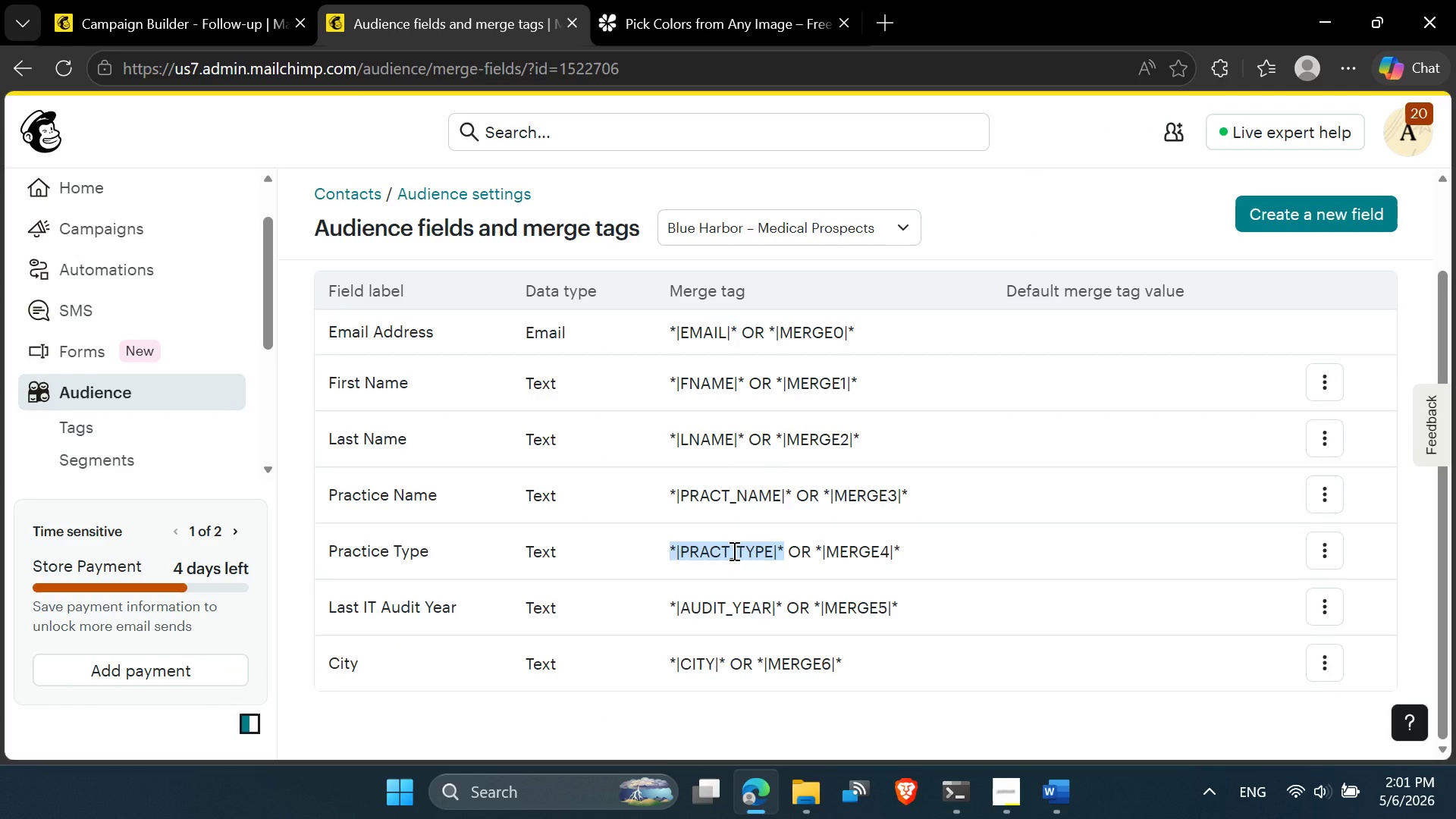 
right_click([733, 551])
 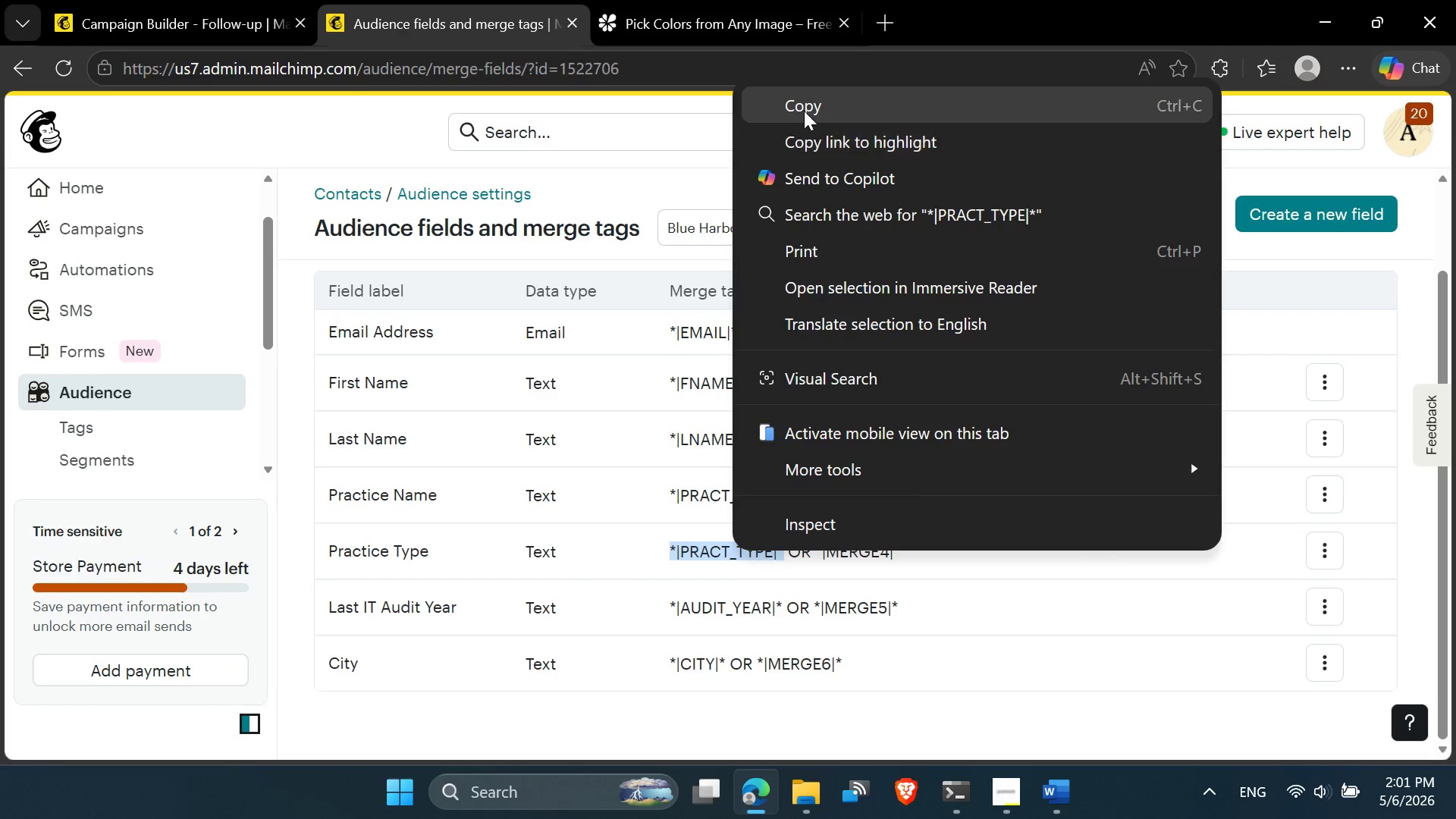 
left_click([802, 105])
 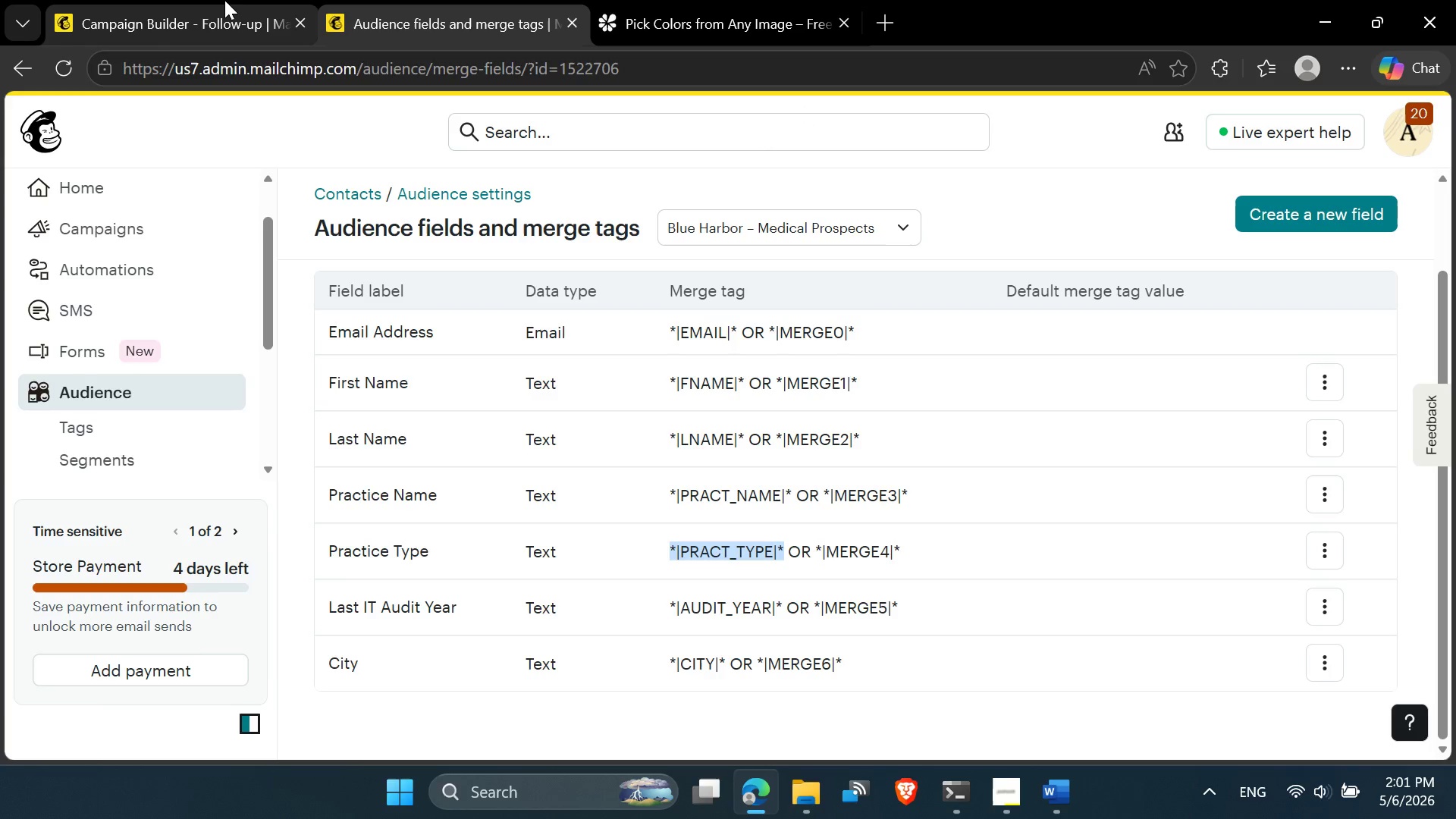 
left_click([224, 0])
 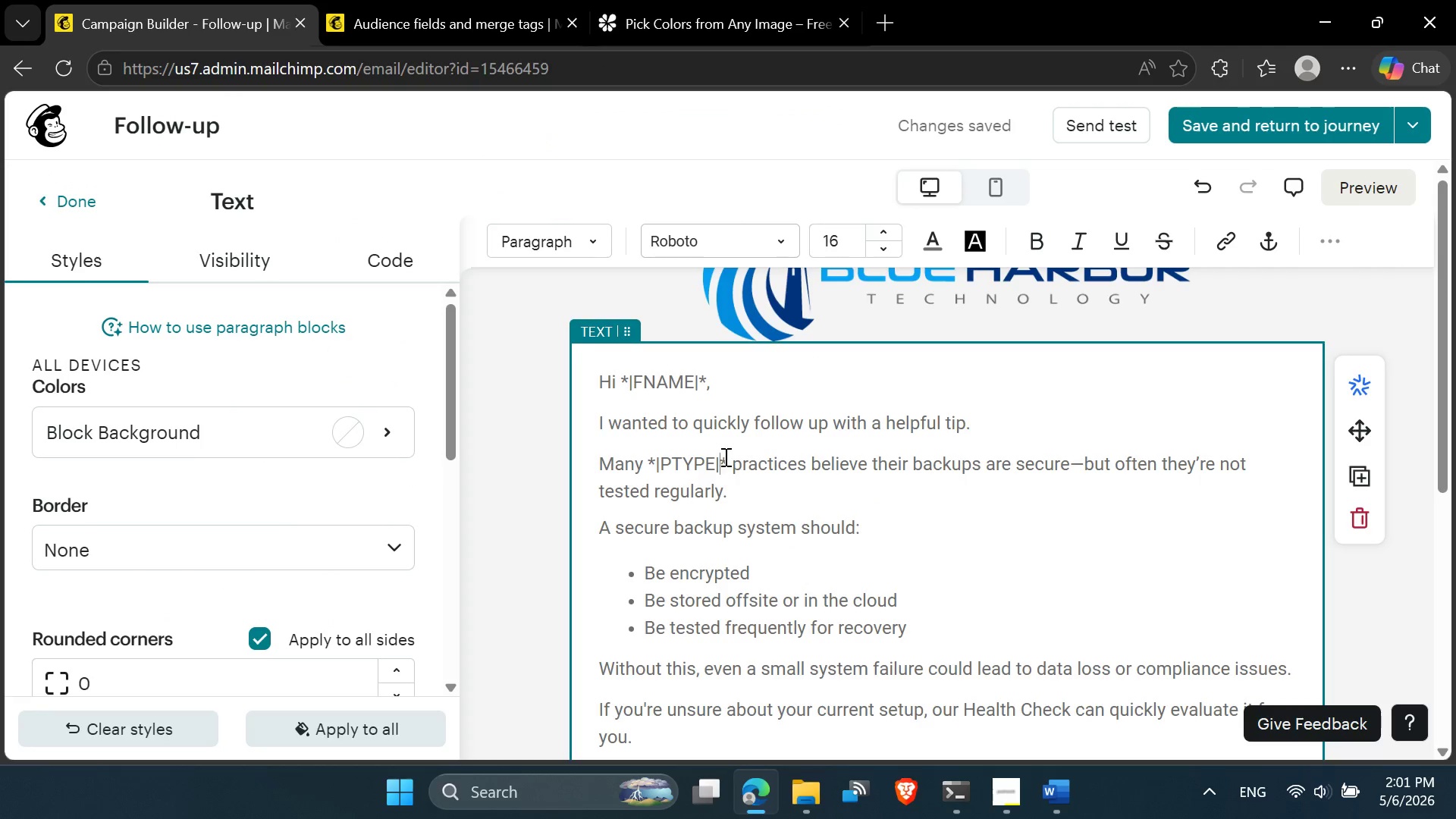 
left_click_drag(start_coordinate=[725, 460], to_coordinate=[649, 460])
 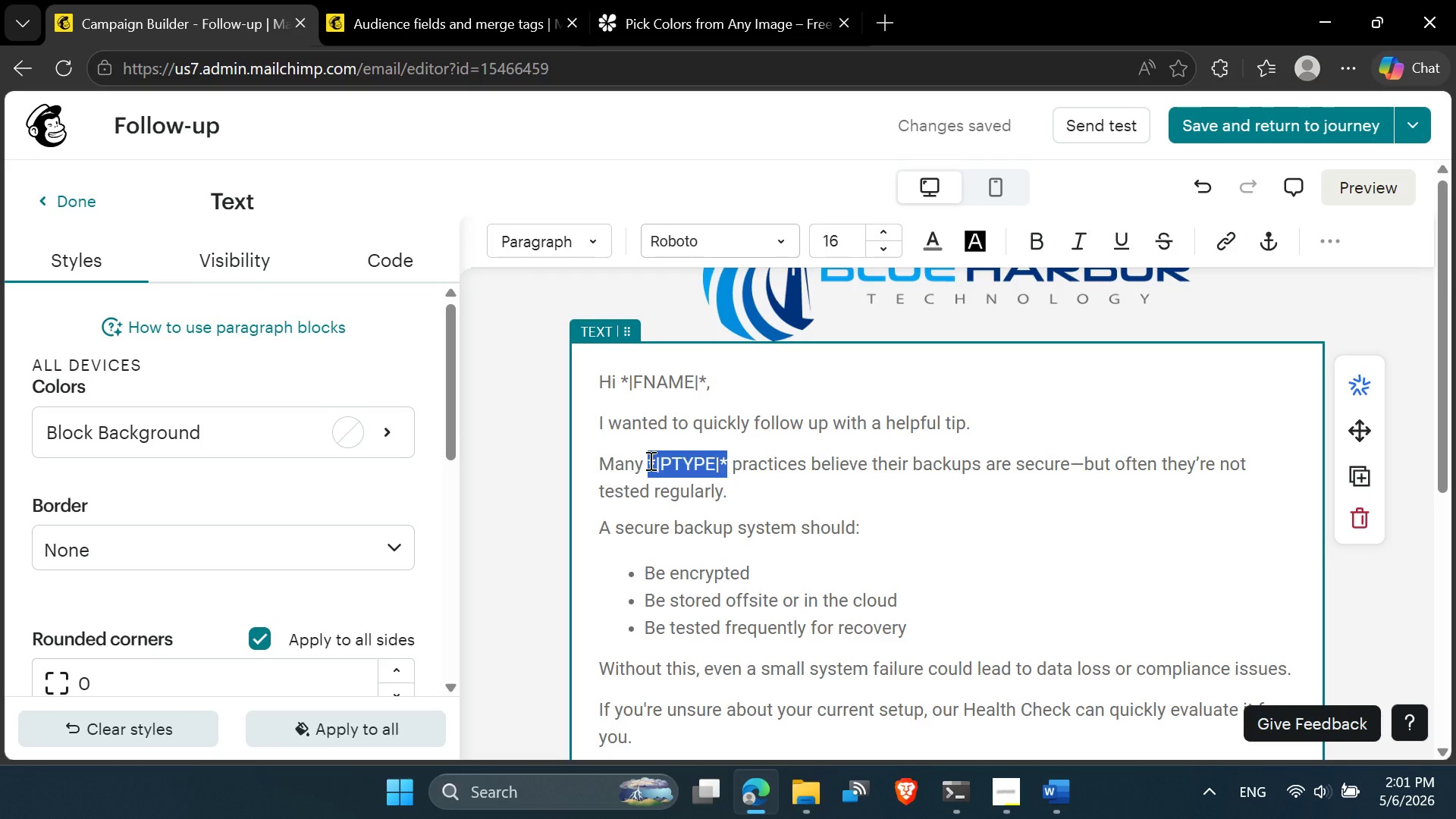 
key(Control+V)
 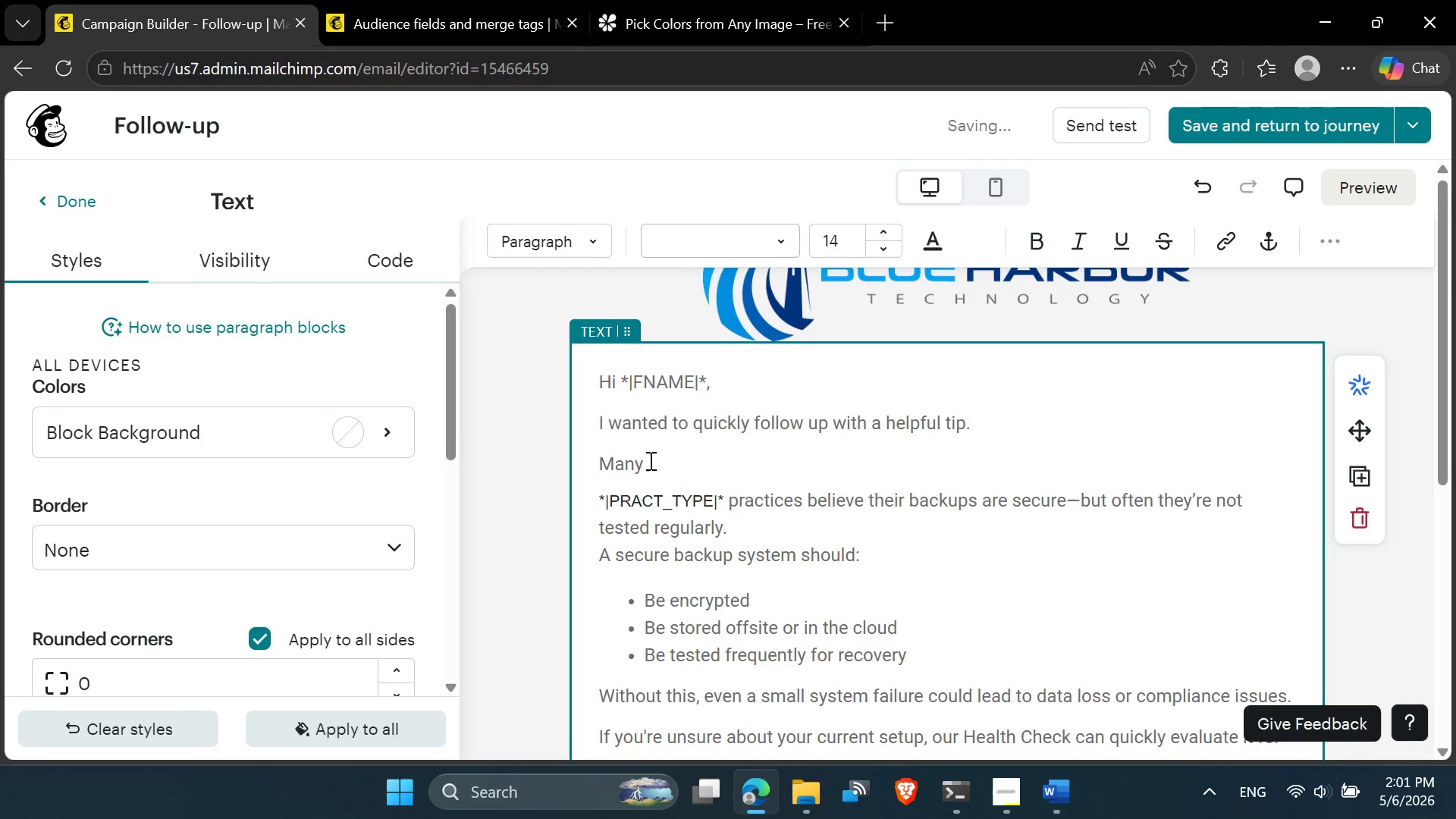 
left_click([654, 460])
 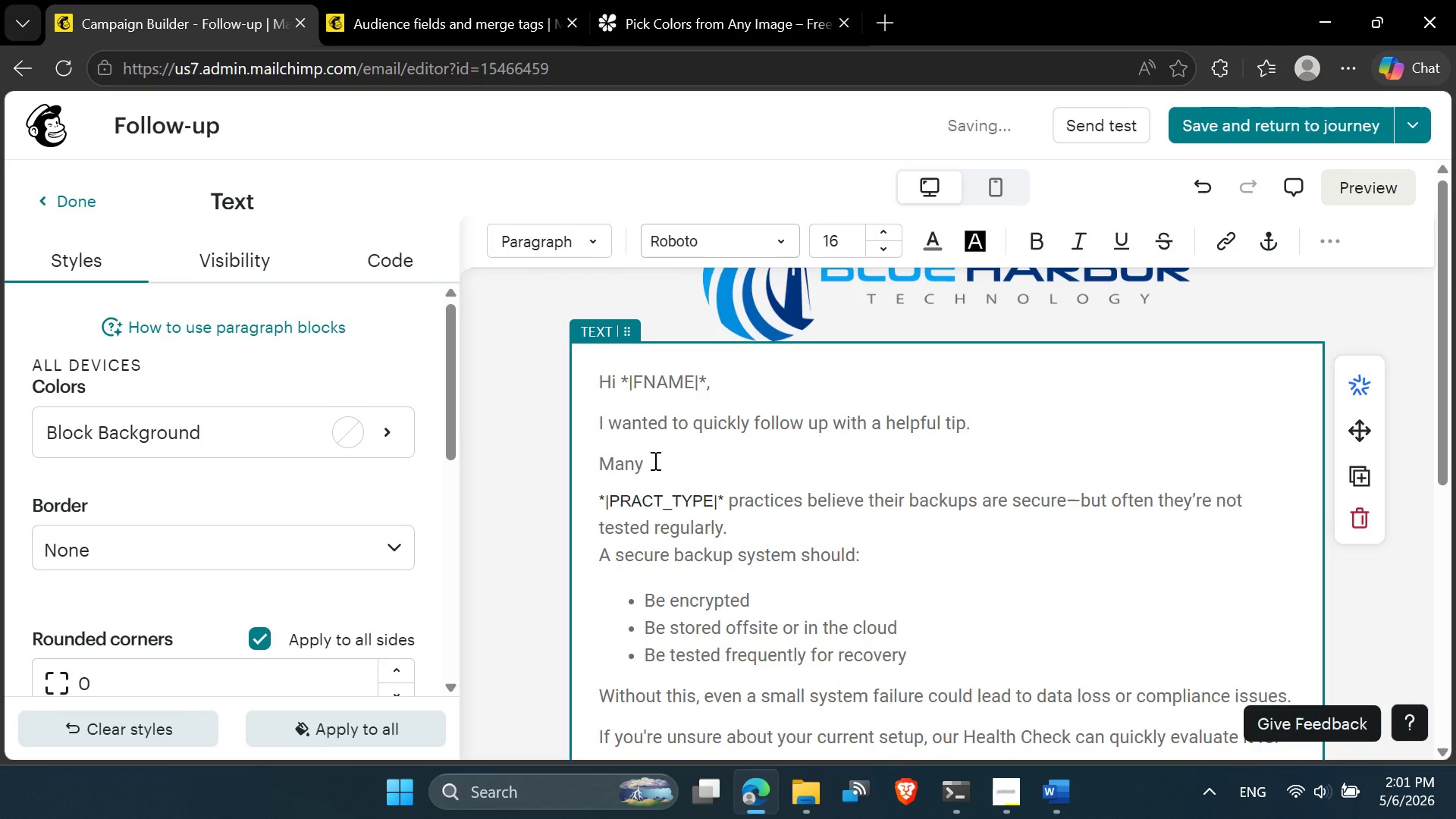 
key(Delete)
 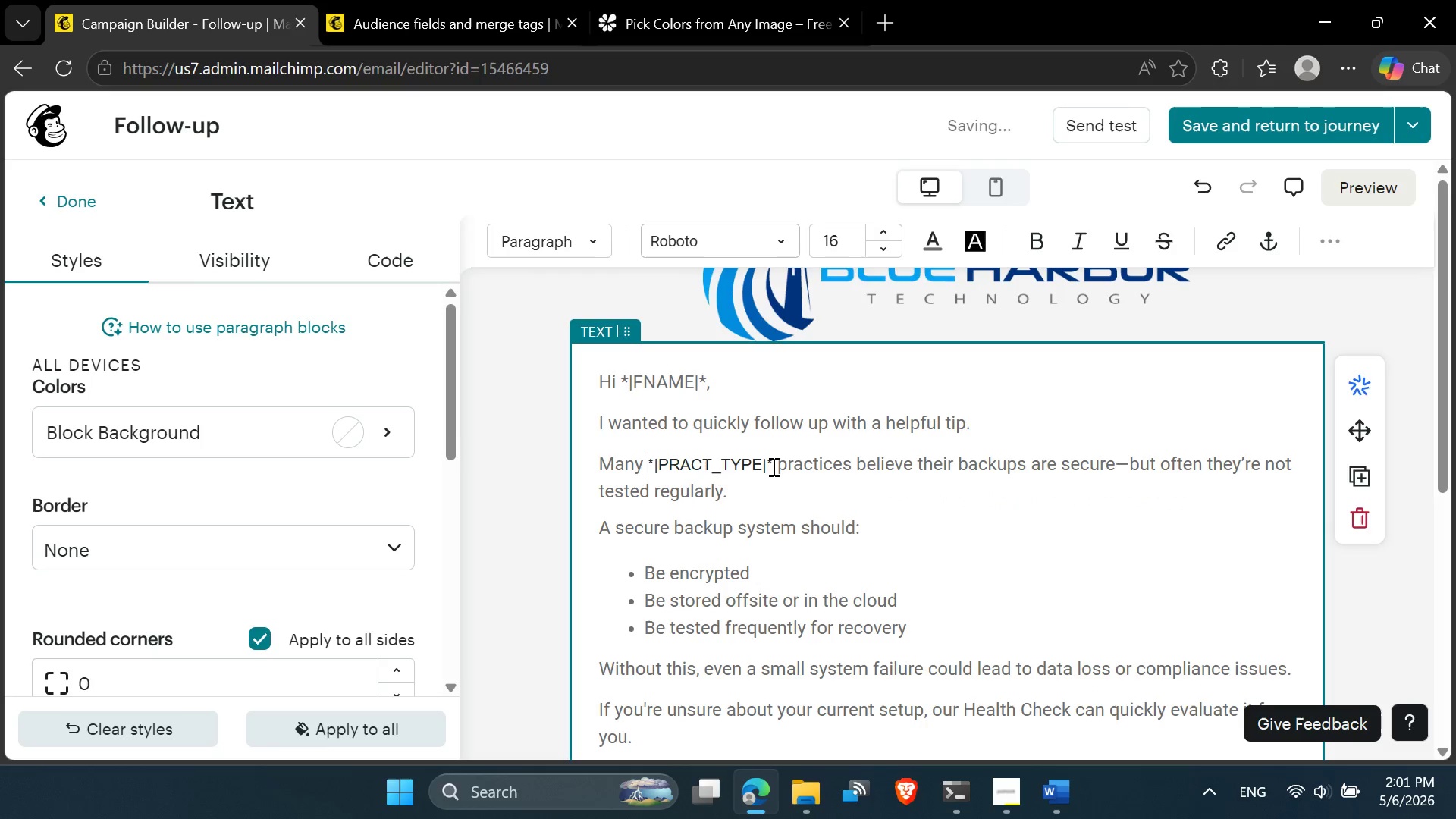 
left_click_drag(start_coordinate=[774, 464], to_coordinate=[647, 462])
 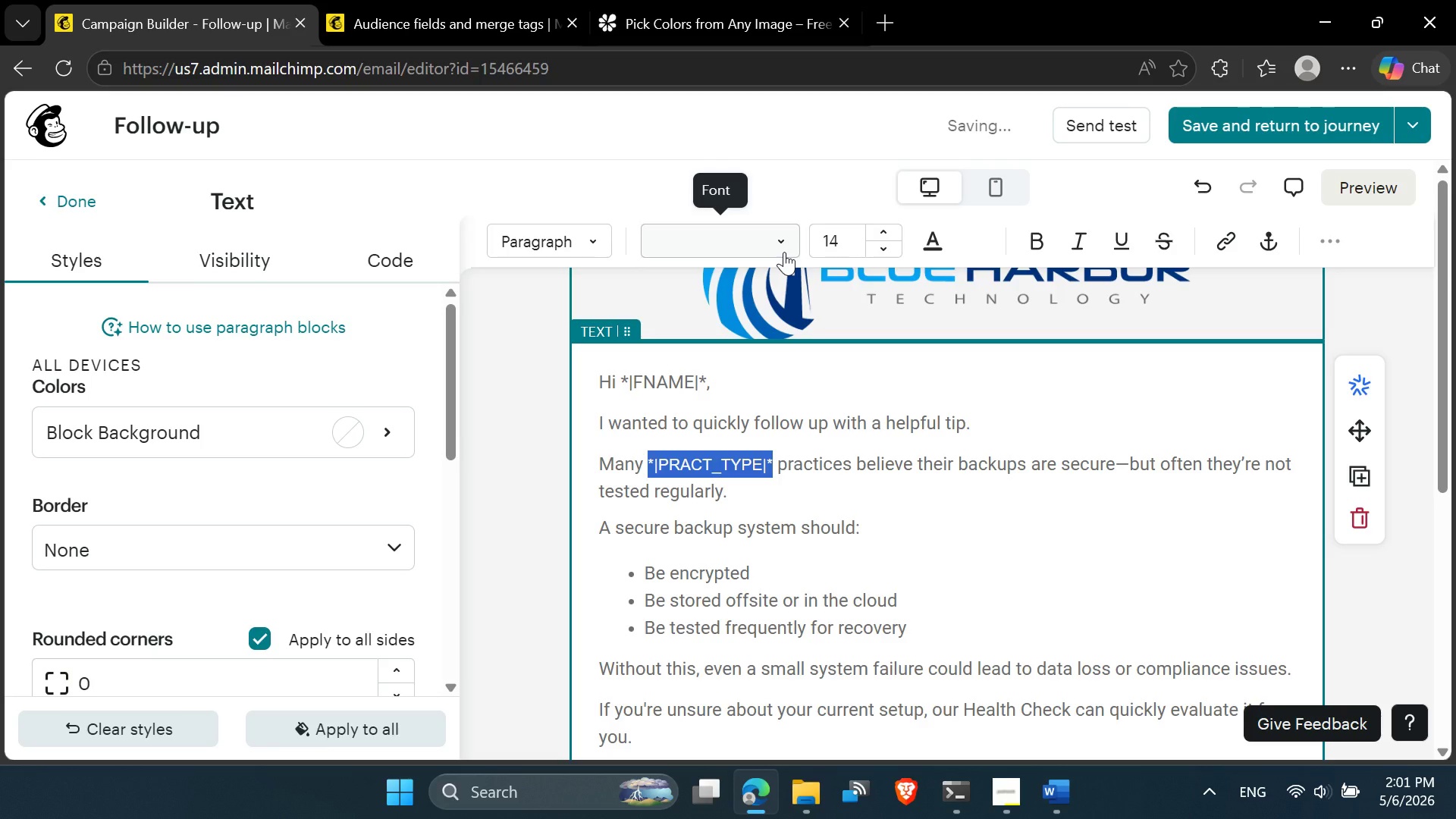 
wait(5.02)
 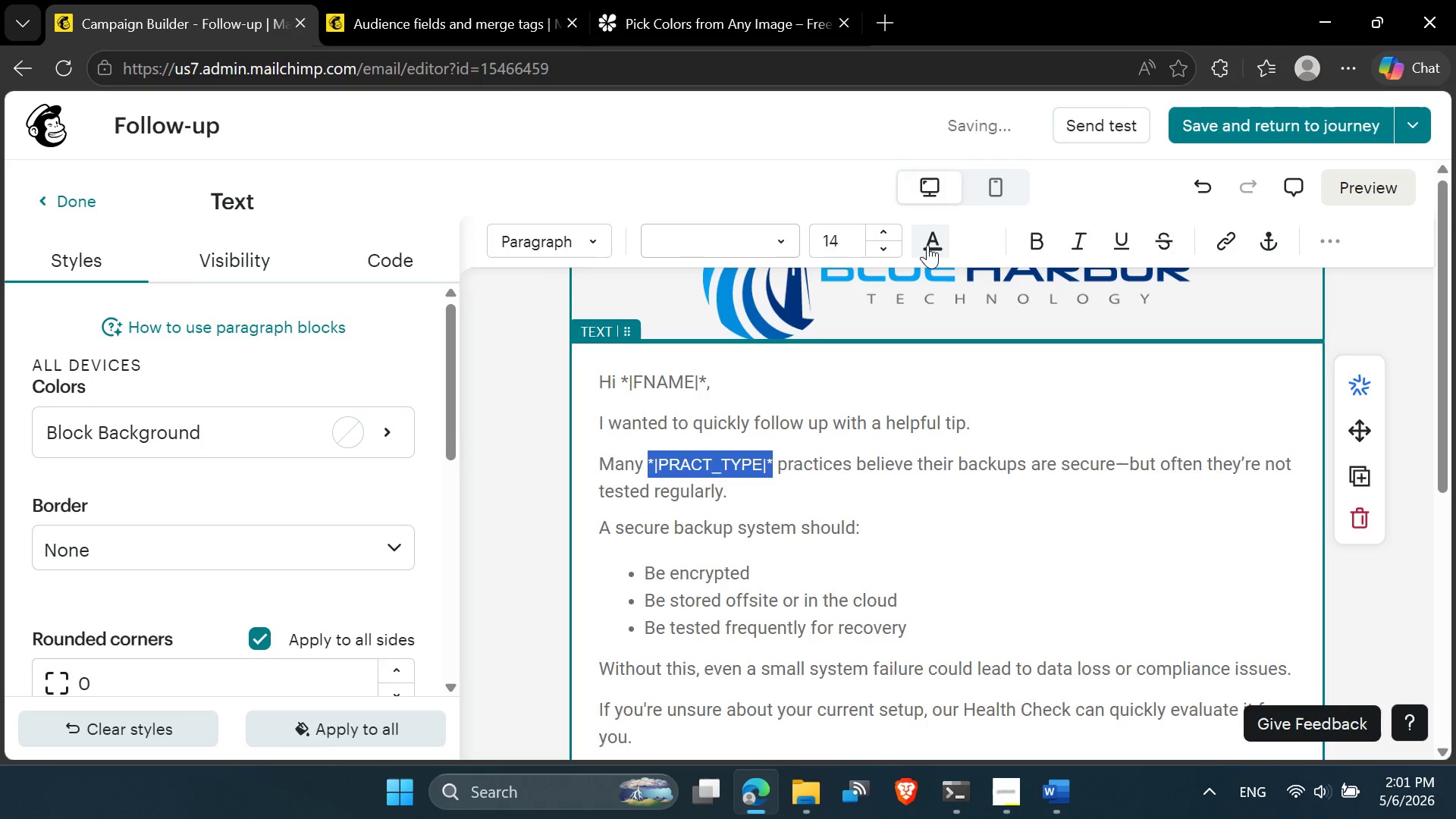 
left_click([784, 252])
 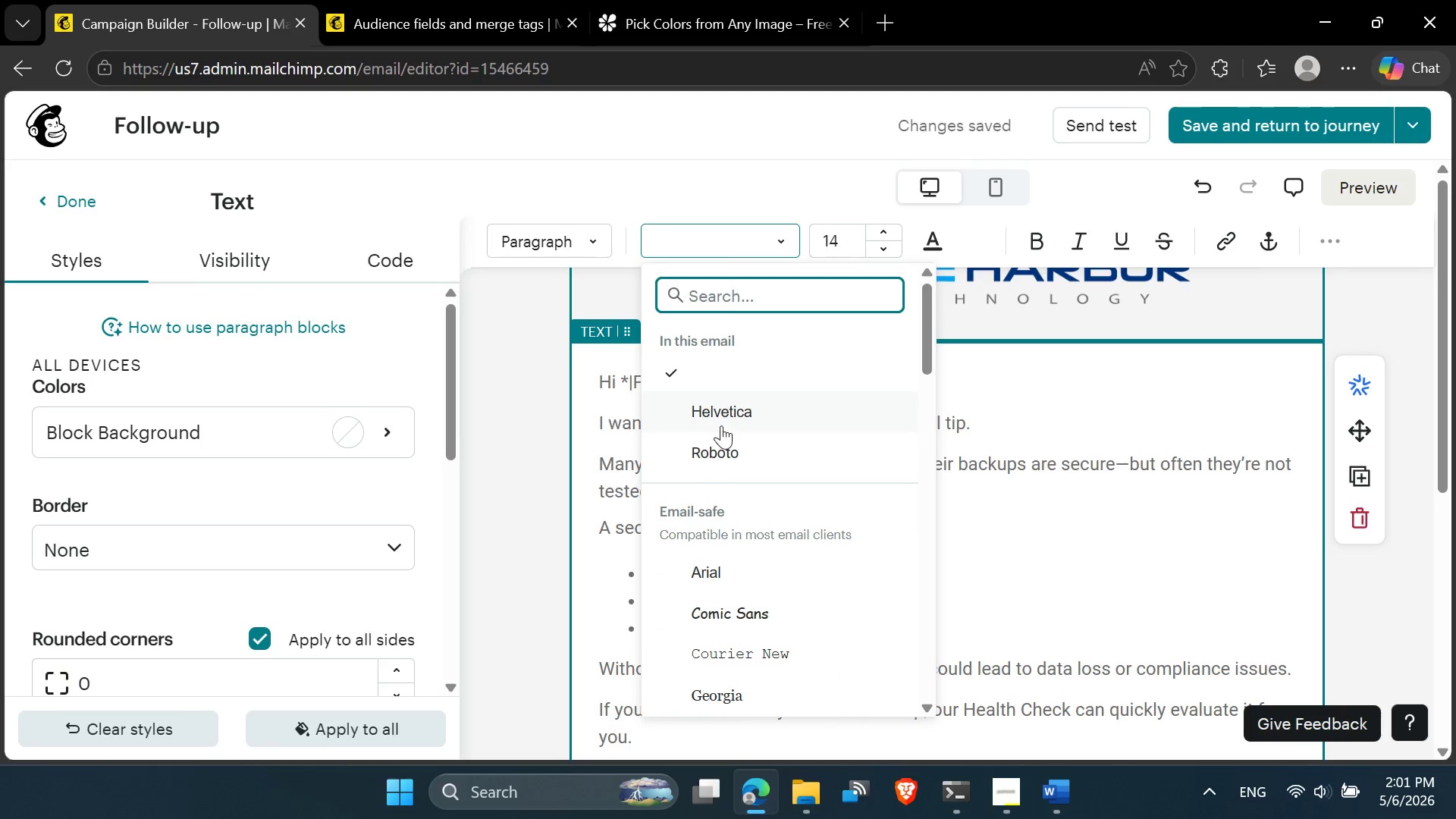 
left_click([714, 452])
 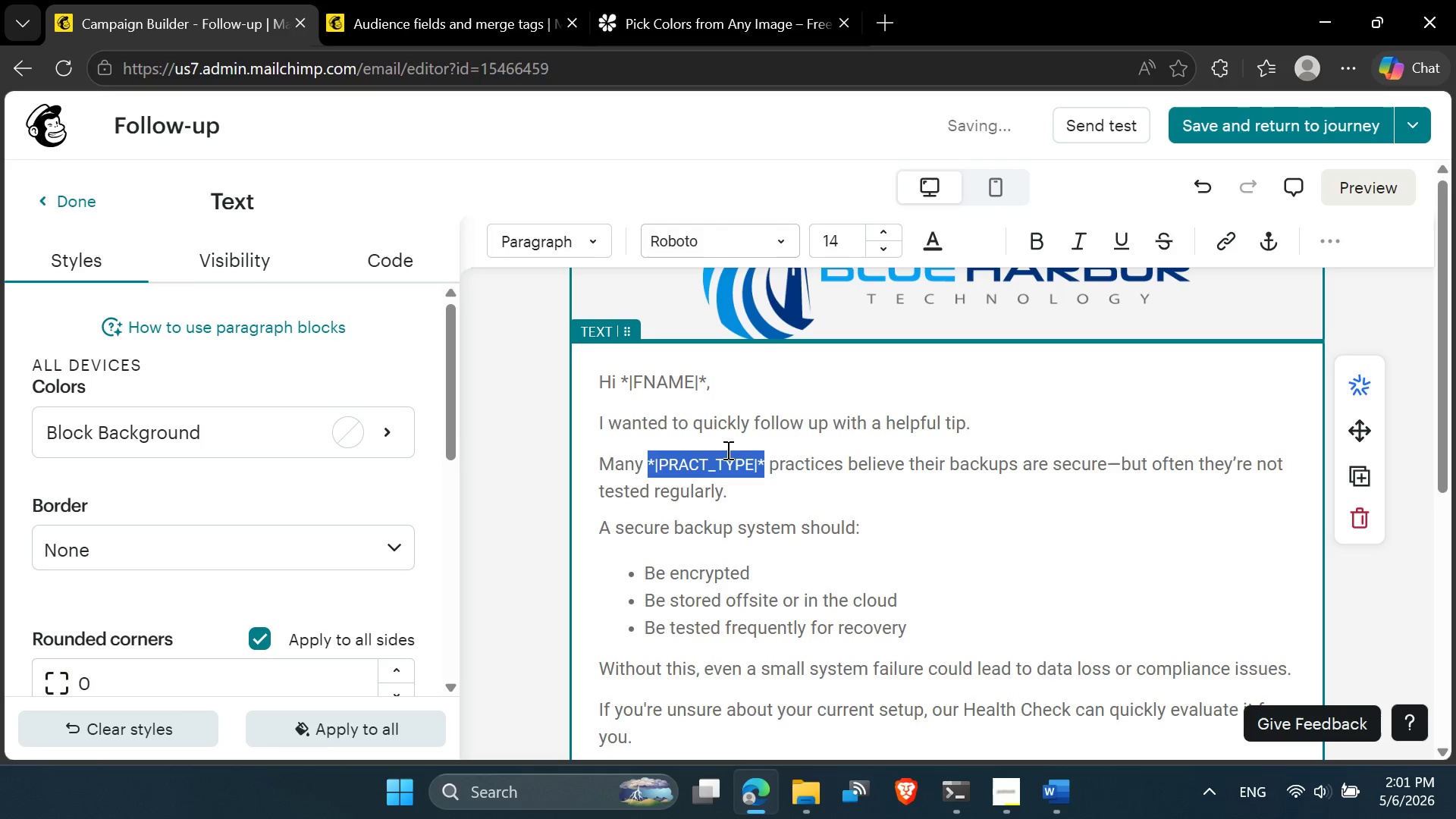 
left_click([740, 447])
 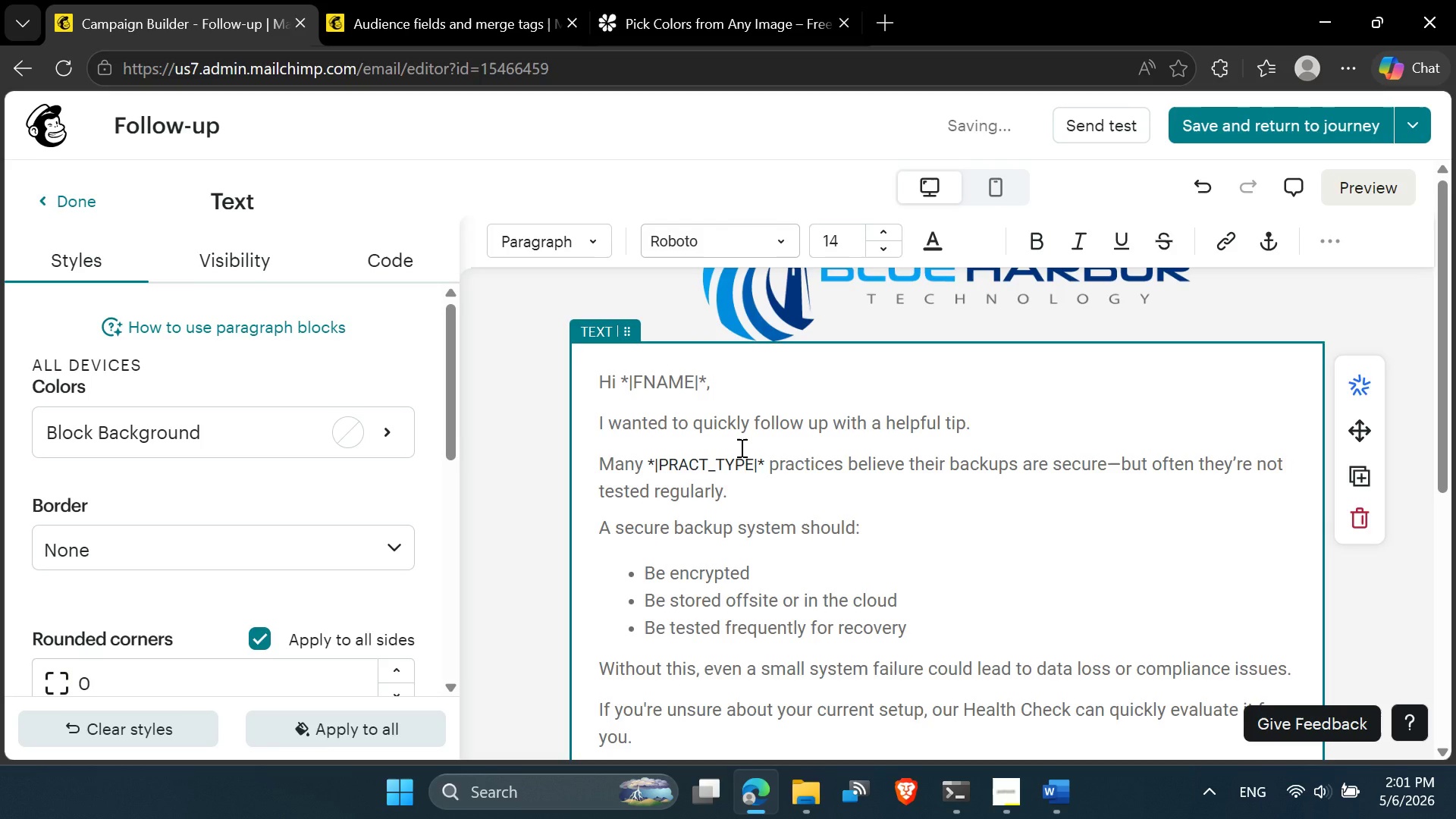 
key(Control+ControlLeft)
 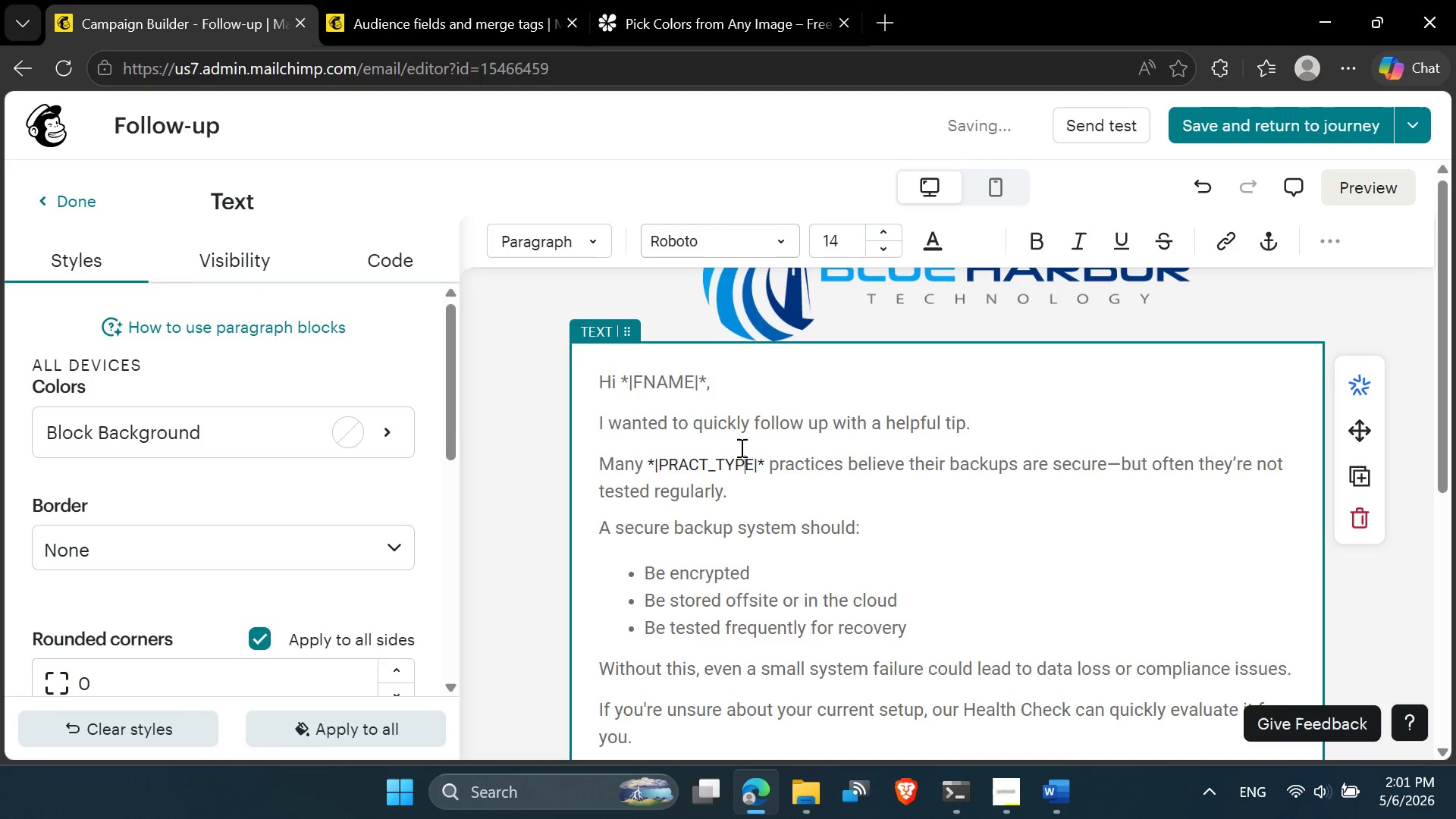 
key(Control+A)
 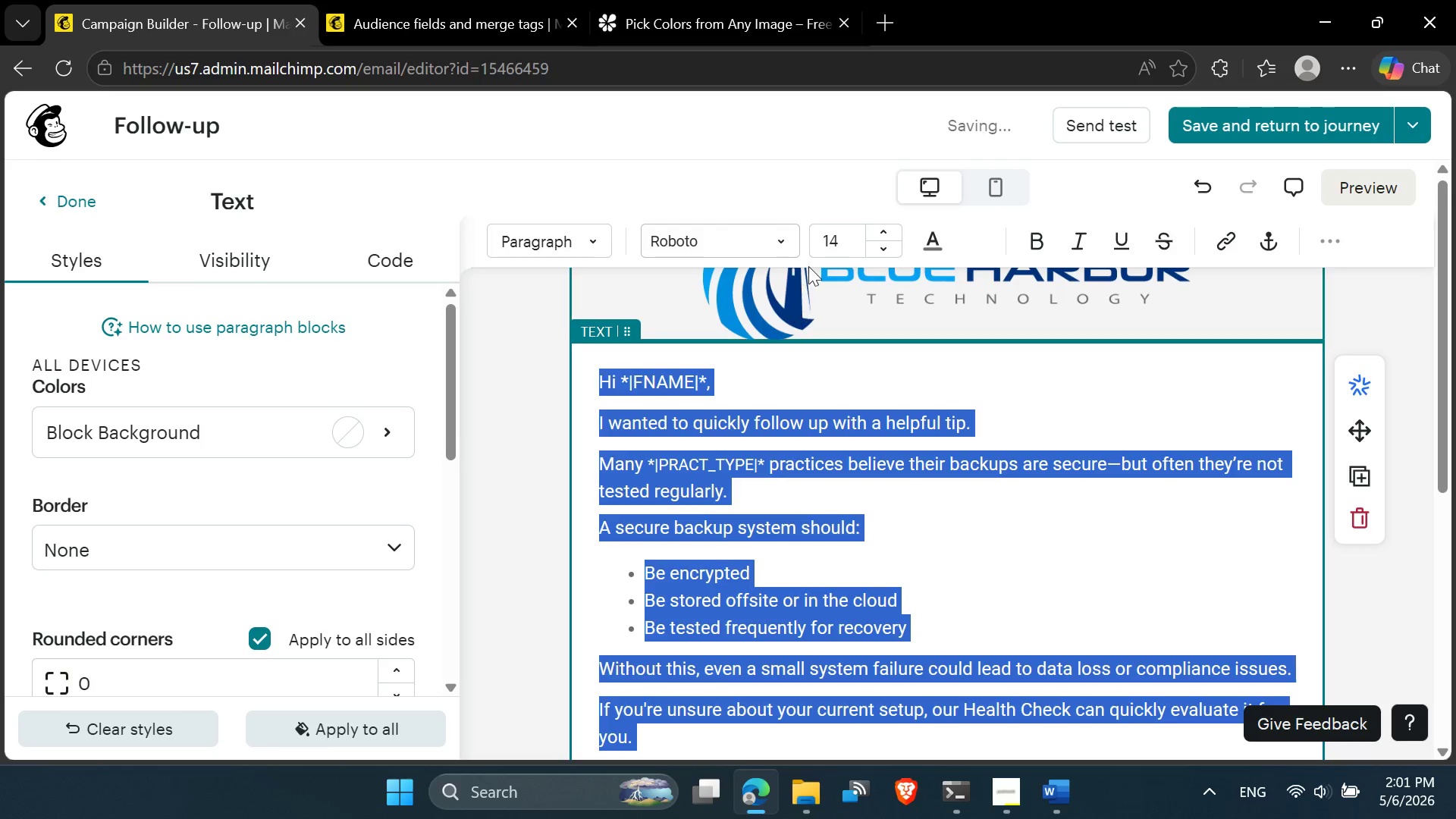 
left_click([832, 245])
 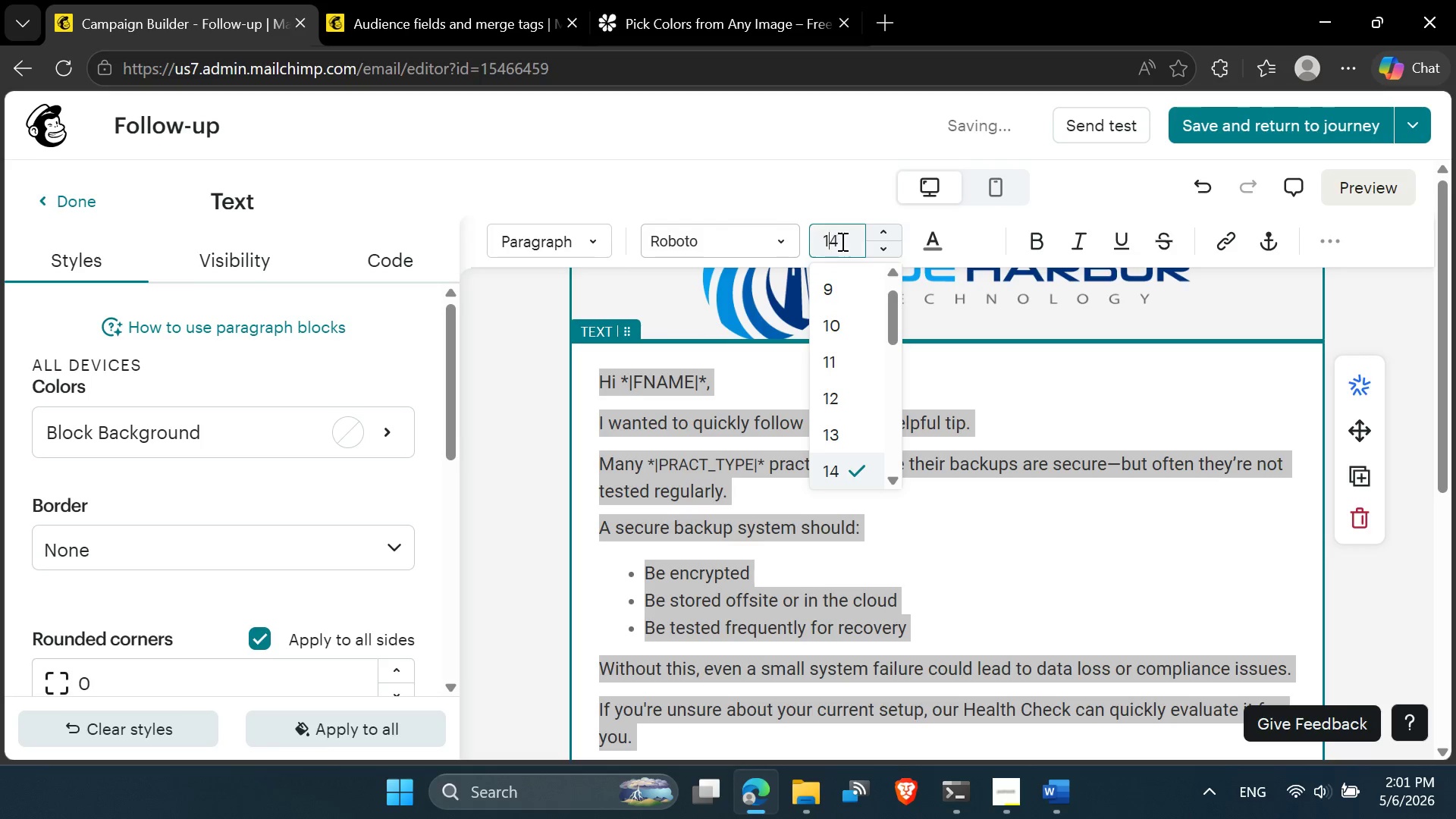 
left_click_drag(start_coordinate=[842, 240], to_coordinate=[822, 240])
 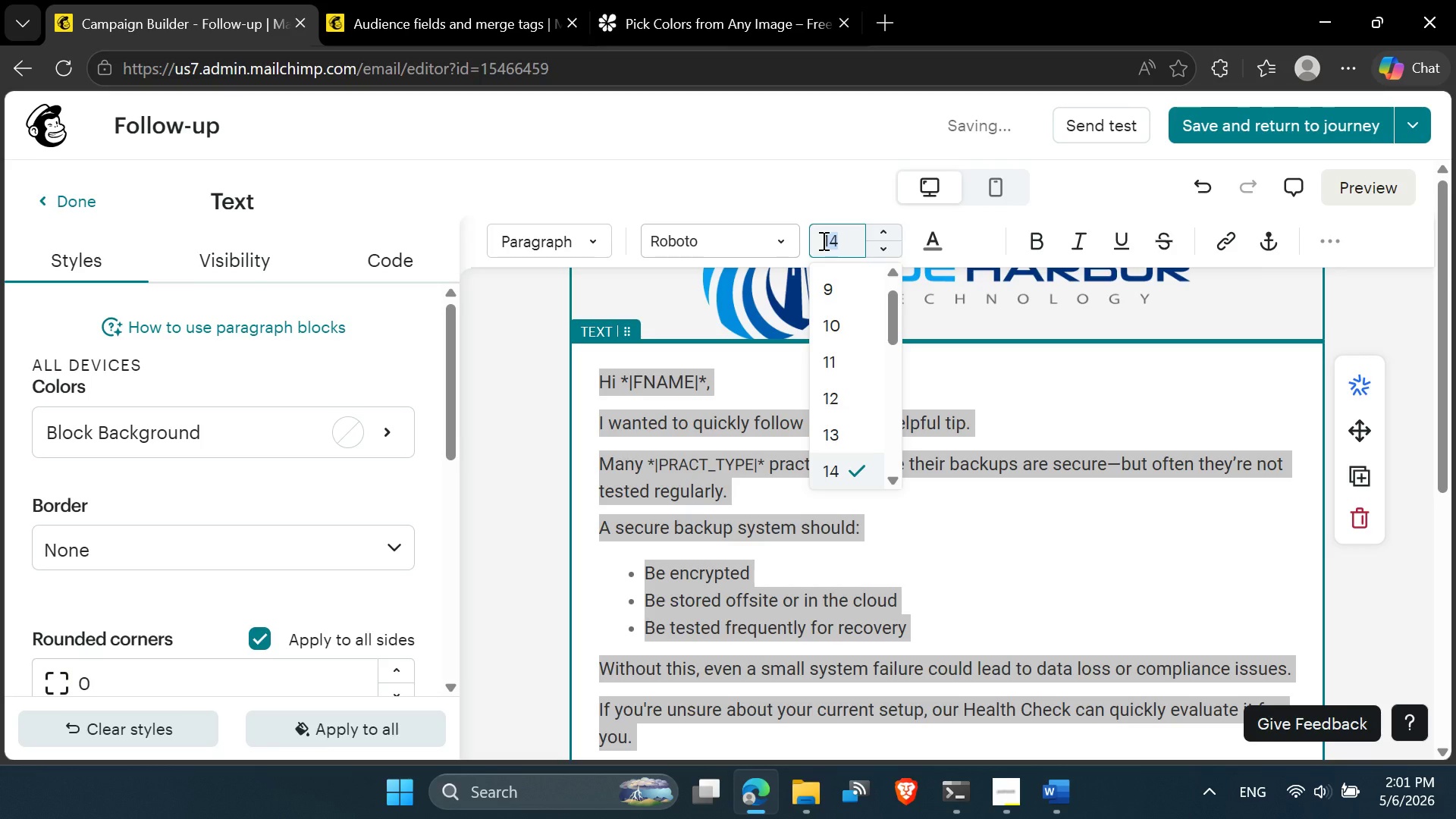 
key(Enter)
 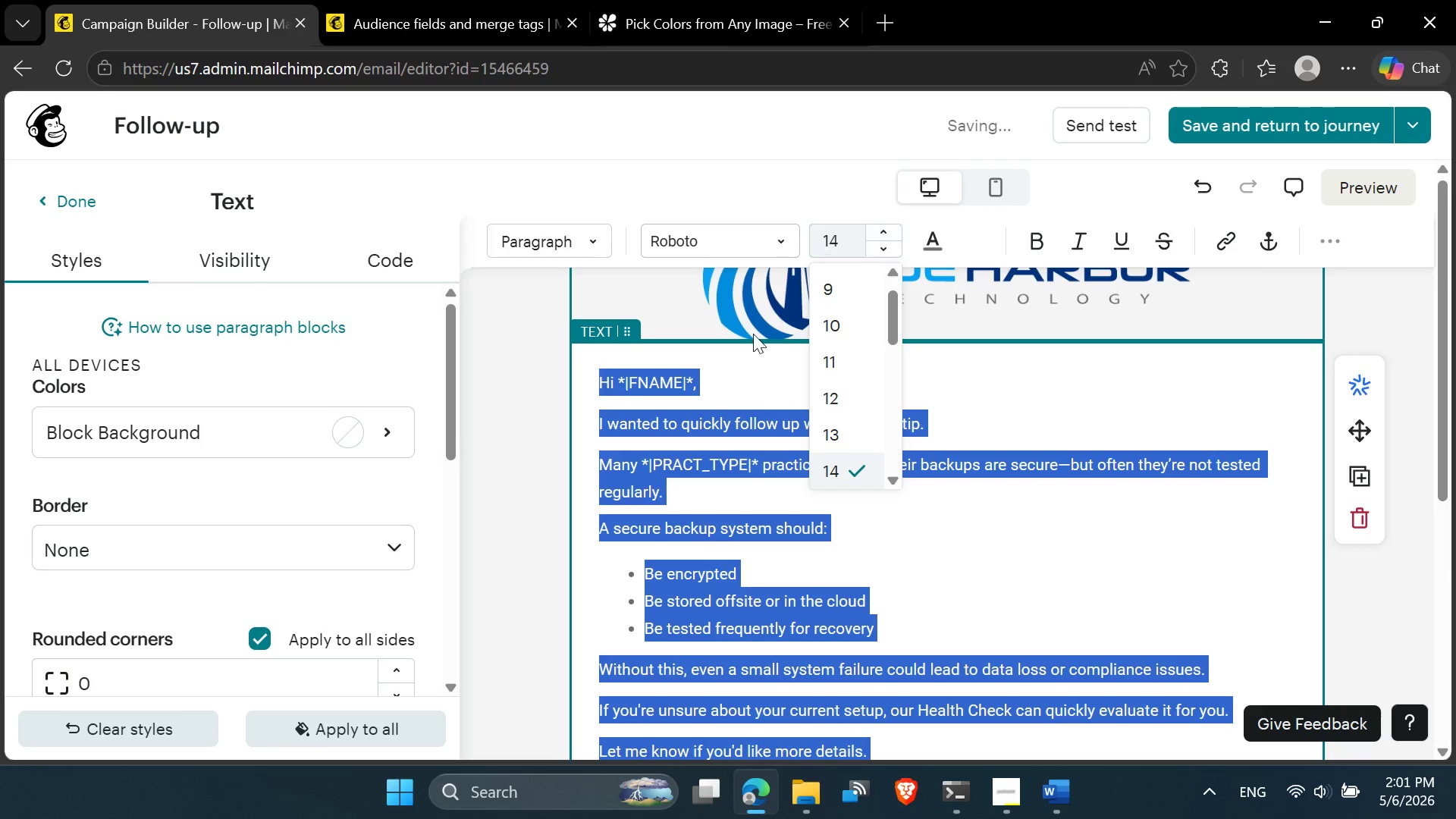 
left_click([750, 339])
 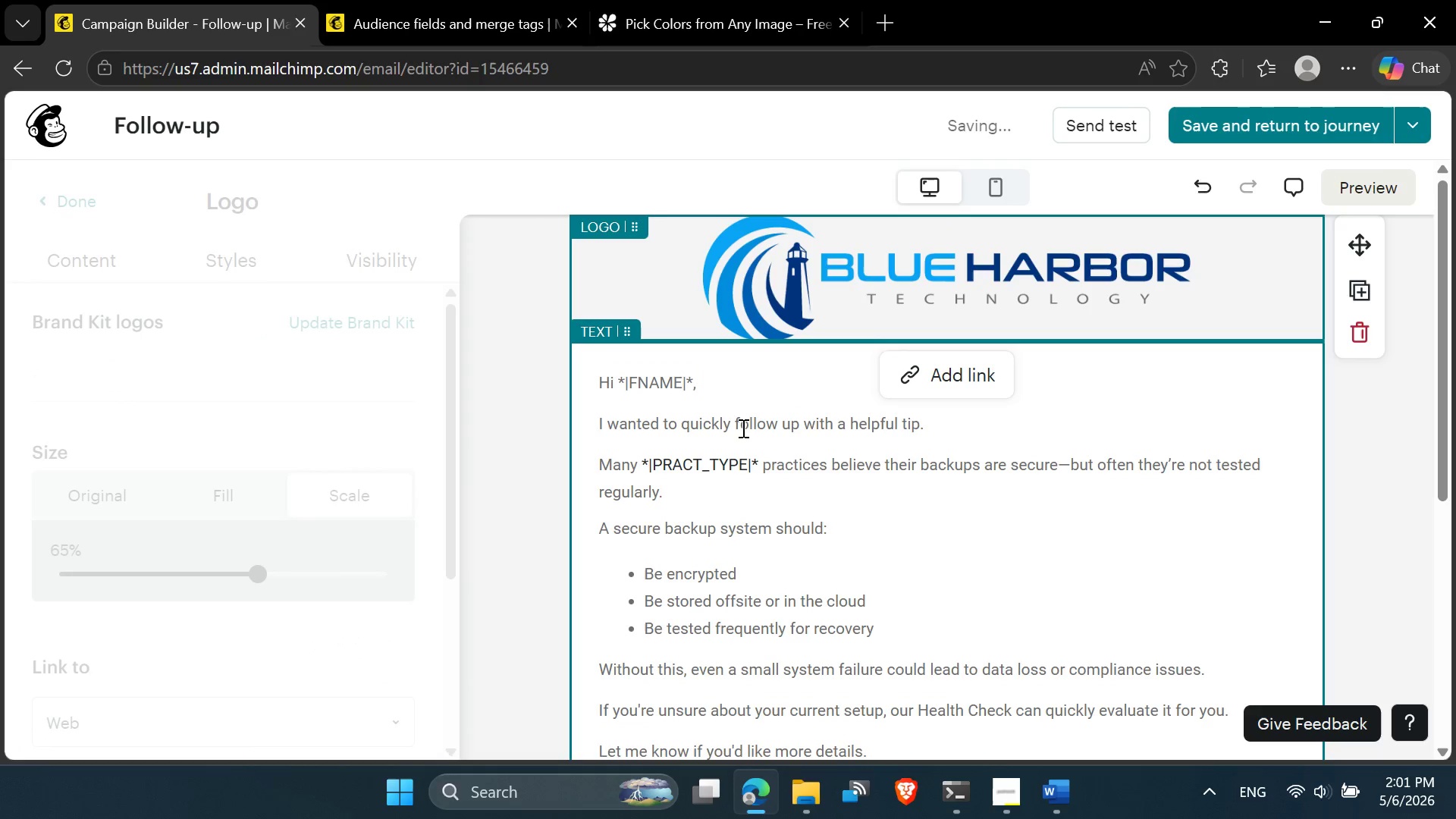 
left_click([755, 500])
 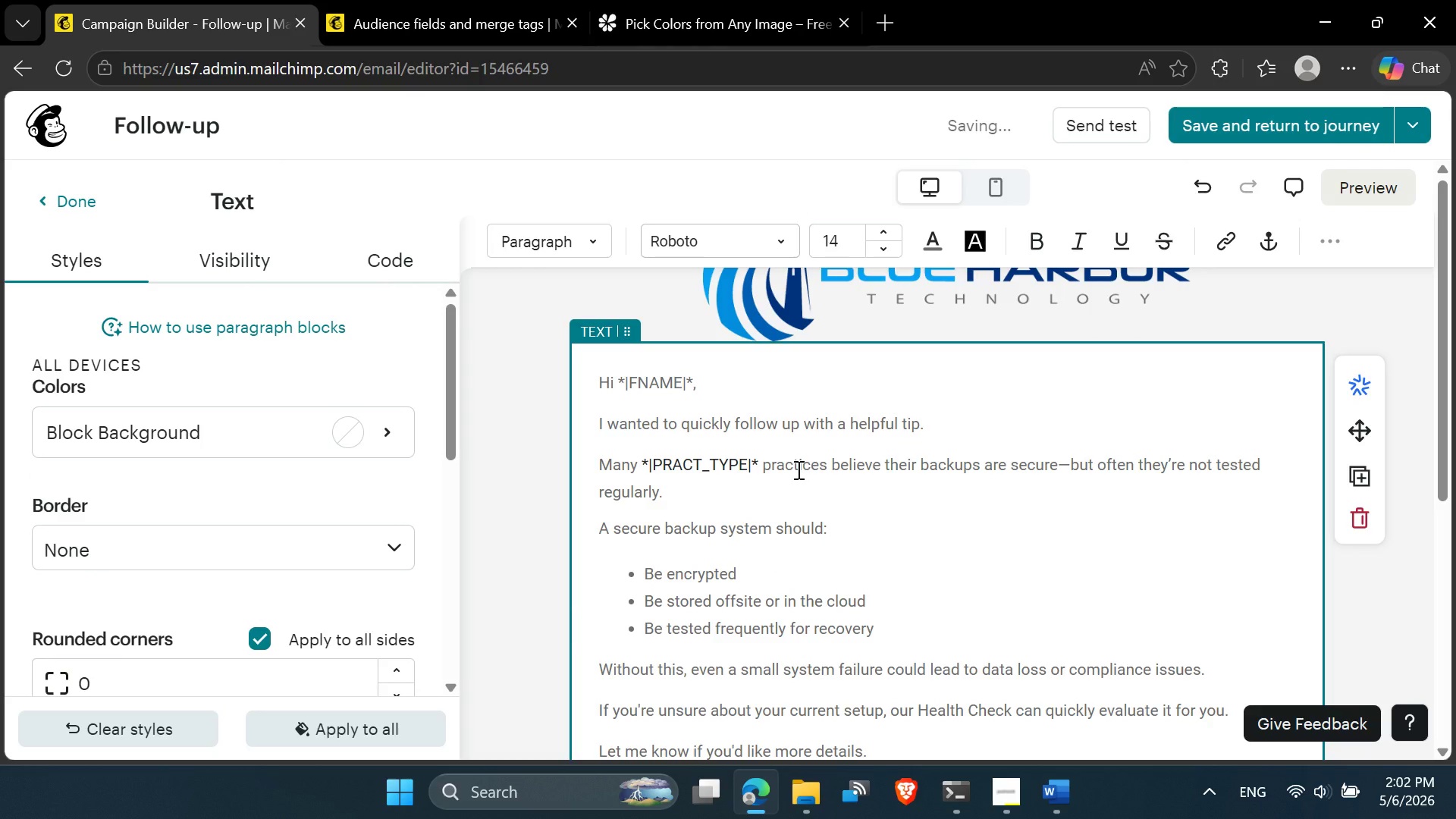 
wait(10.98)
 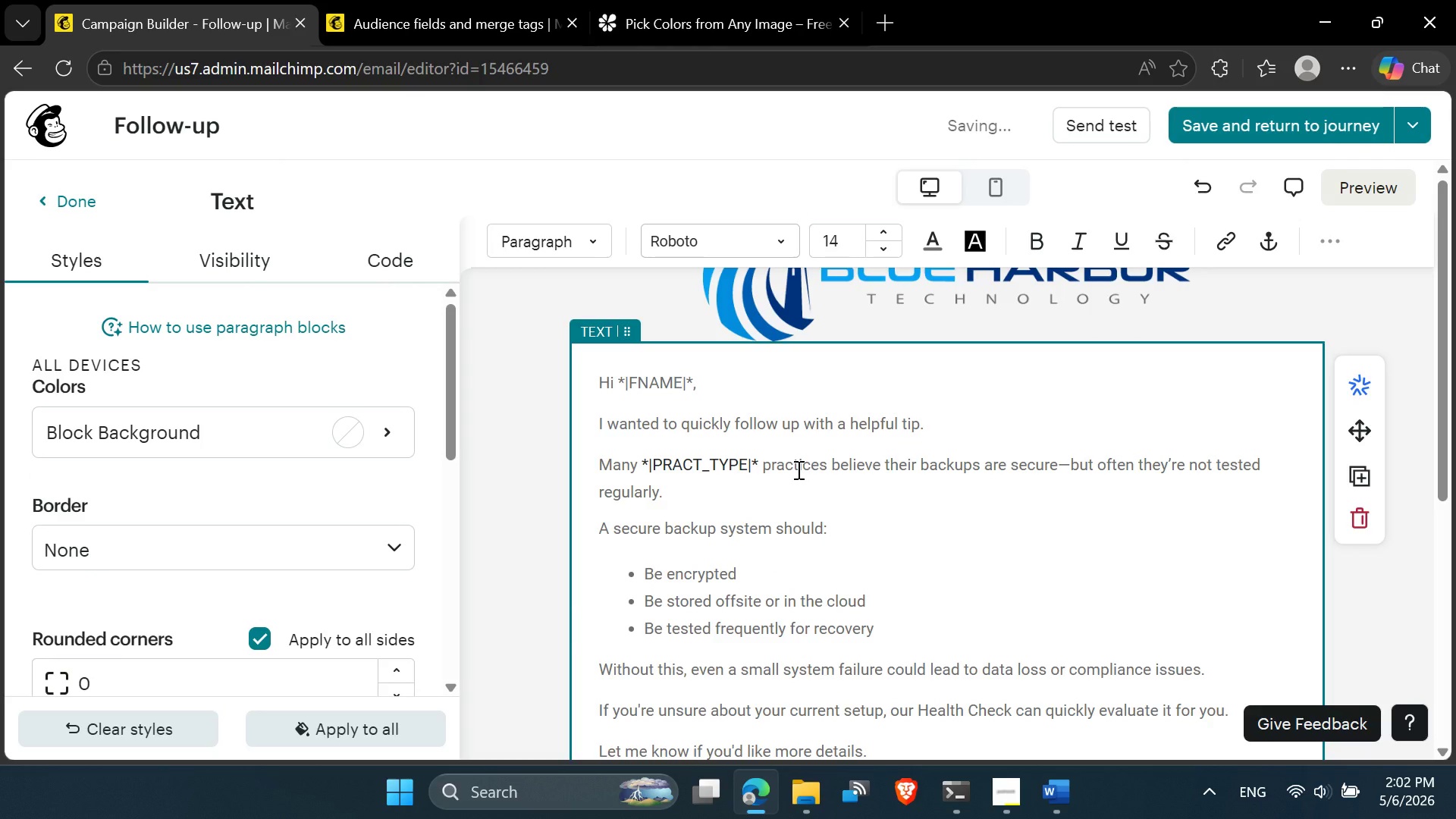 
left_click_drag(start_coordinate=[757, 464], to_coordinate=[641, 466])
 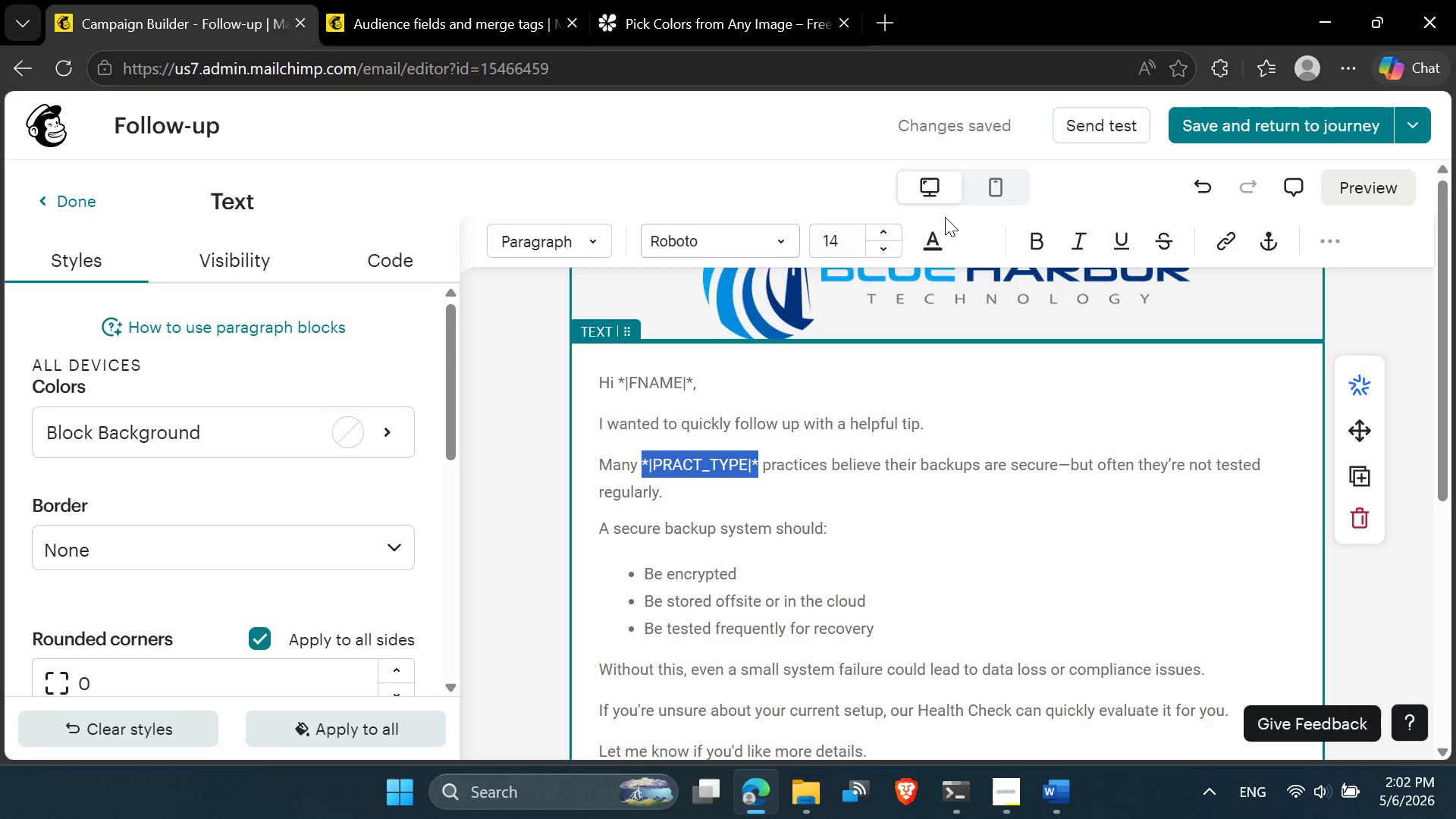 
left_click([930, 243])
 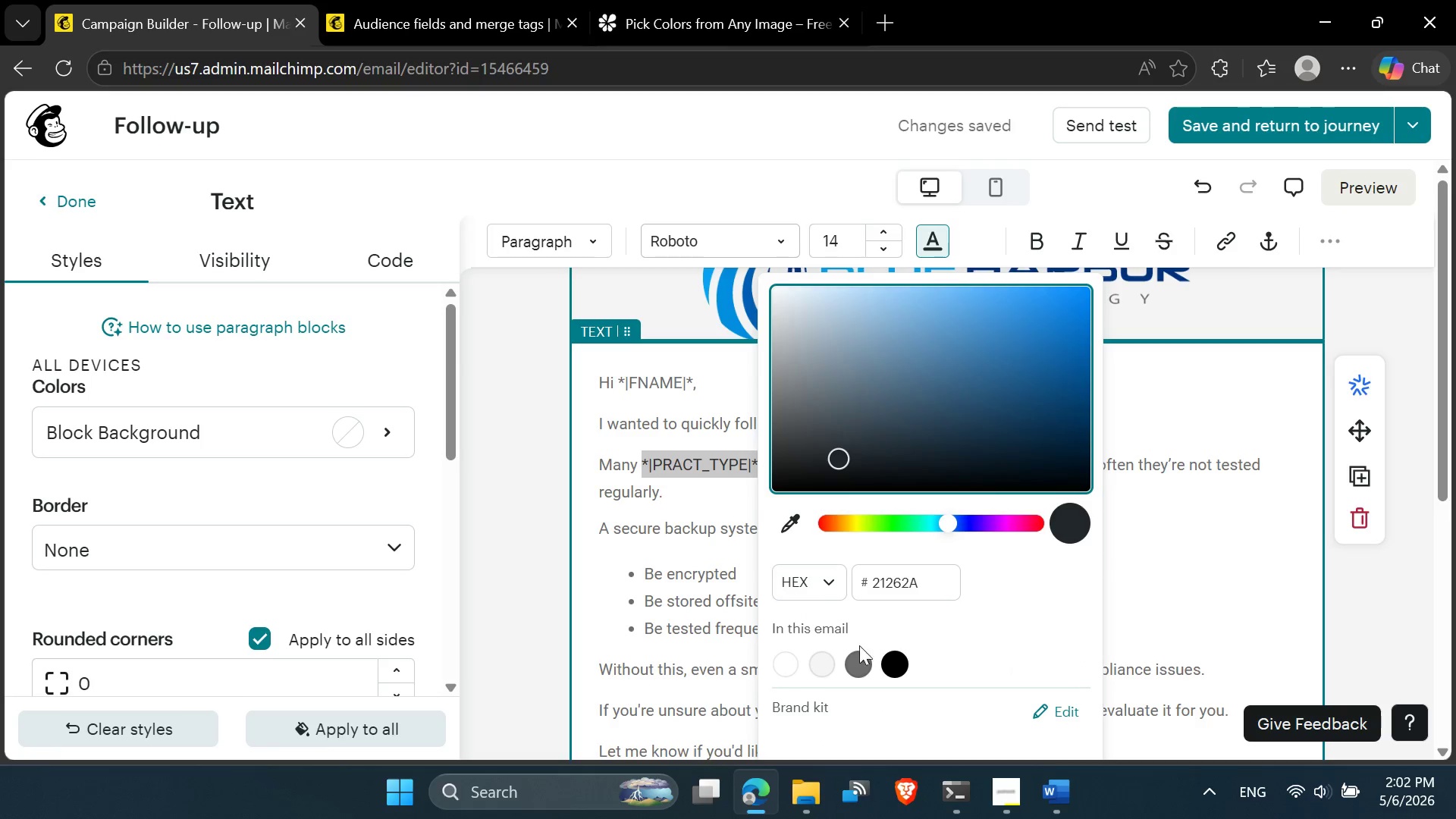 
left_click_drag(start_coordinate=[858, 660], to_coordinate=[692, 515])
 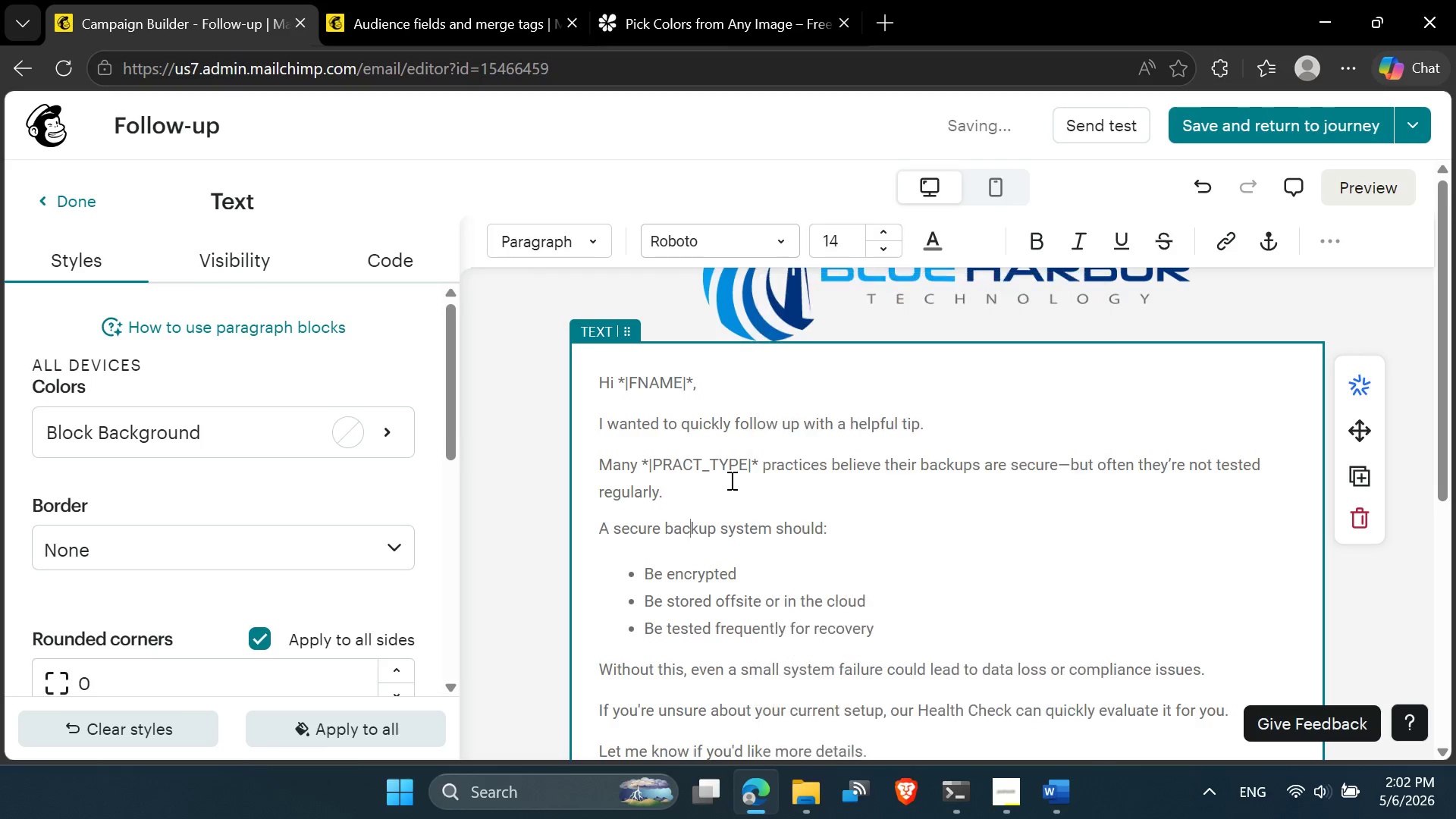 
left_click([692, 515])
 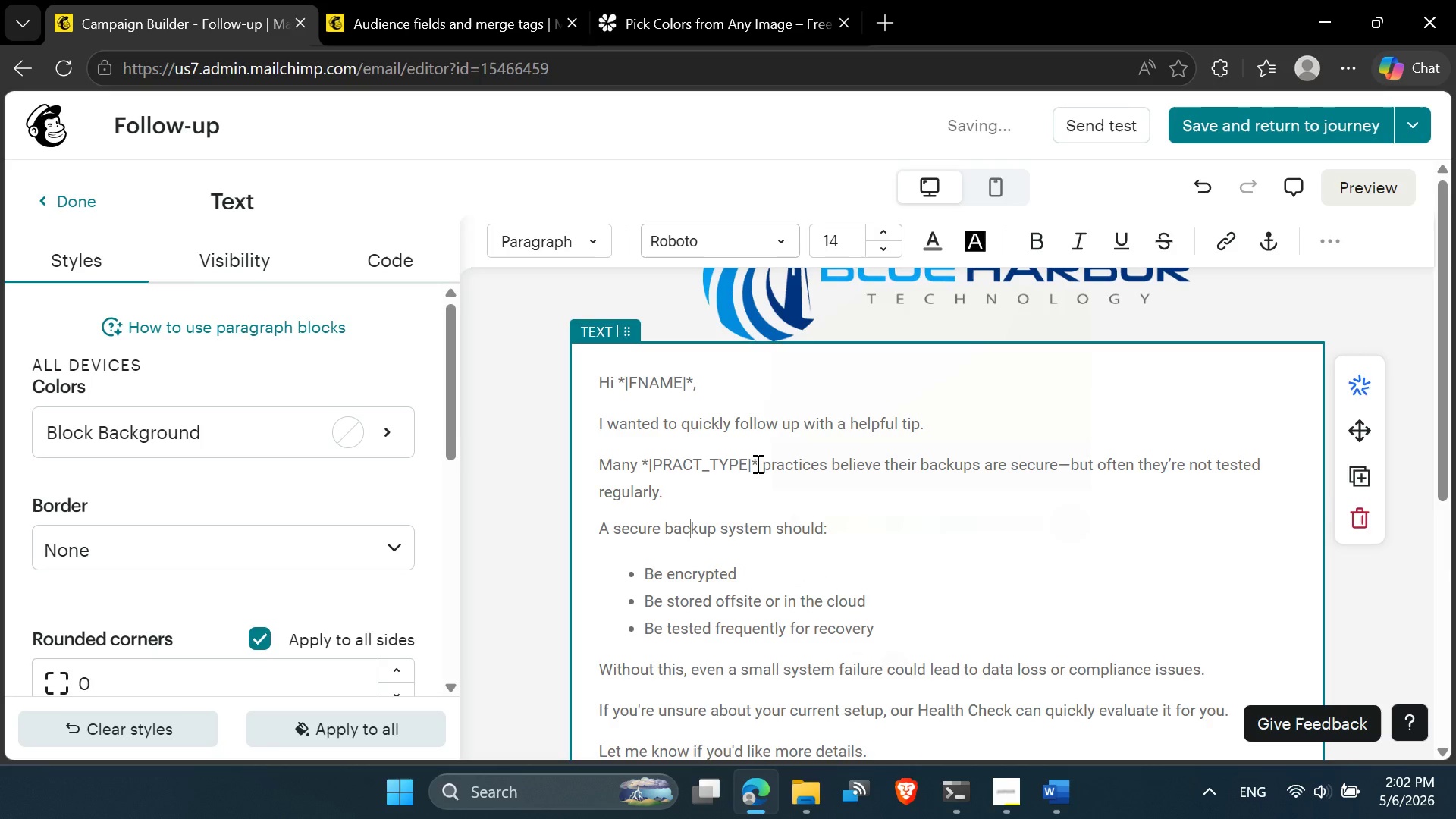 
left_click_drag(start_coordinate=[757, 463], to_coordinate=[642, 469])
 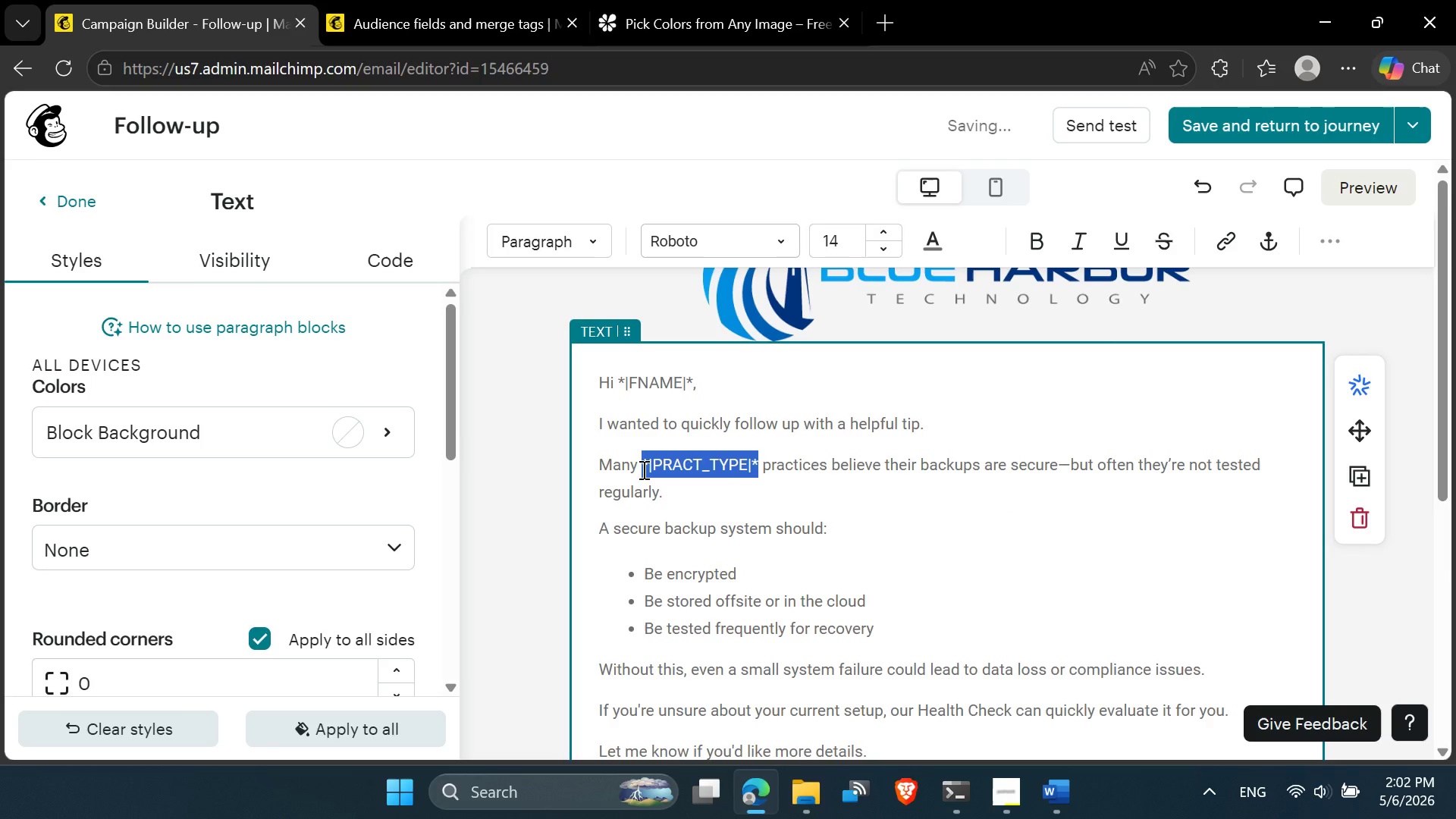 
key(Control+B)
 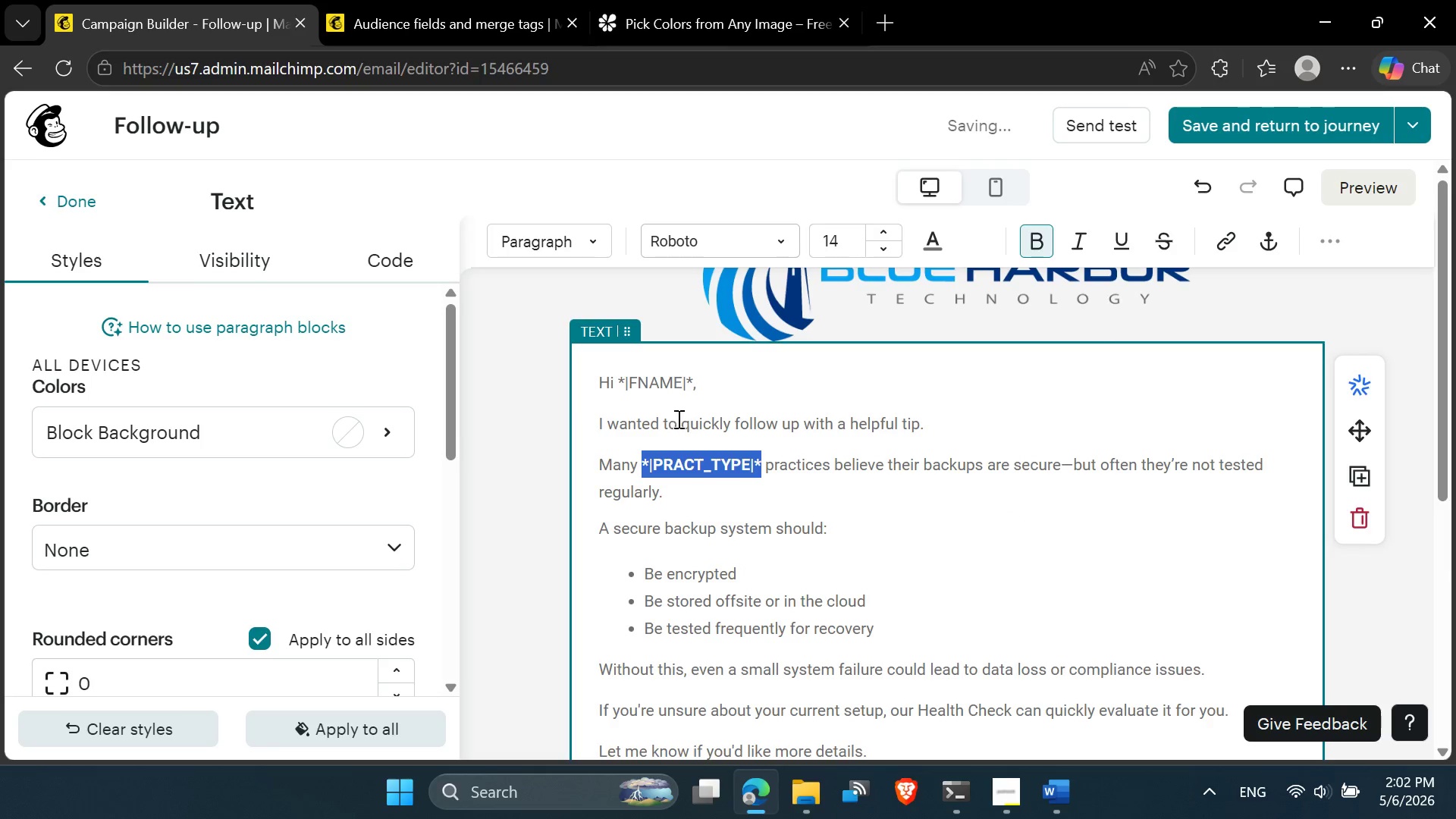 
left_click([688, 406])
 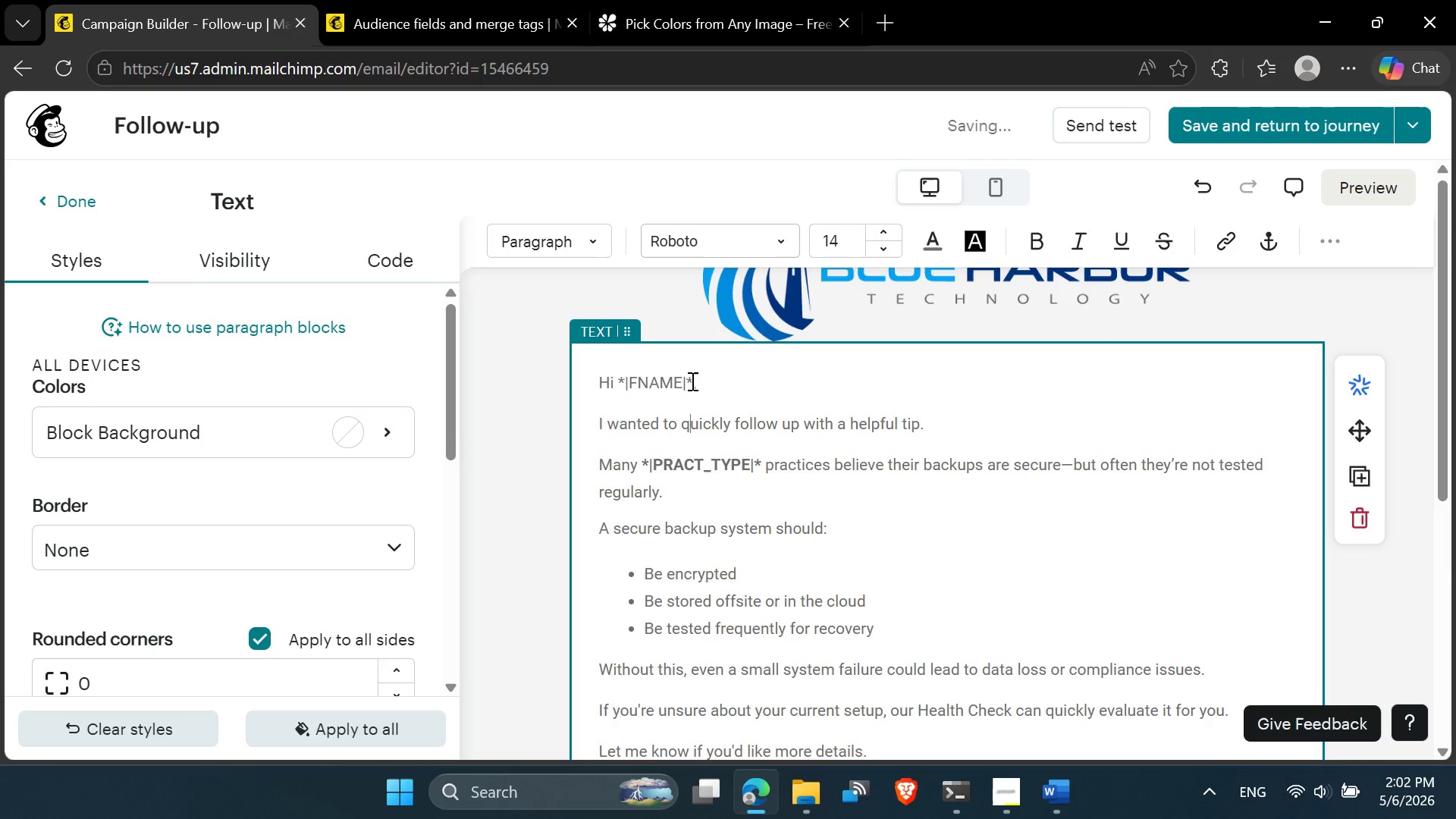 
left_click_drag(start_coordinate=[691, 381], to_coordinate=[620, 383])
 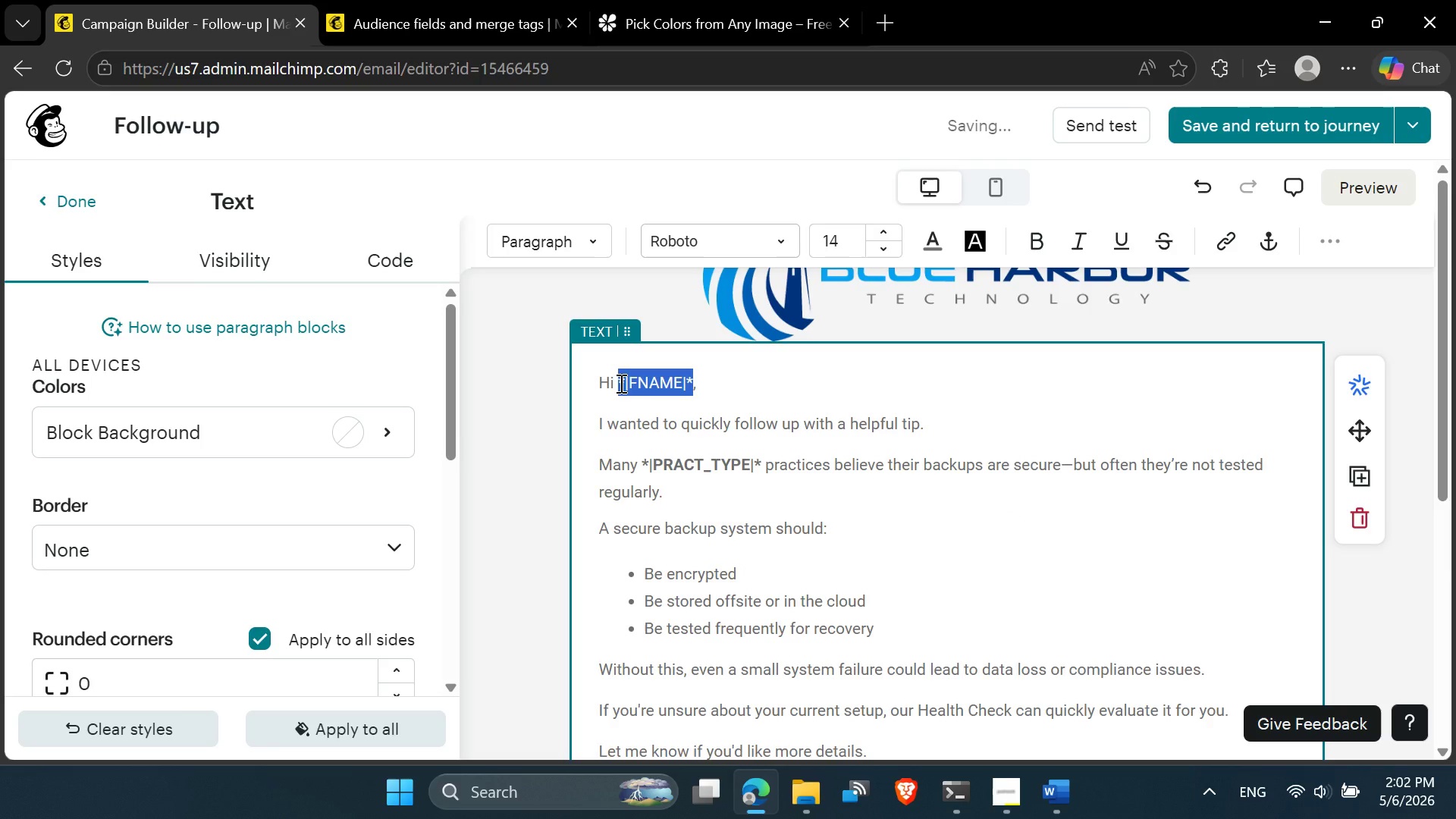 
key(Control+B)
 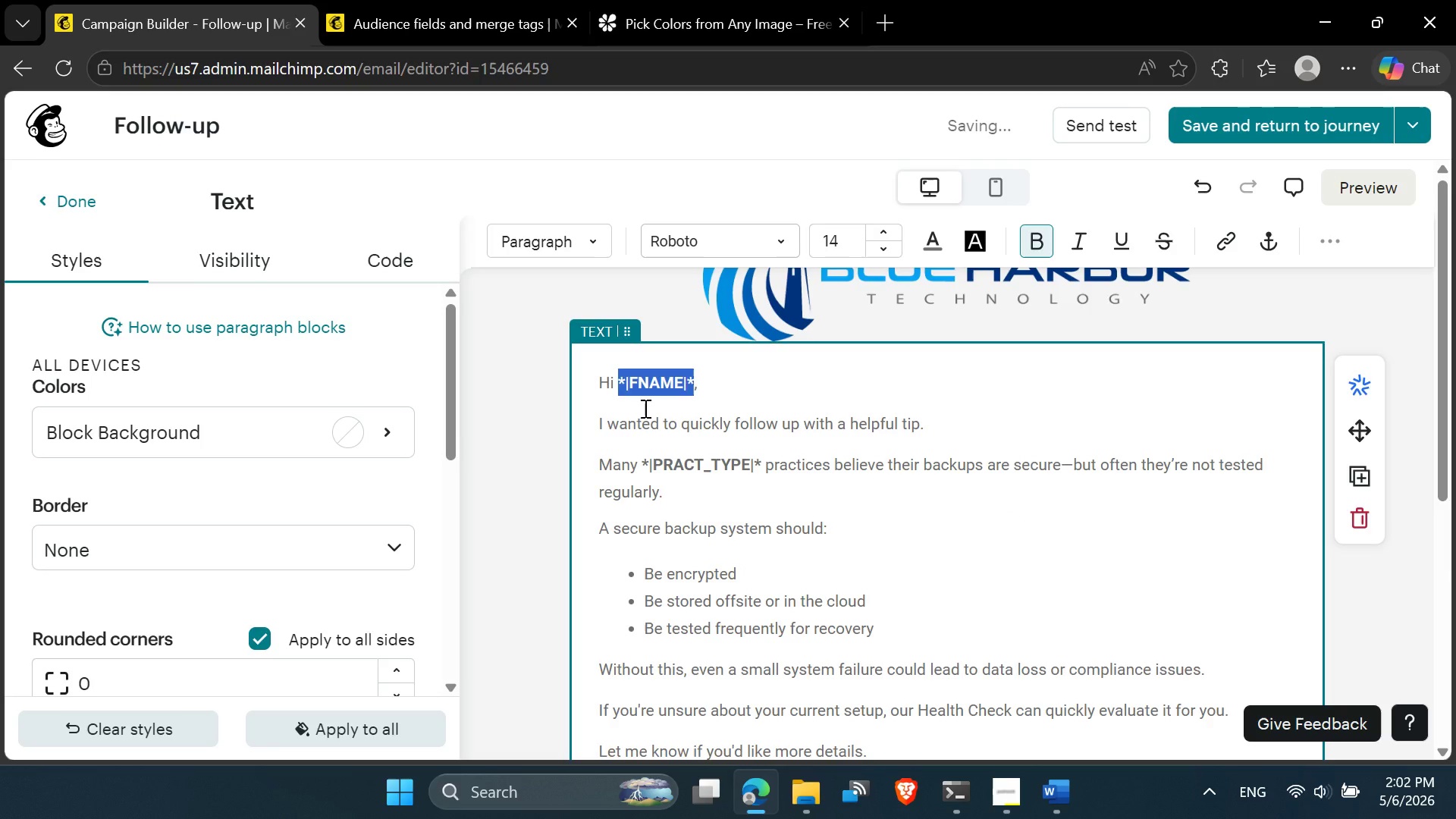 
left_click([644, 408])
 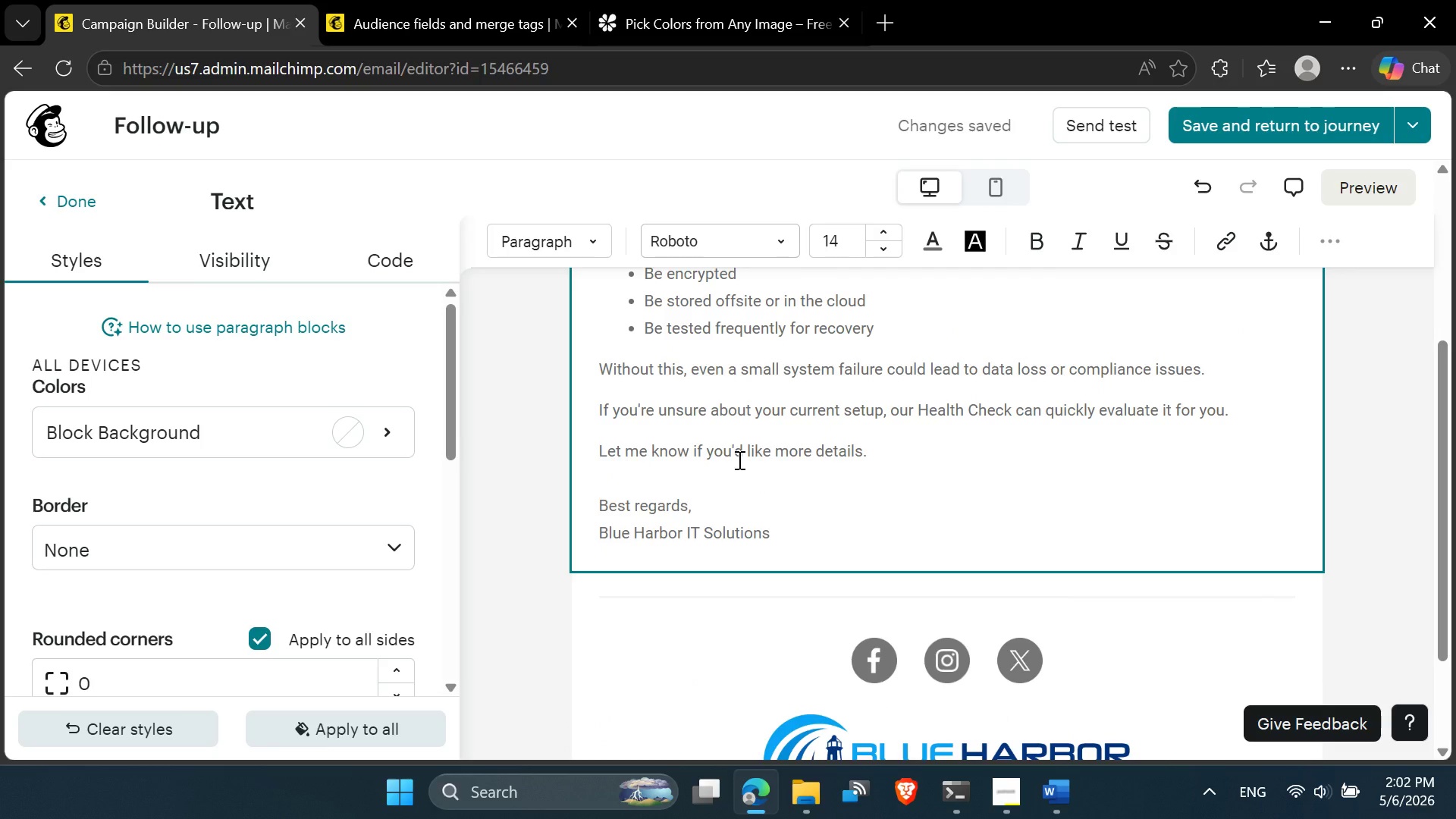 
wait(24.47)
 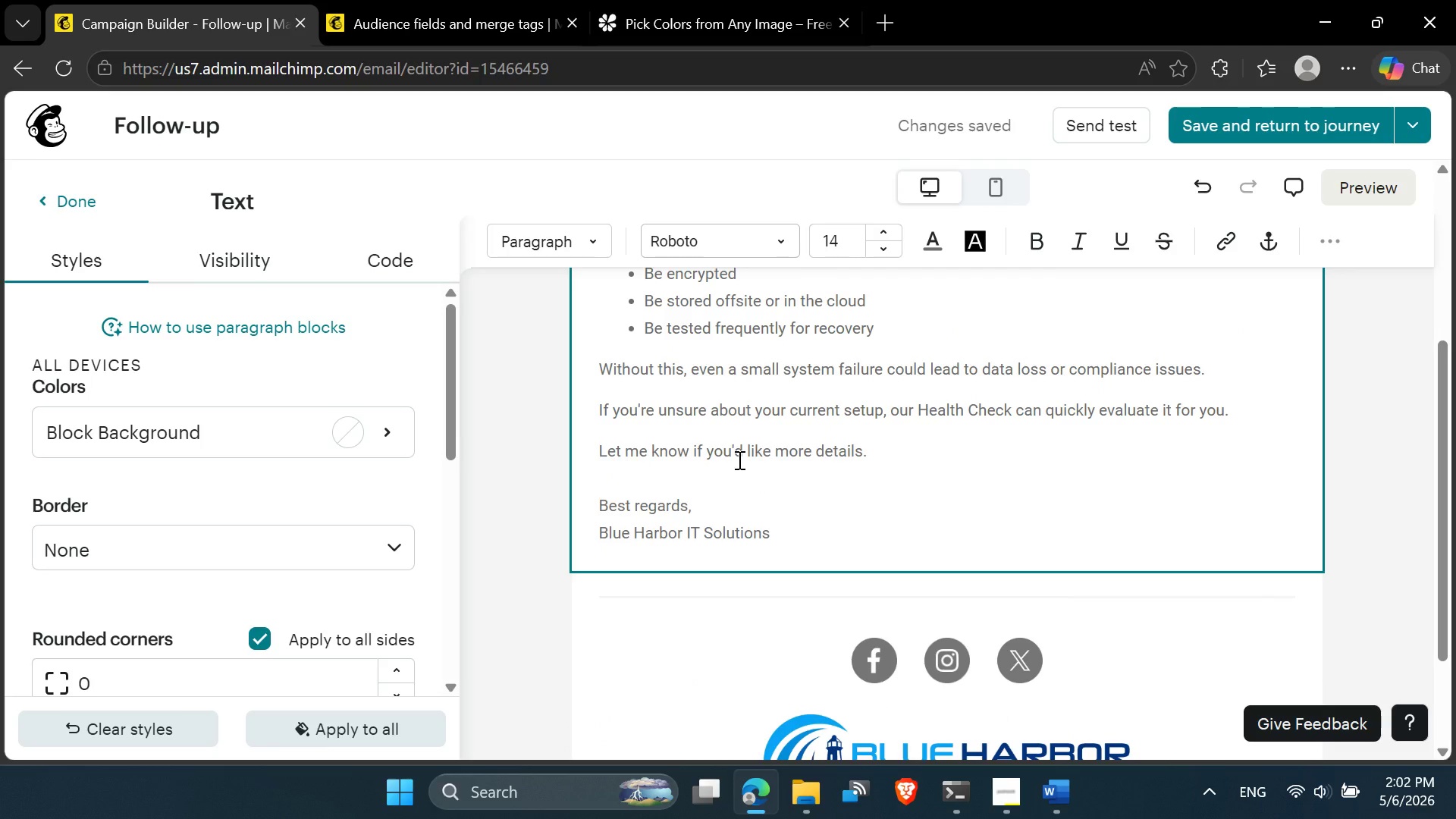 
left_click([1367, 191])
 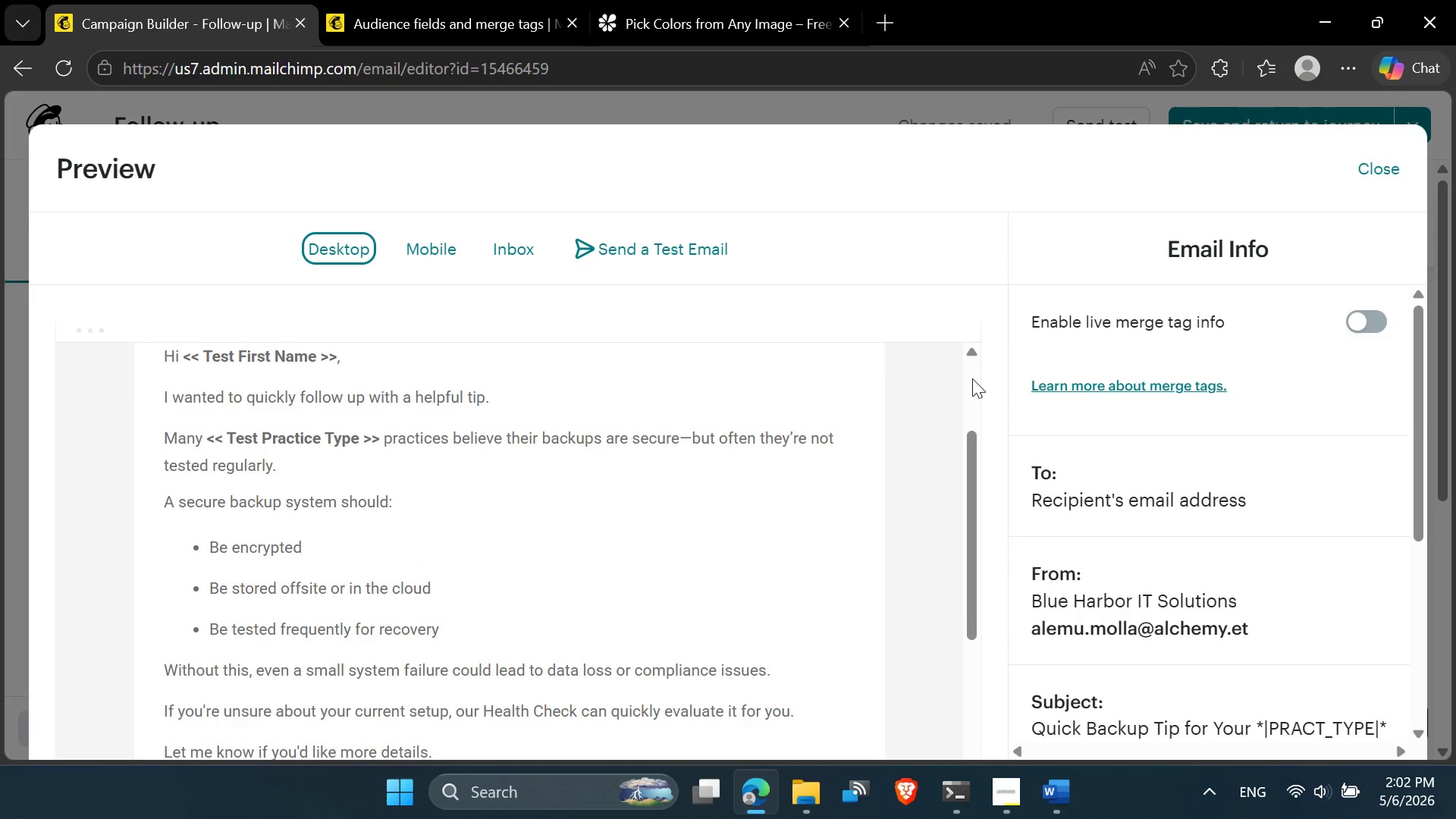 
wait(8.84)
 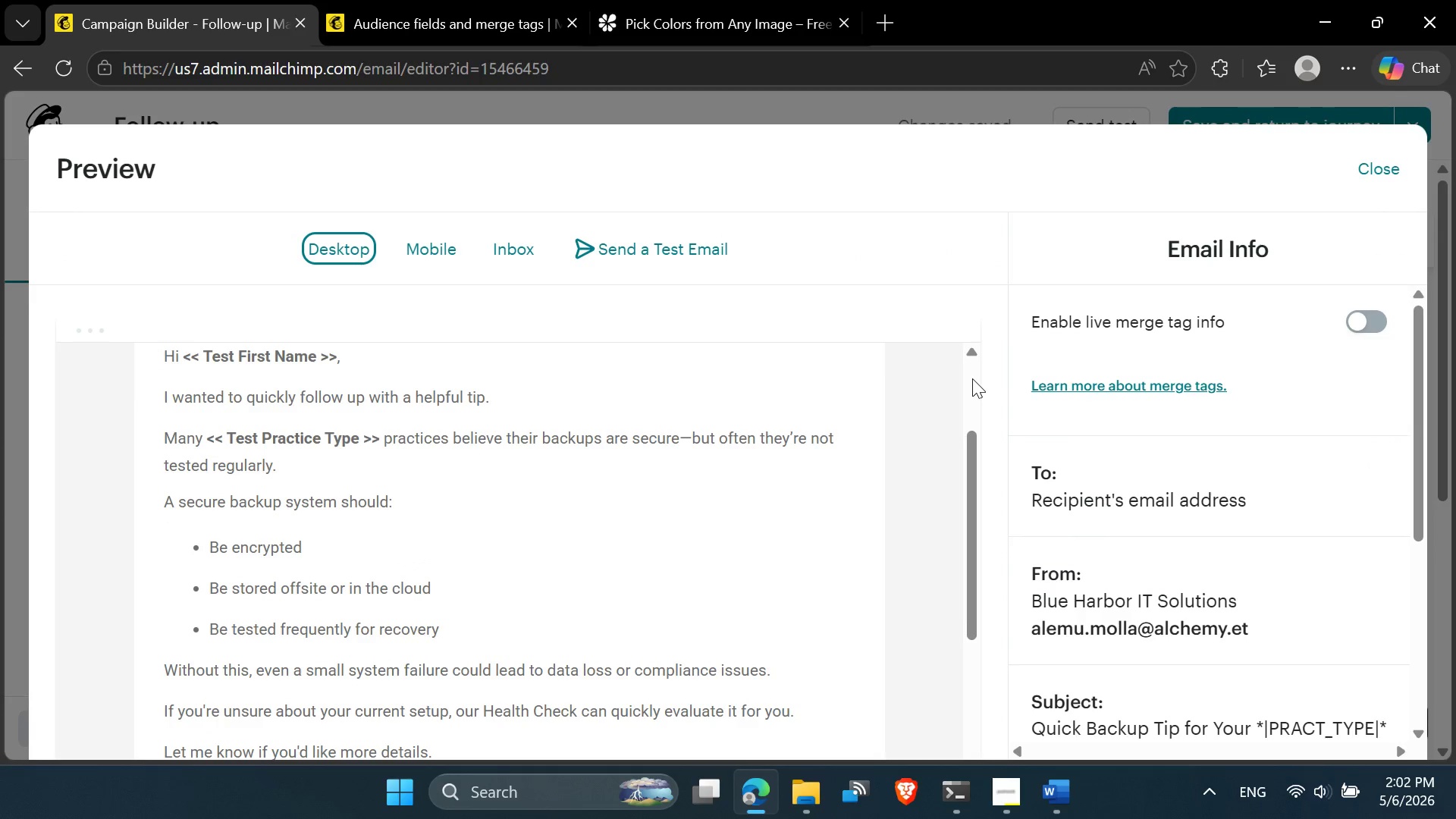 
left_click([1357, 309])
 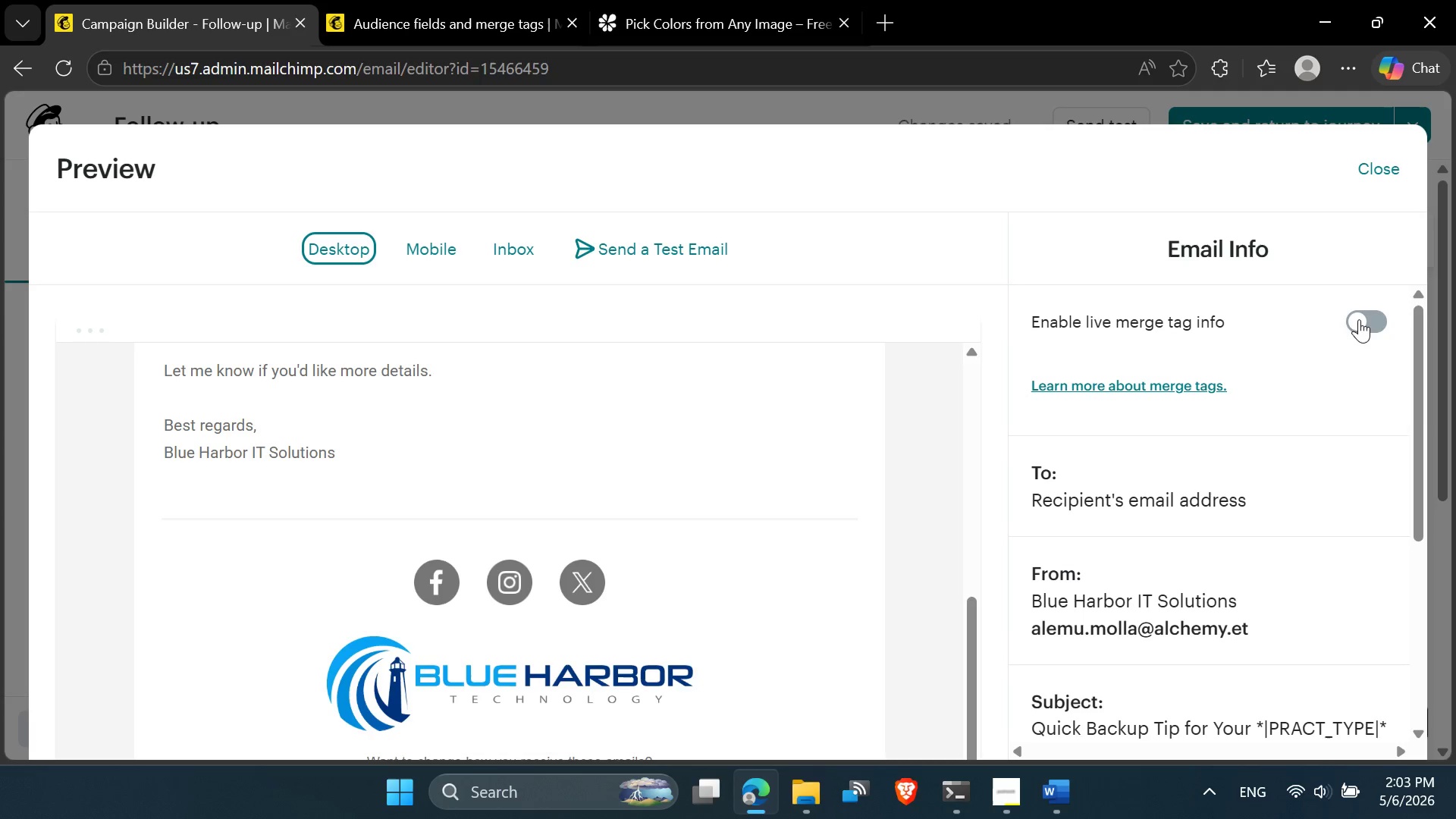 
left_click([1359, 319])
 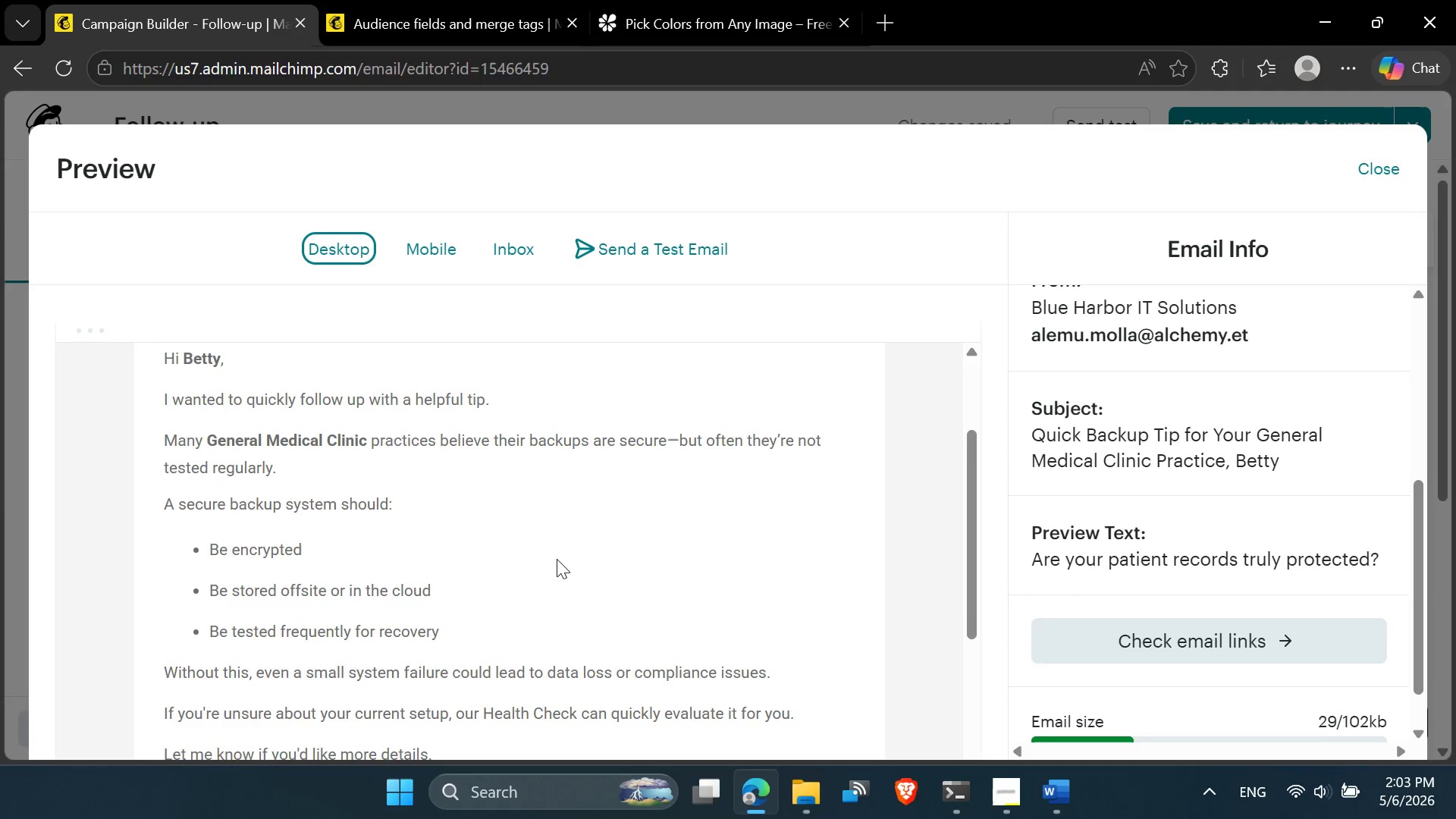 
wait(18.64)
 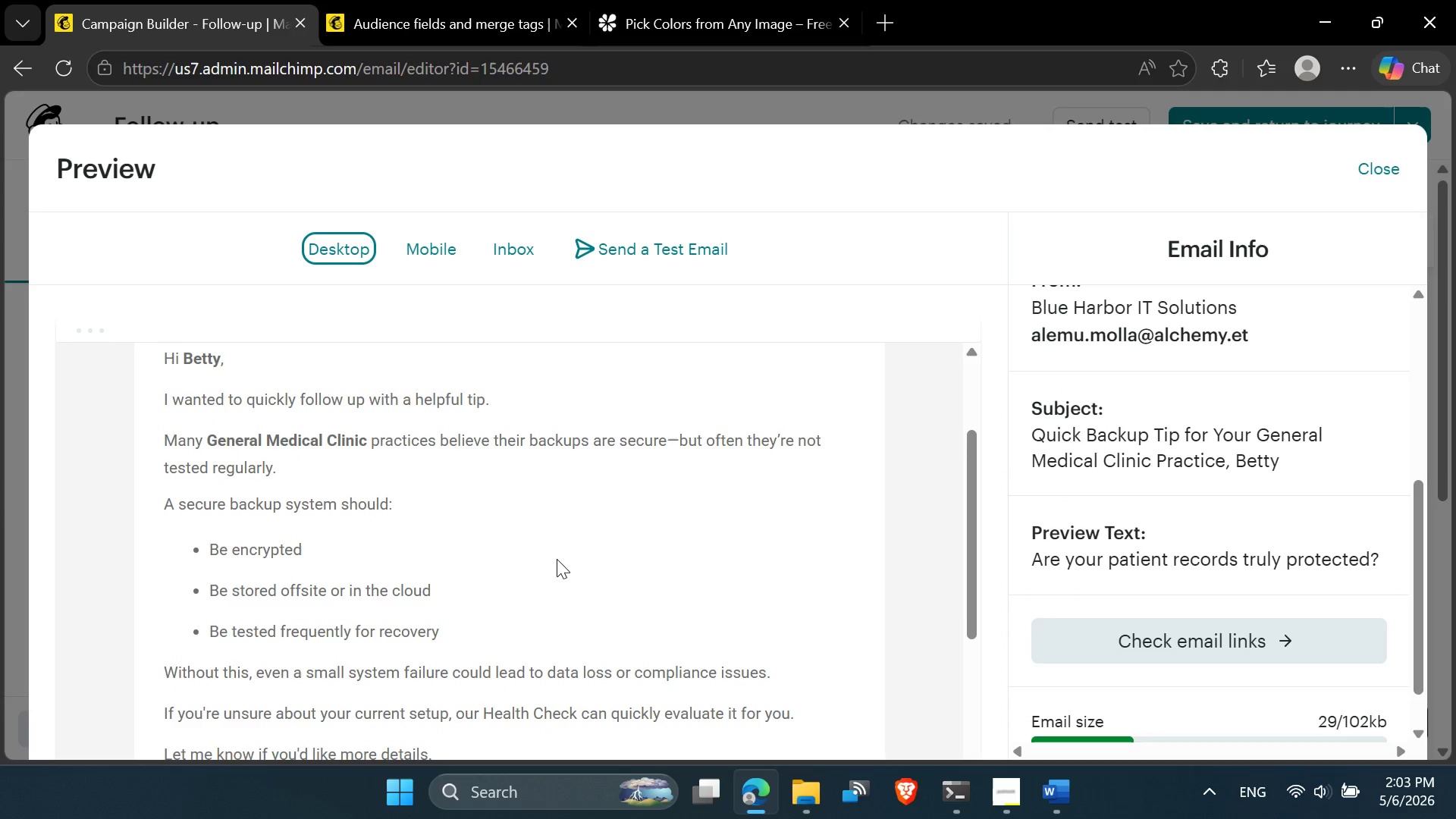 
left_click([1378, 174])
 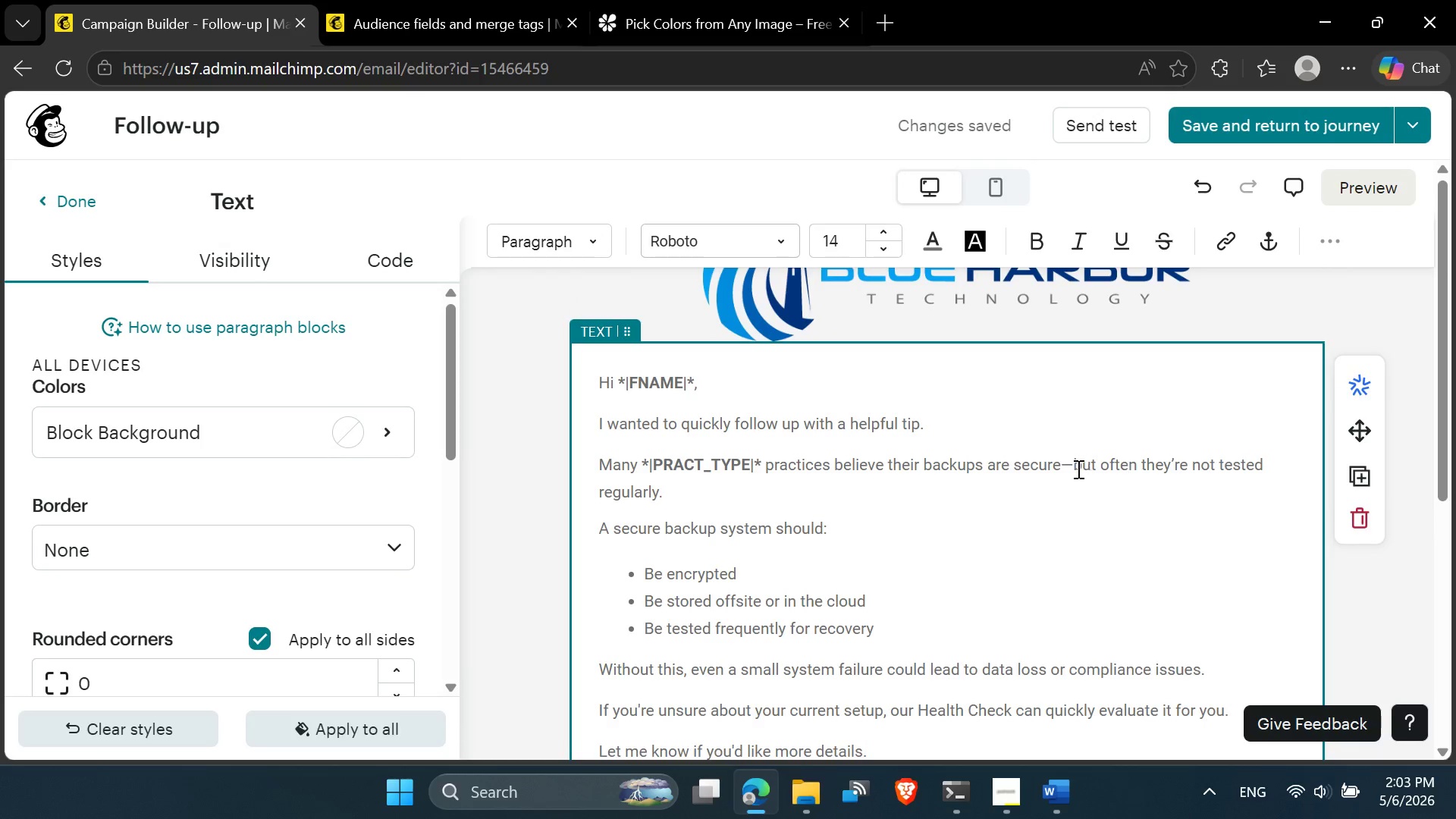 
left_click([1070, 462])
 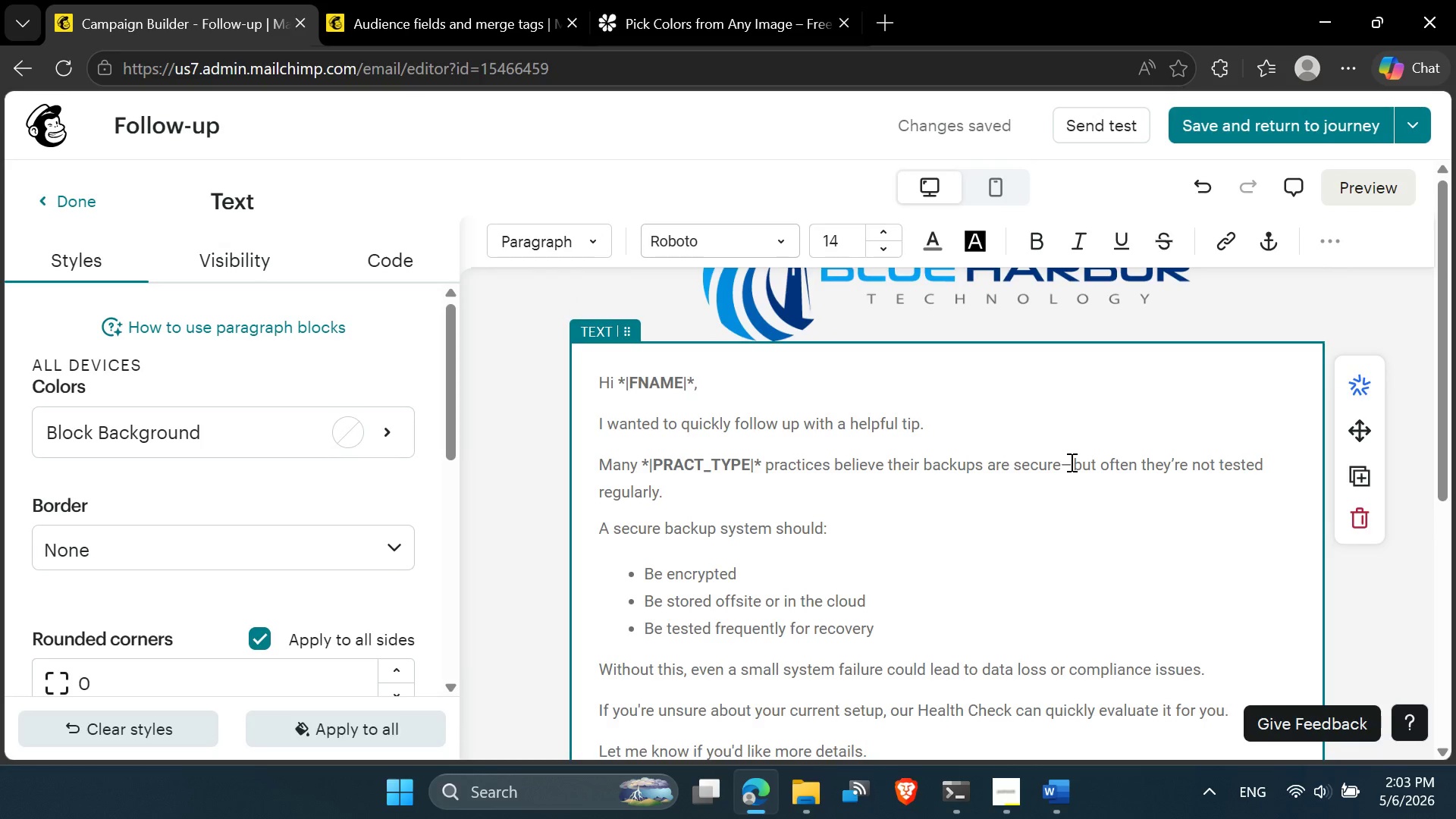 
key(Backspace)
 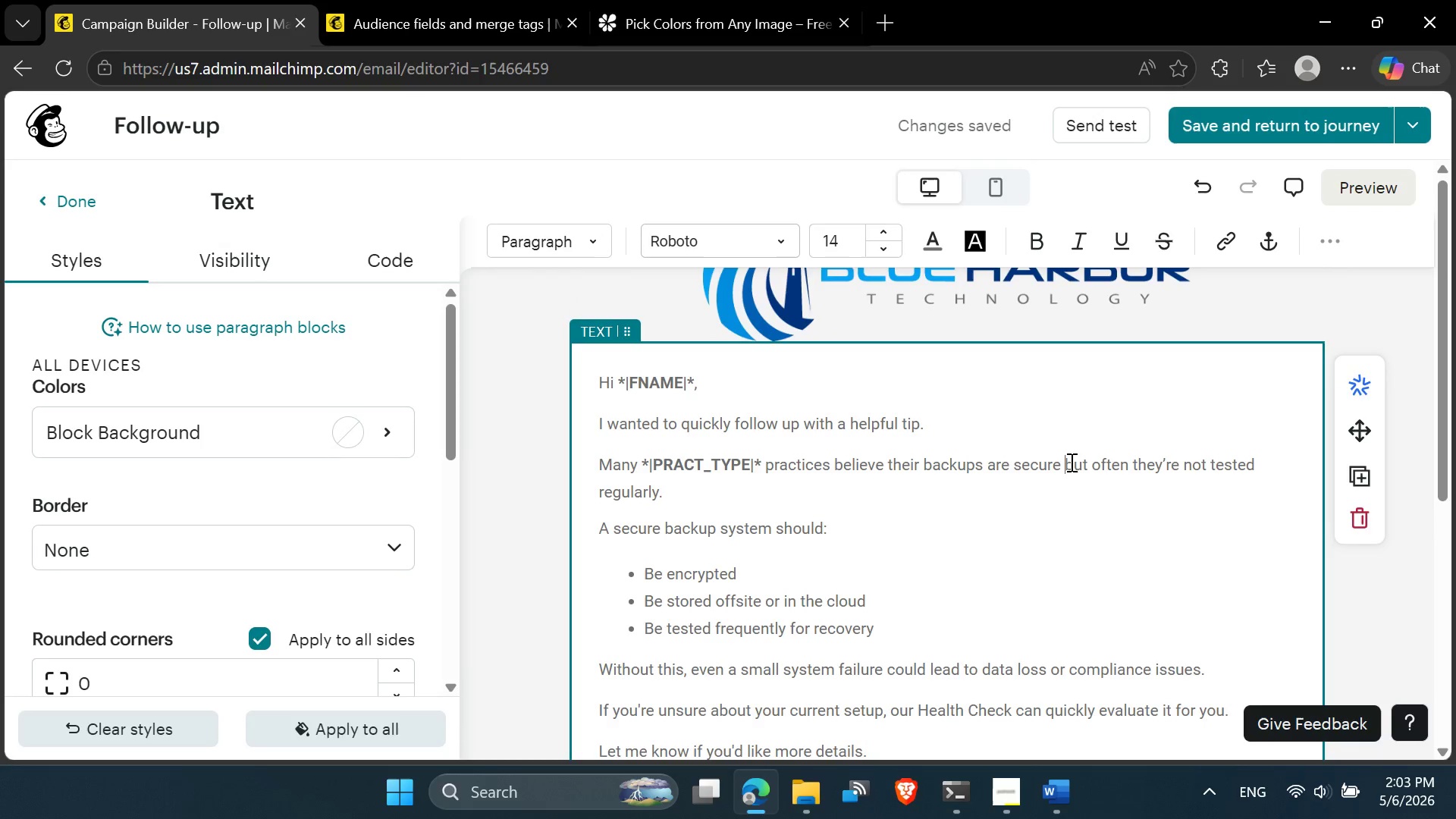 
key(Space)
 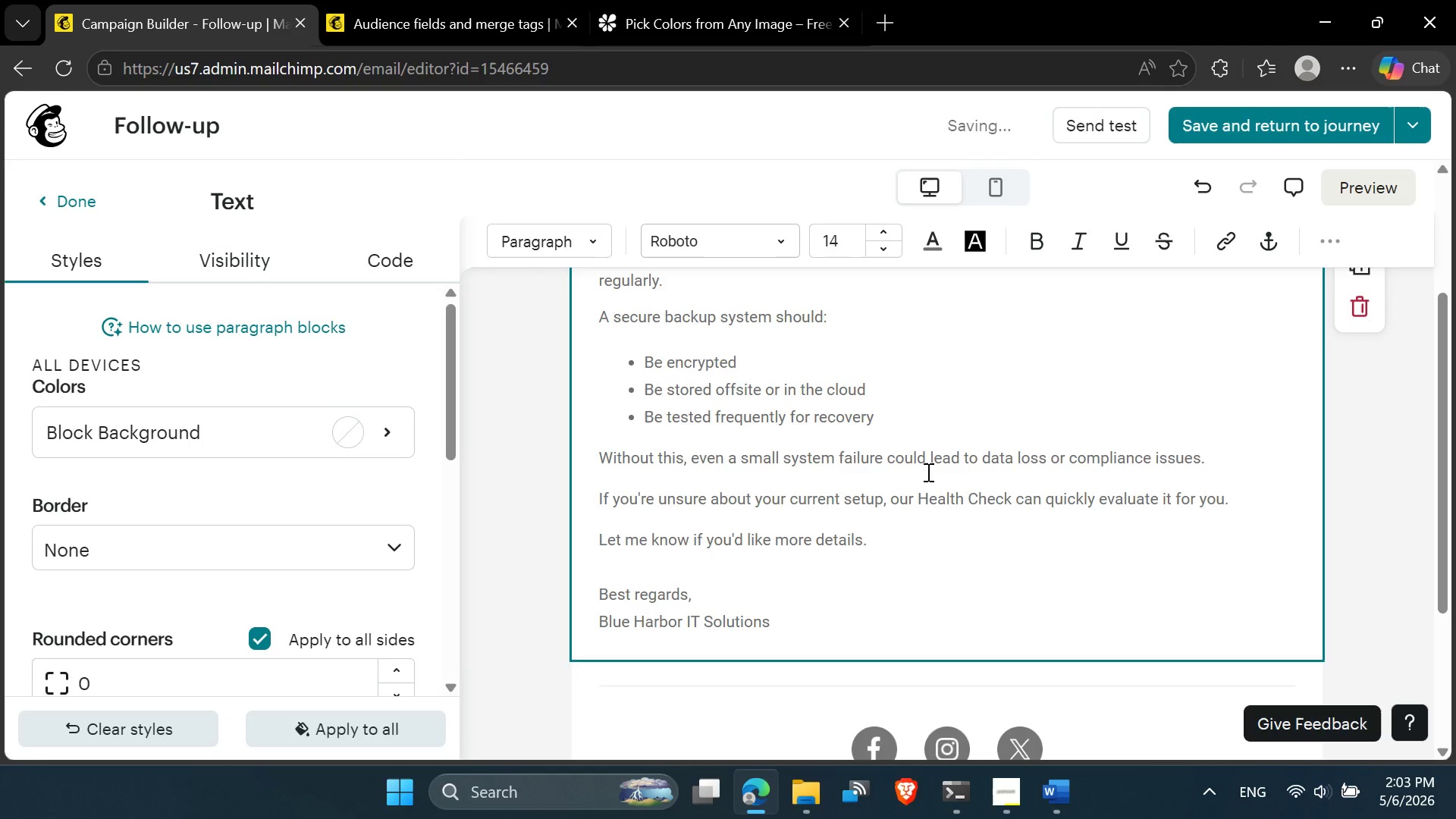 
left_click([921, 407])
 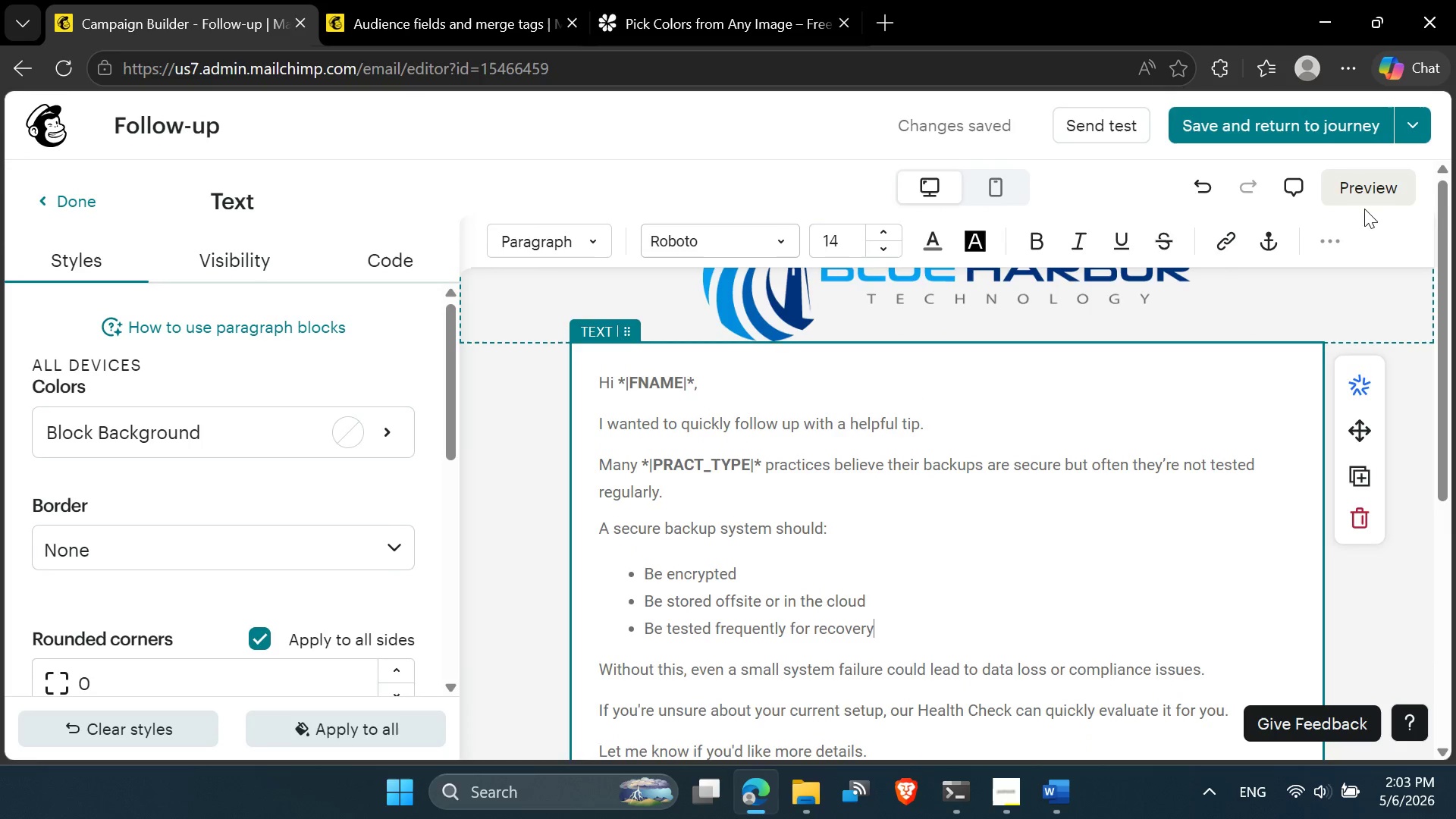 
left_click([1298, 131])
 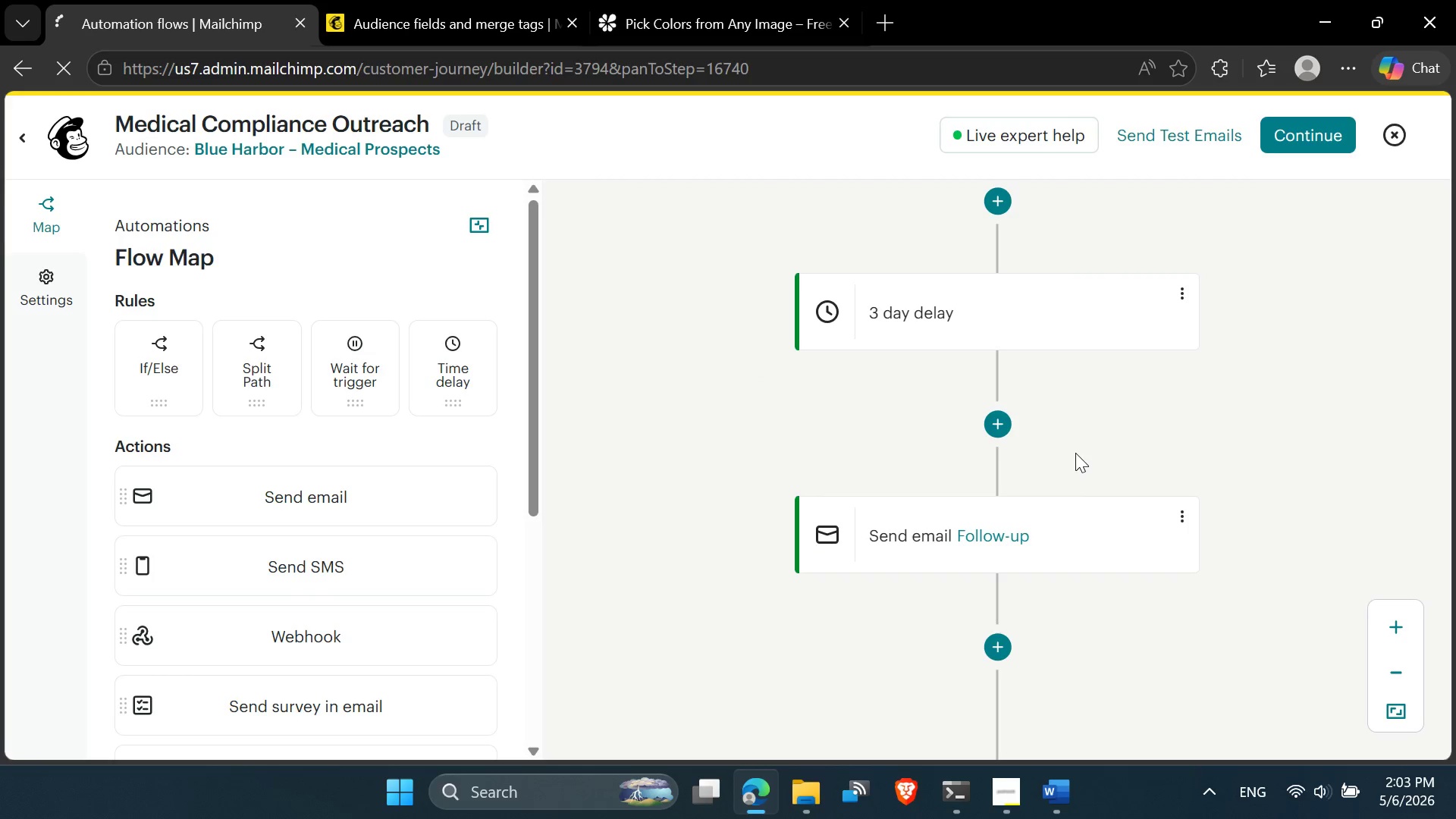 
wait(18.84)
 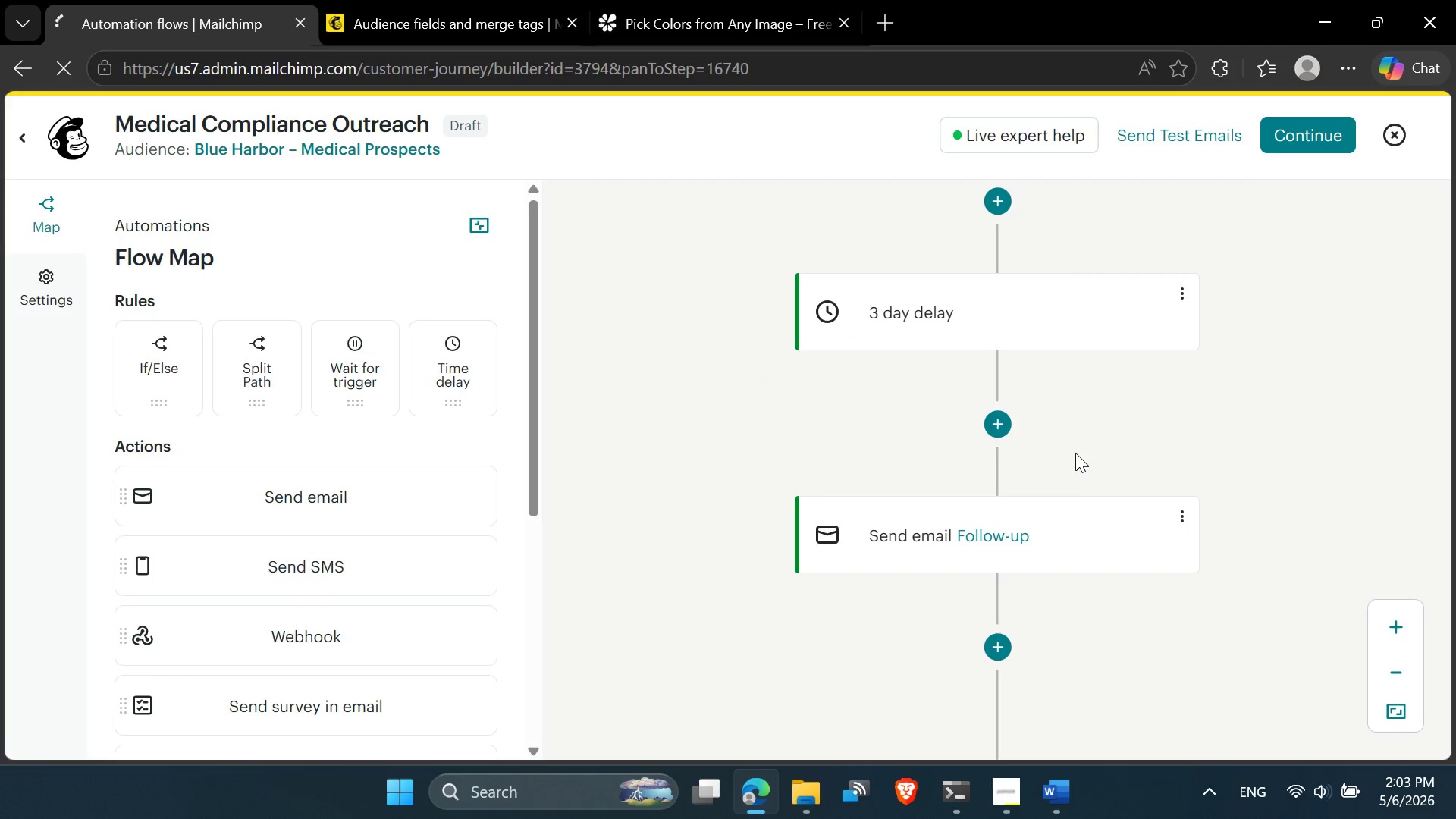 
left_click([1185, 263])
 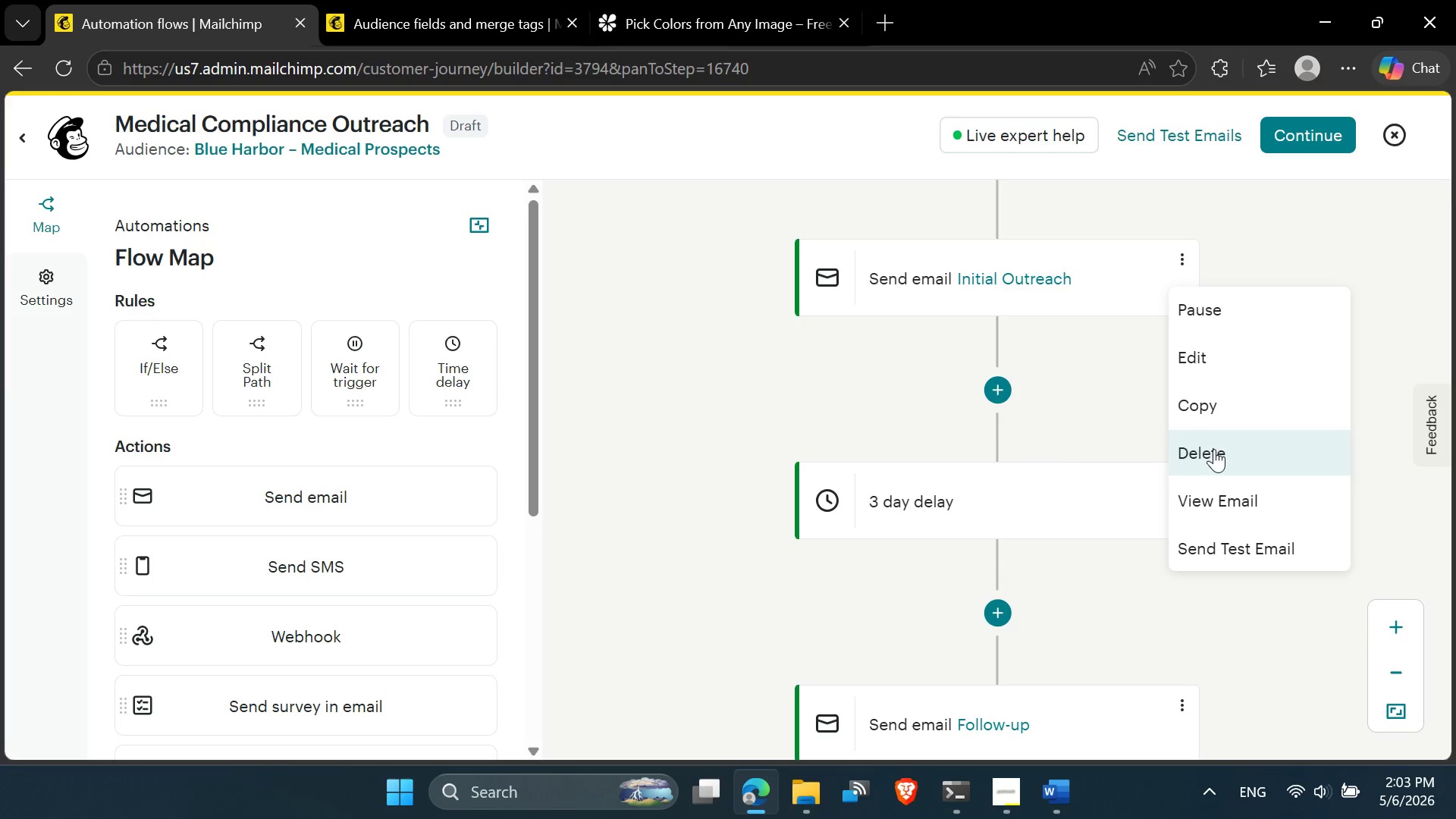 
left_click([1207, 365])
 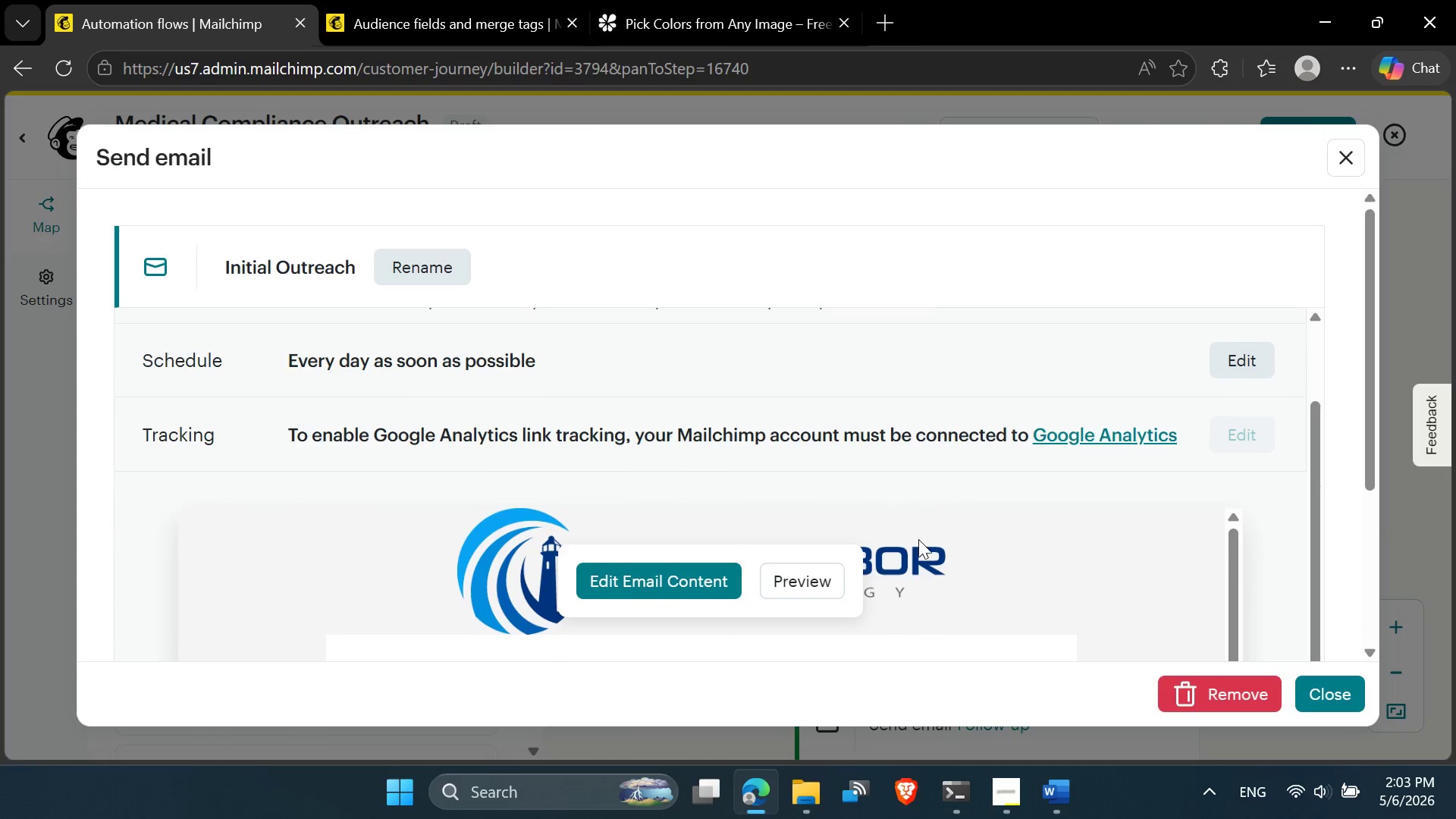 
left_click([670, 585])
 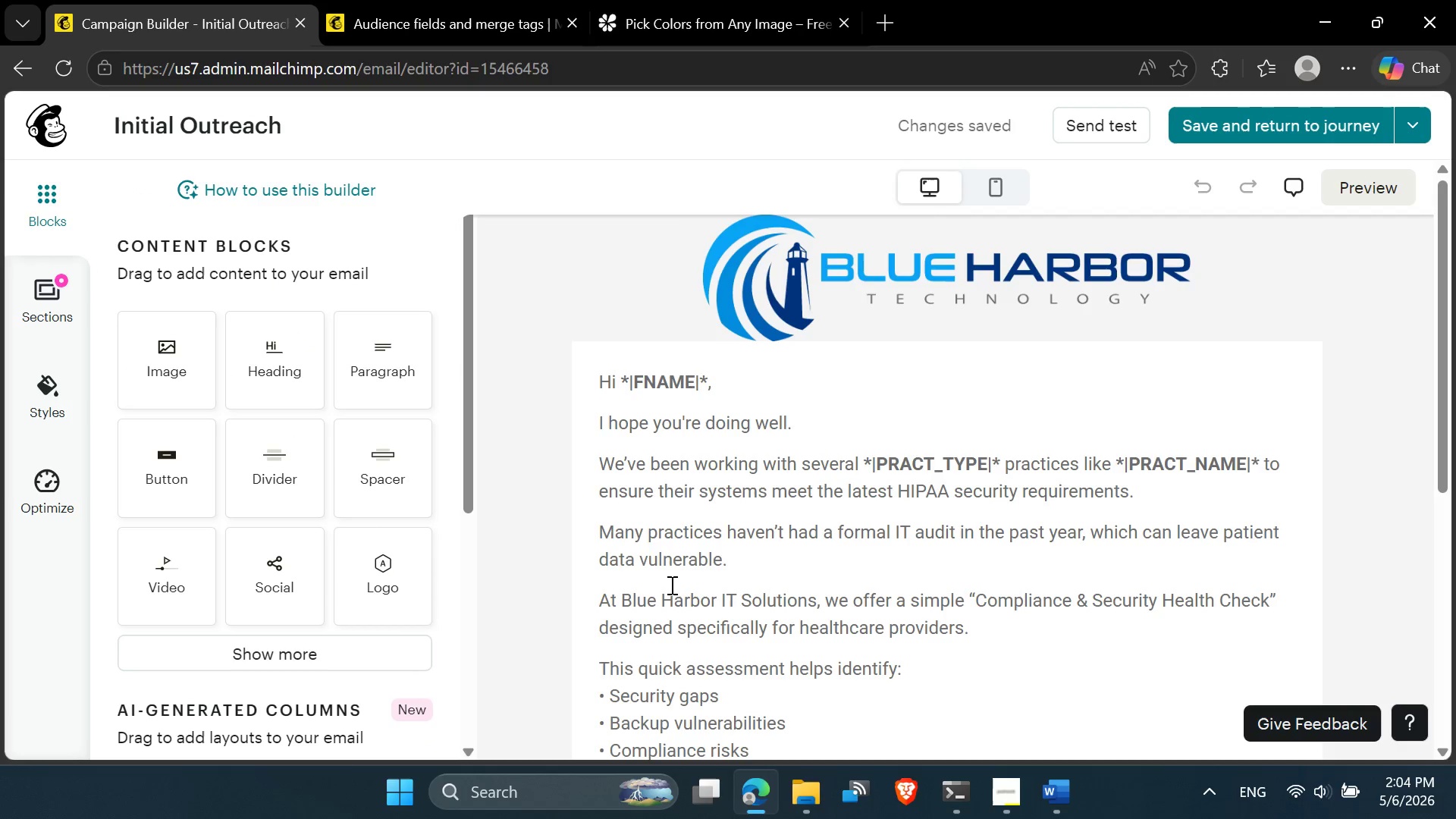 
wait(7.19)
 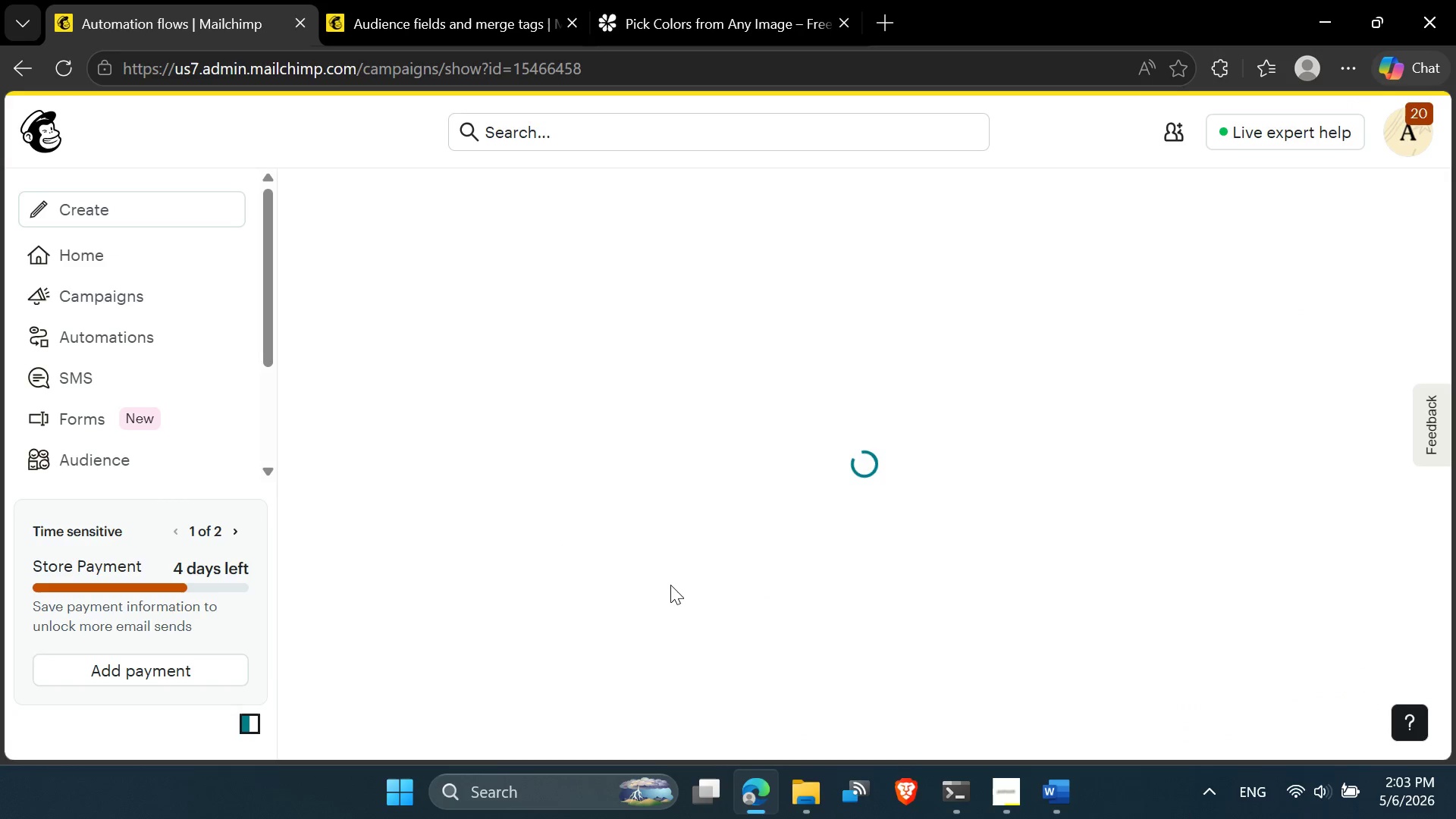 
left_click([670, 585])
 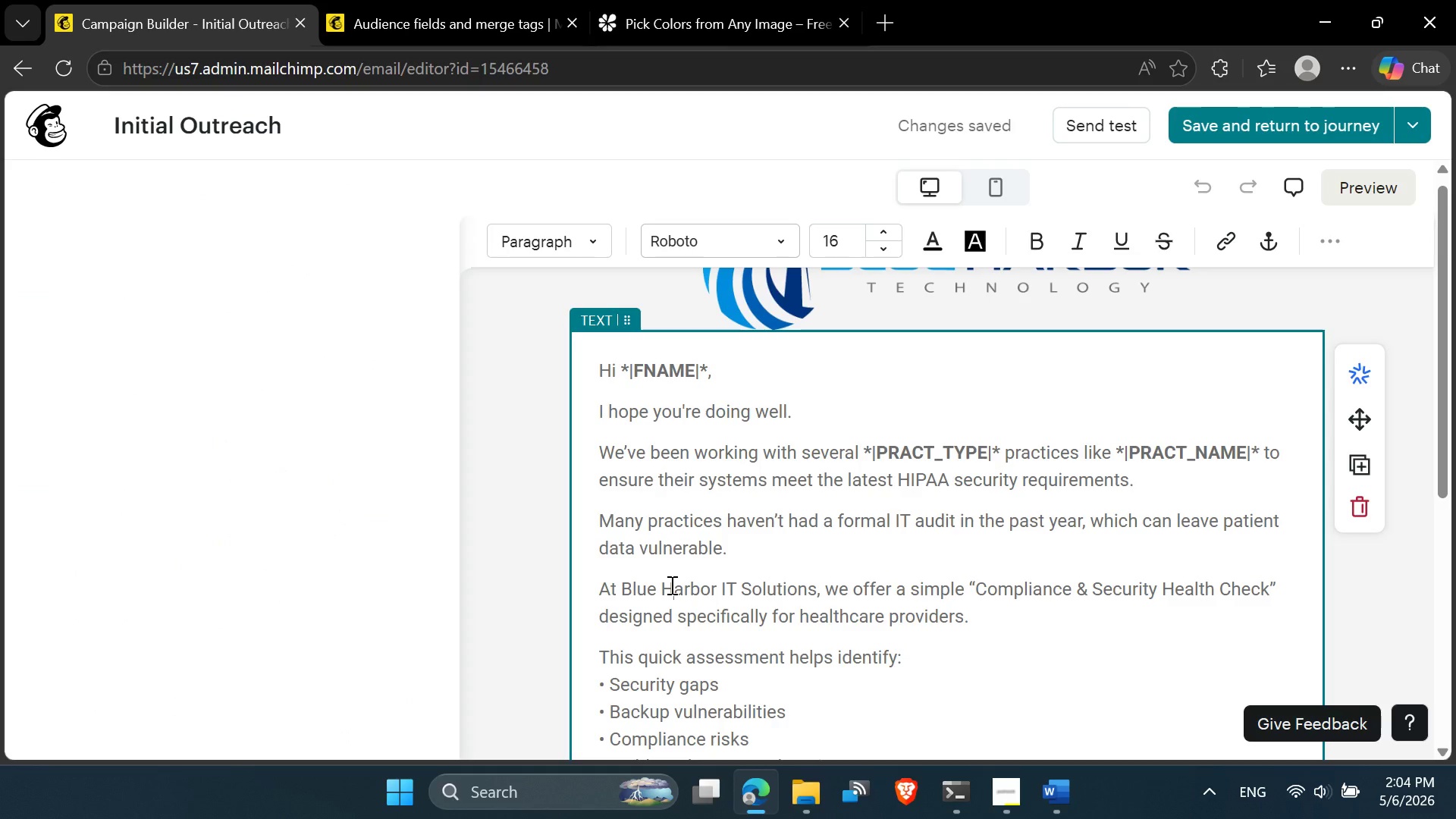 
key(Control+ControlLeft)
 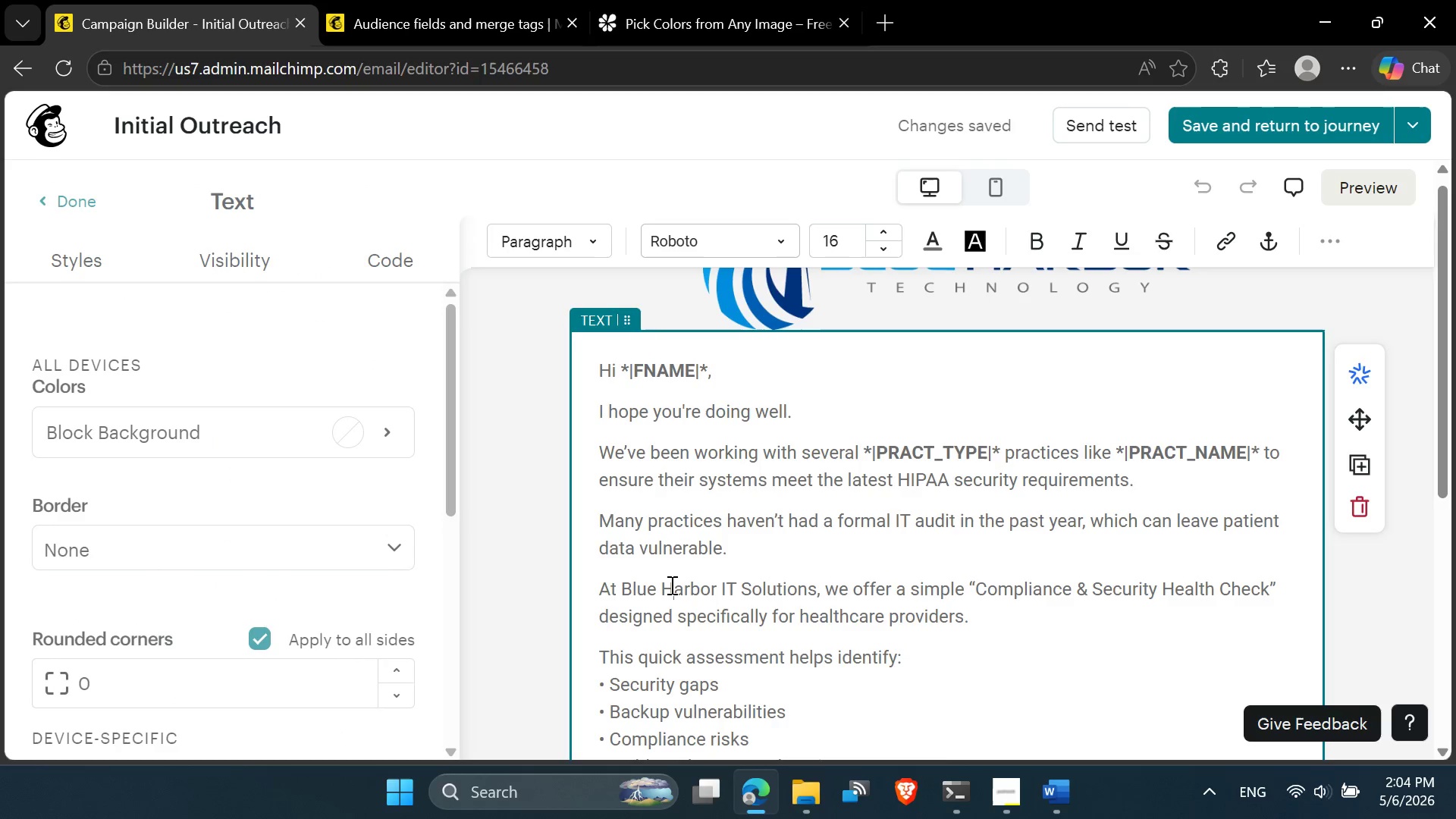 
key(Control+A)
 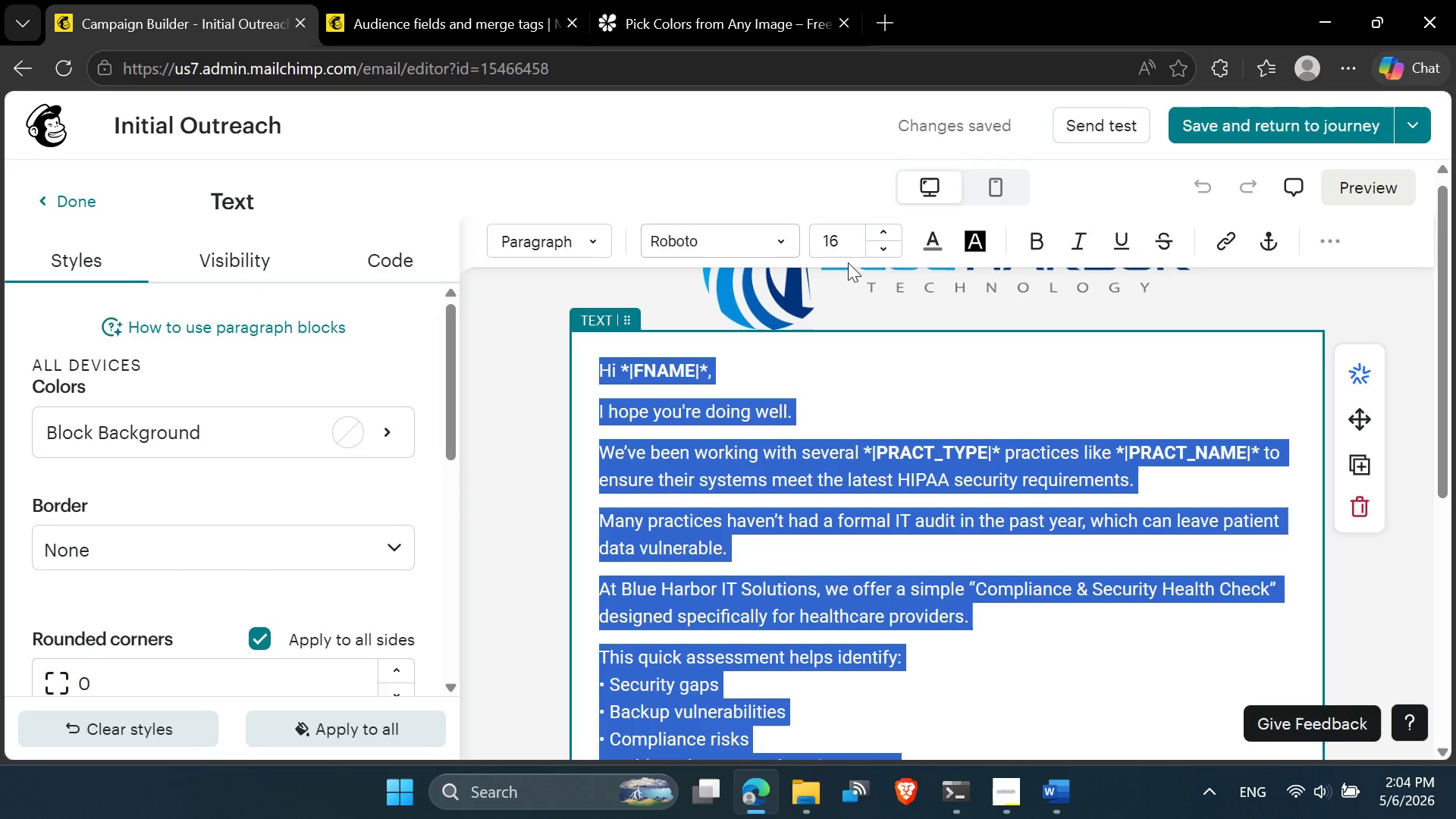 
left_click([839, 246])
 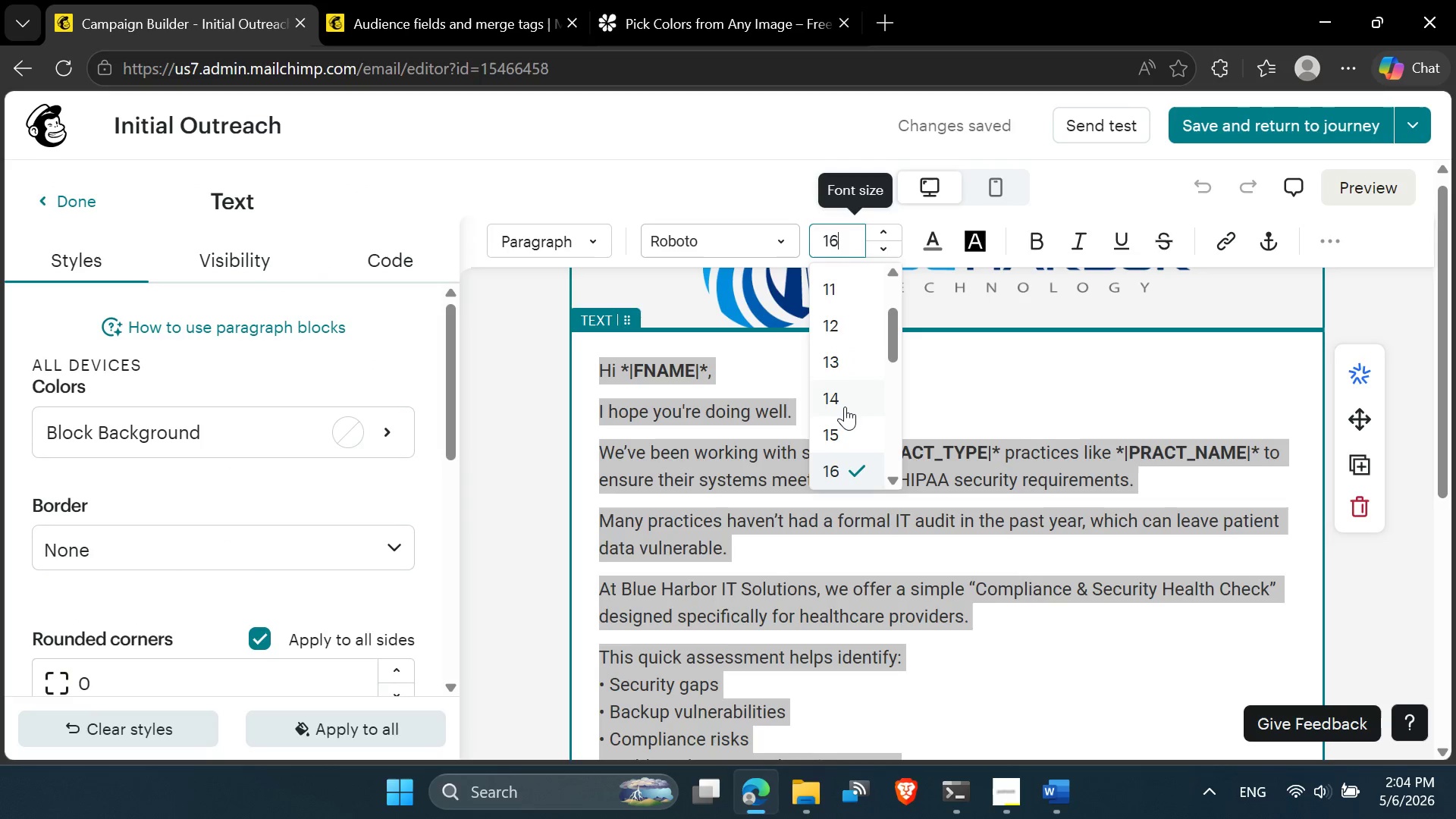 
left_click([842, 401])
 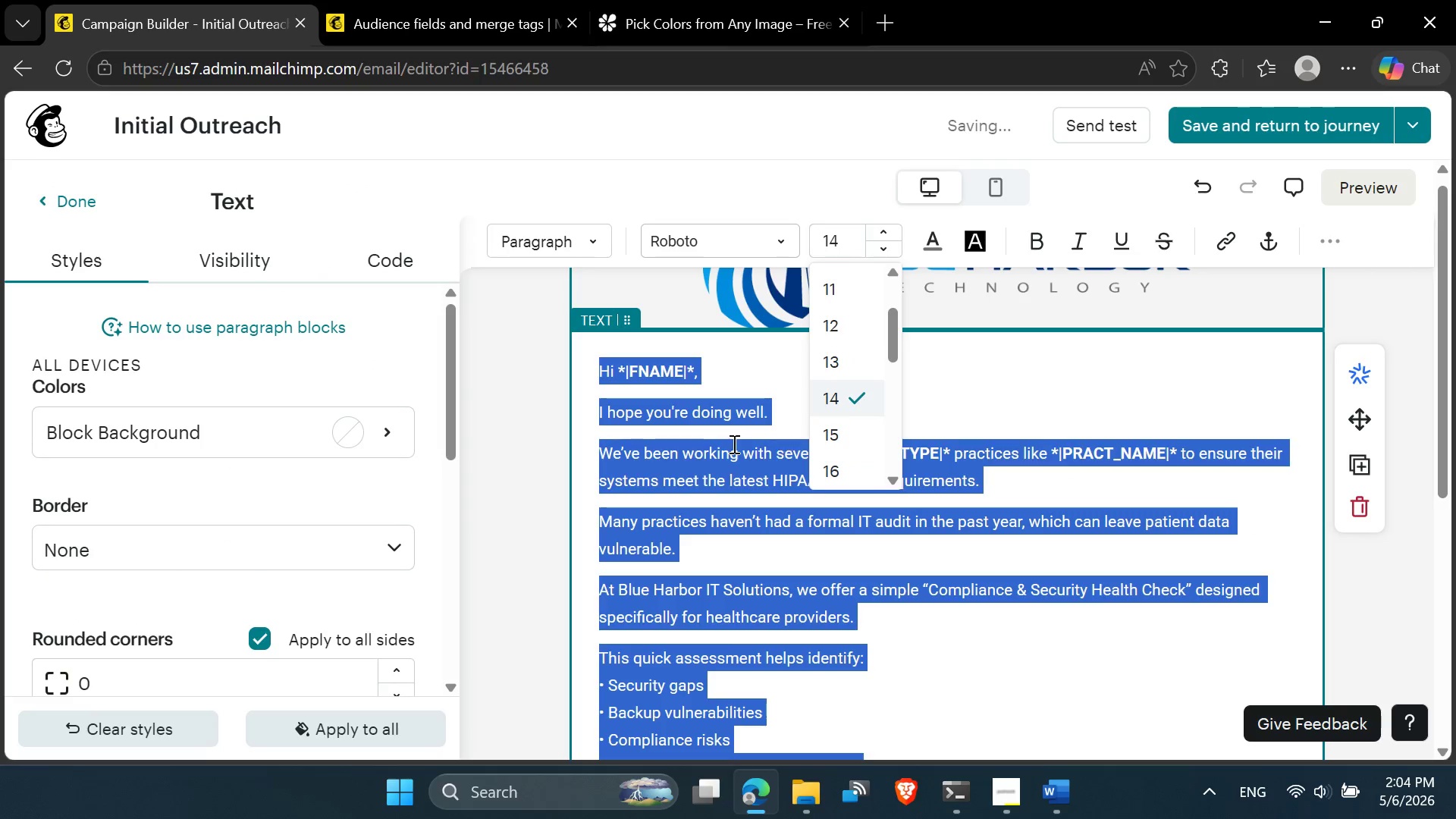 
left_click([716, 445])
 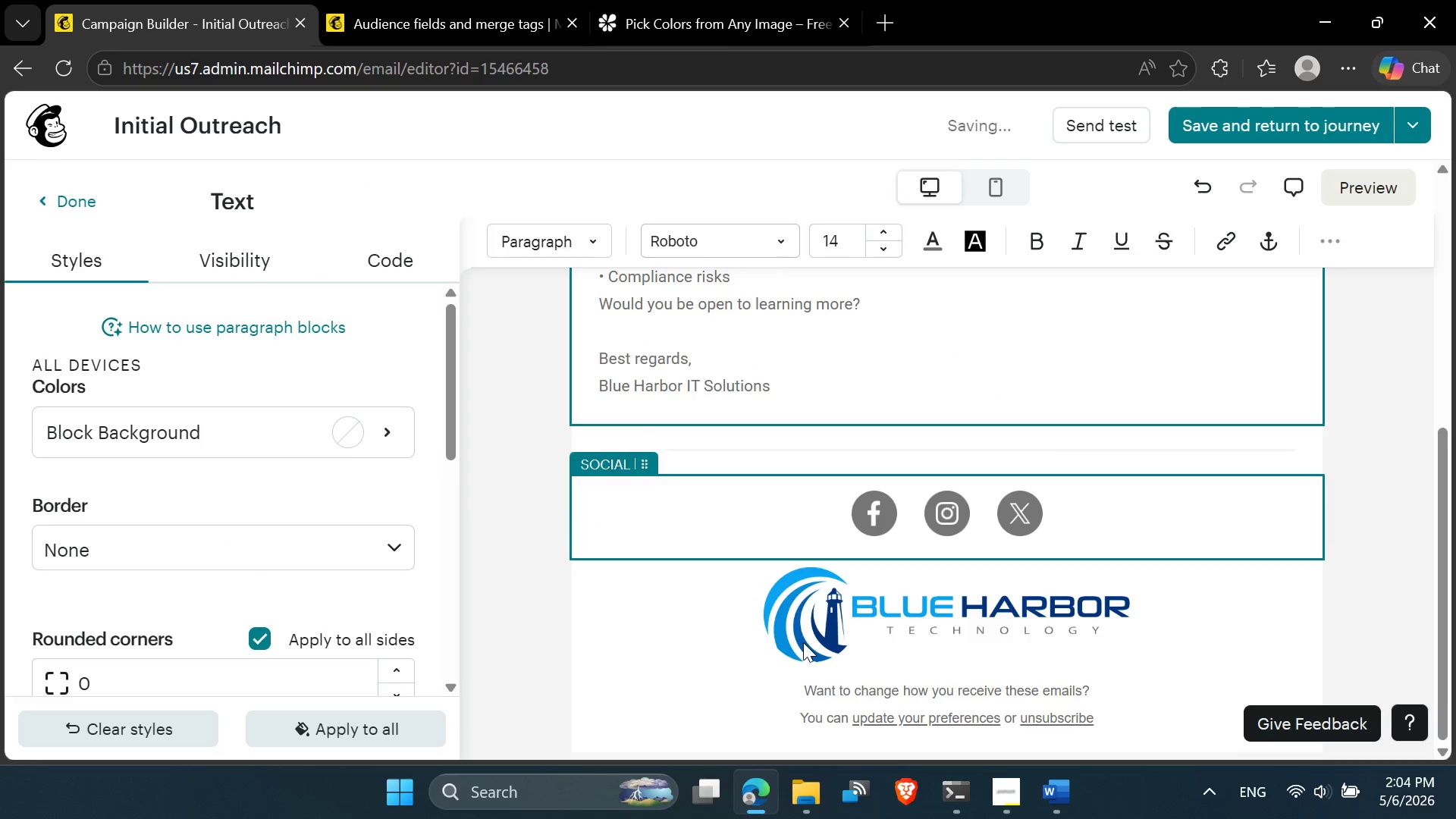 
left_click([864, 688])
 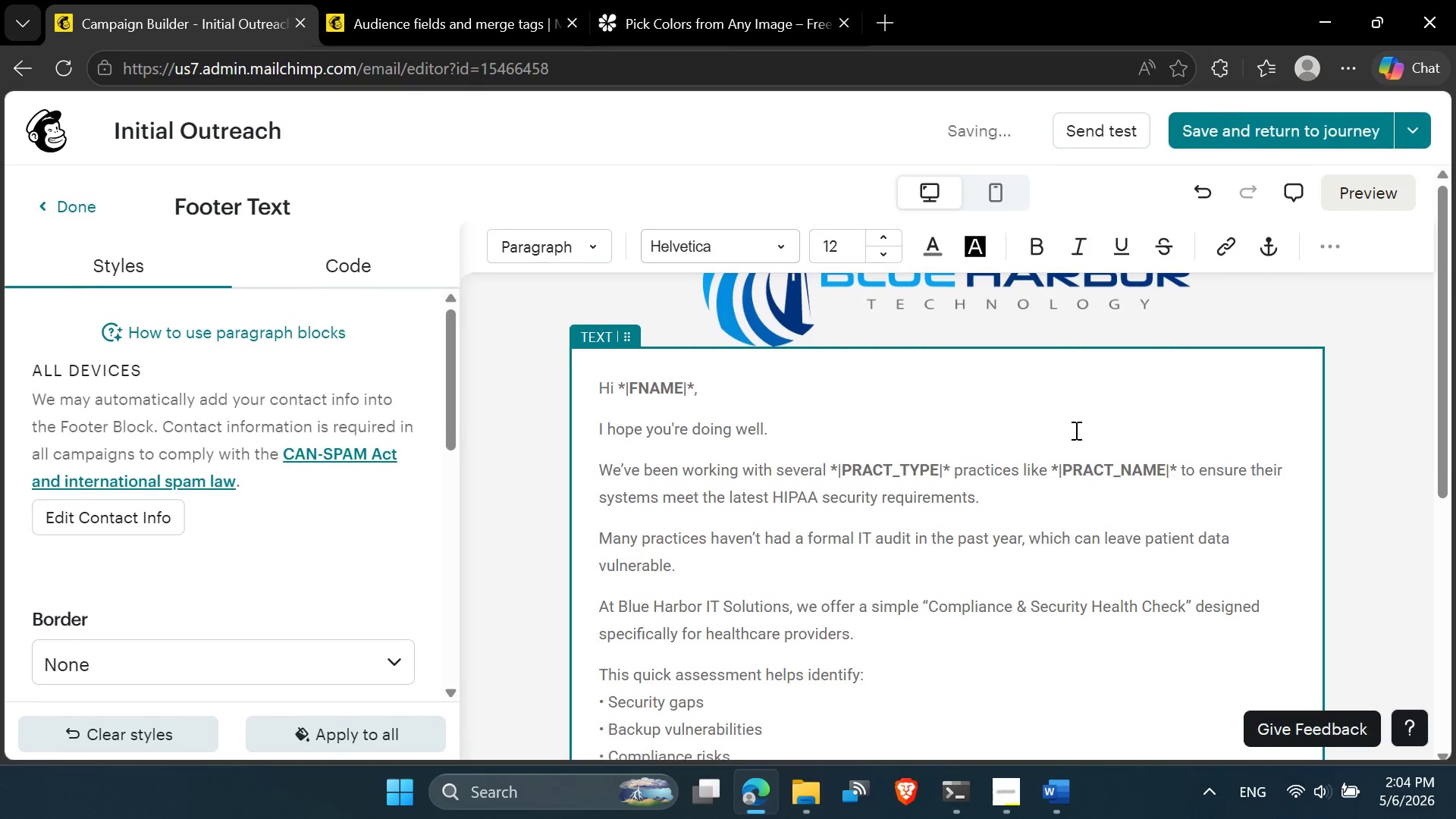 
wait(5.23)
 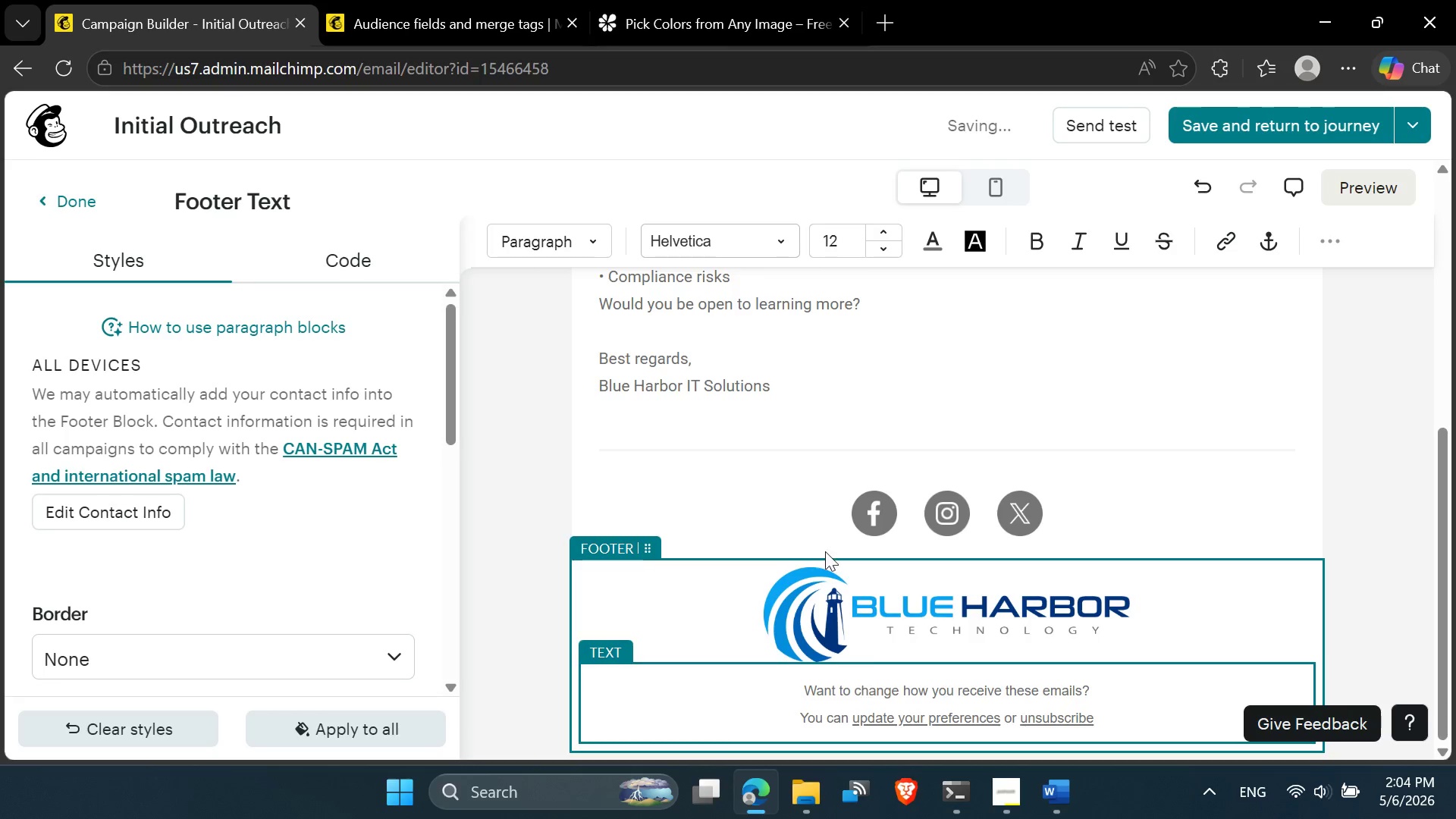 
left_click([1342, 199])
 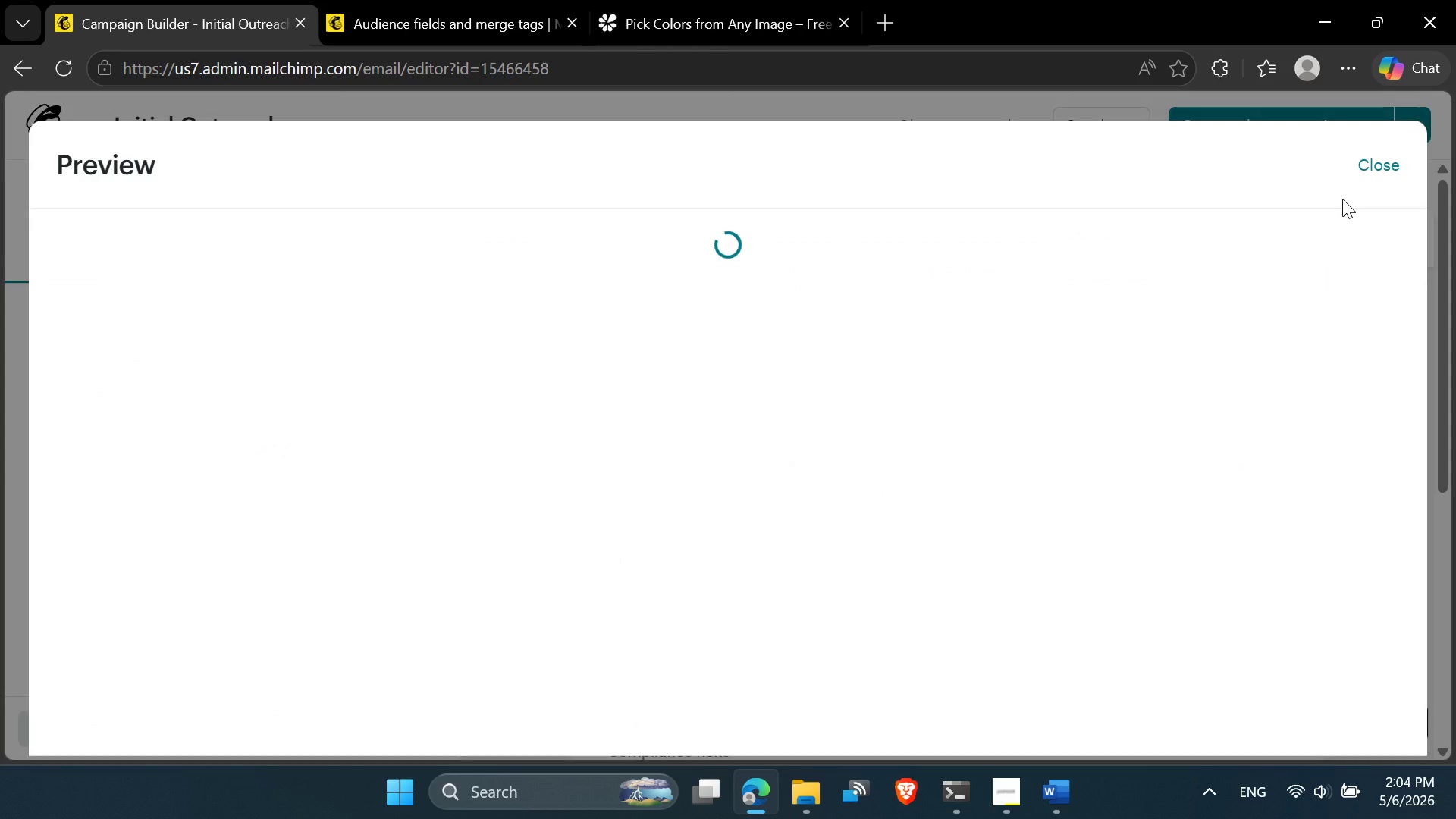 
mouse_move([874, 336])
 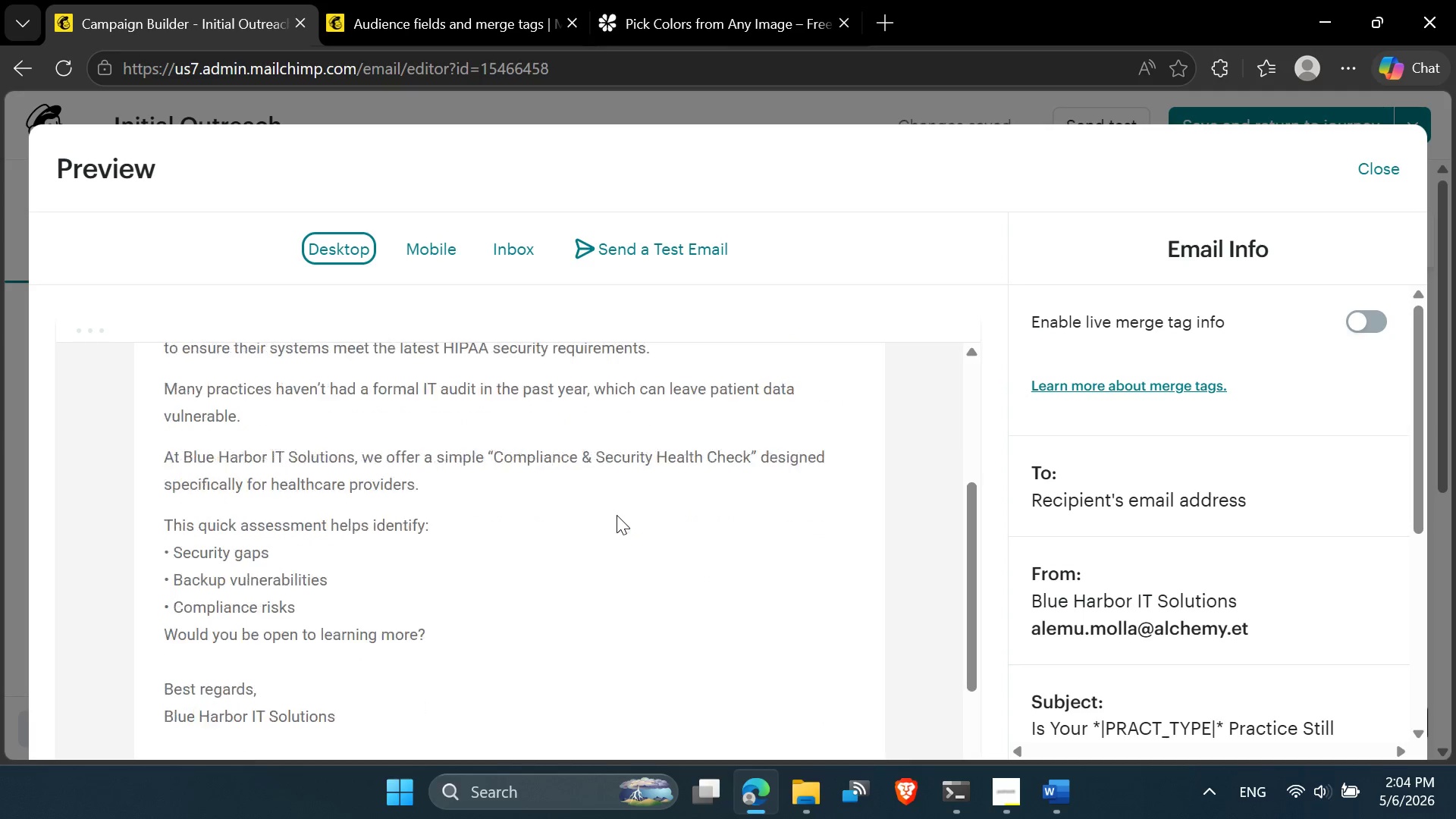 
wait(9.92)
 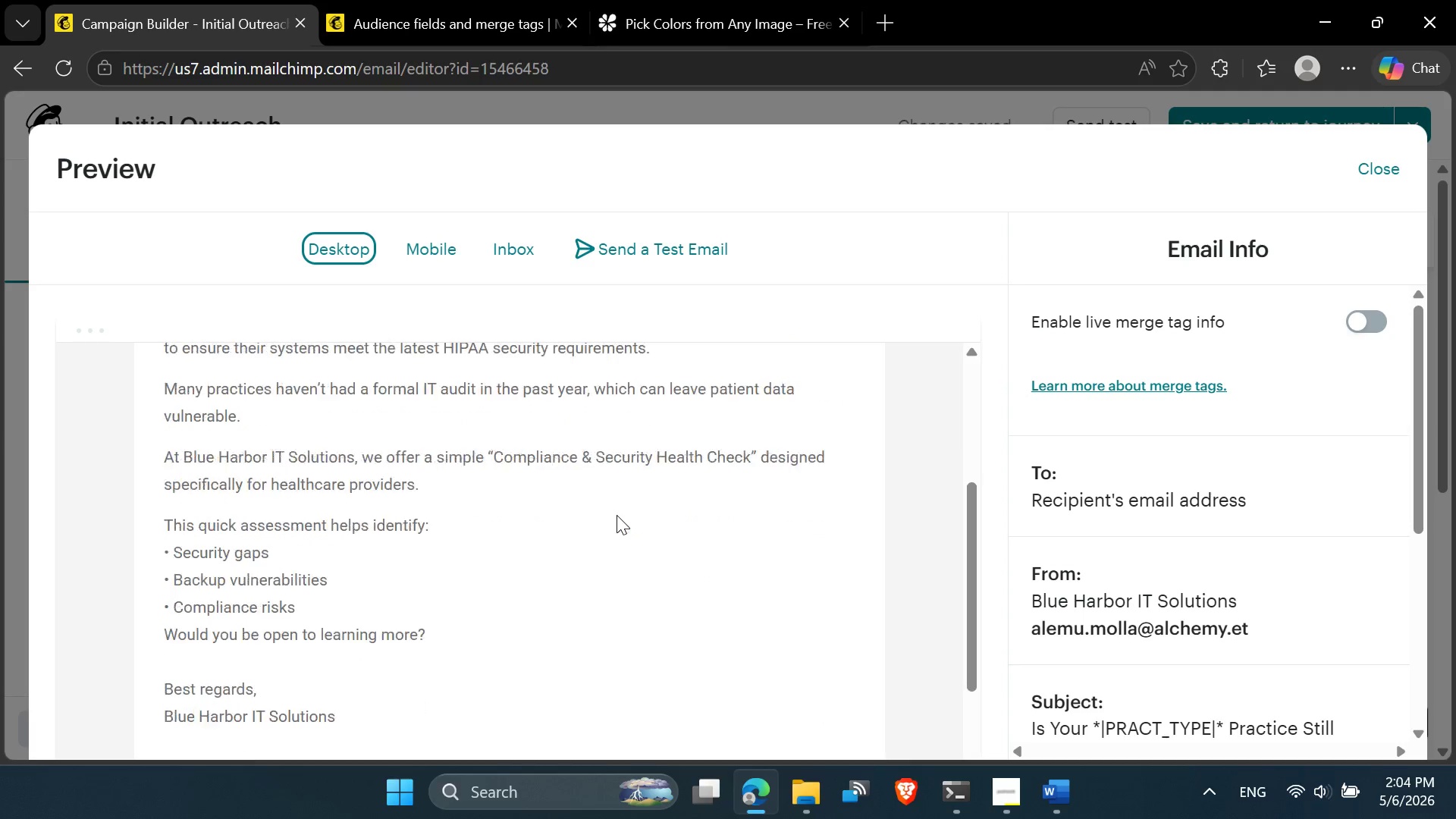 
left_click([1359, 320])
 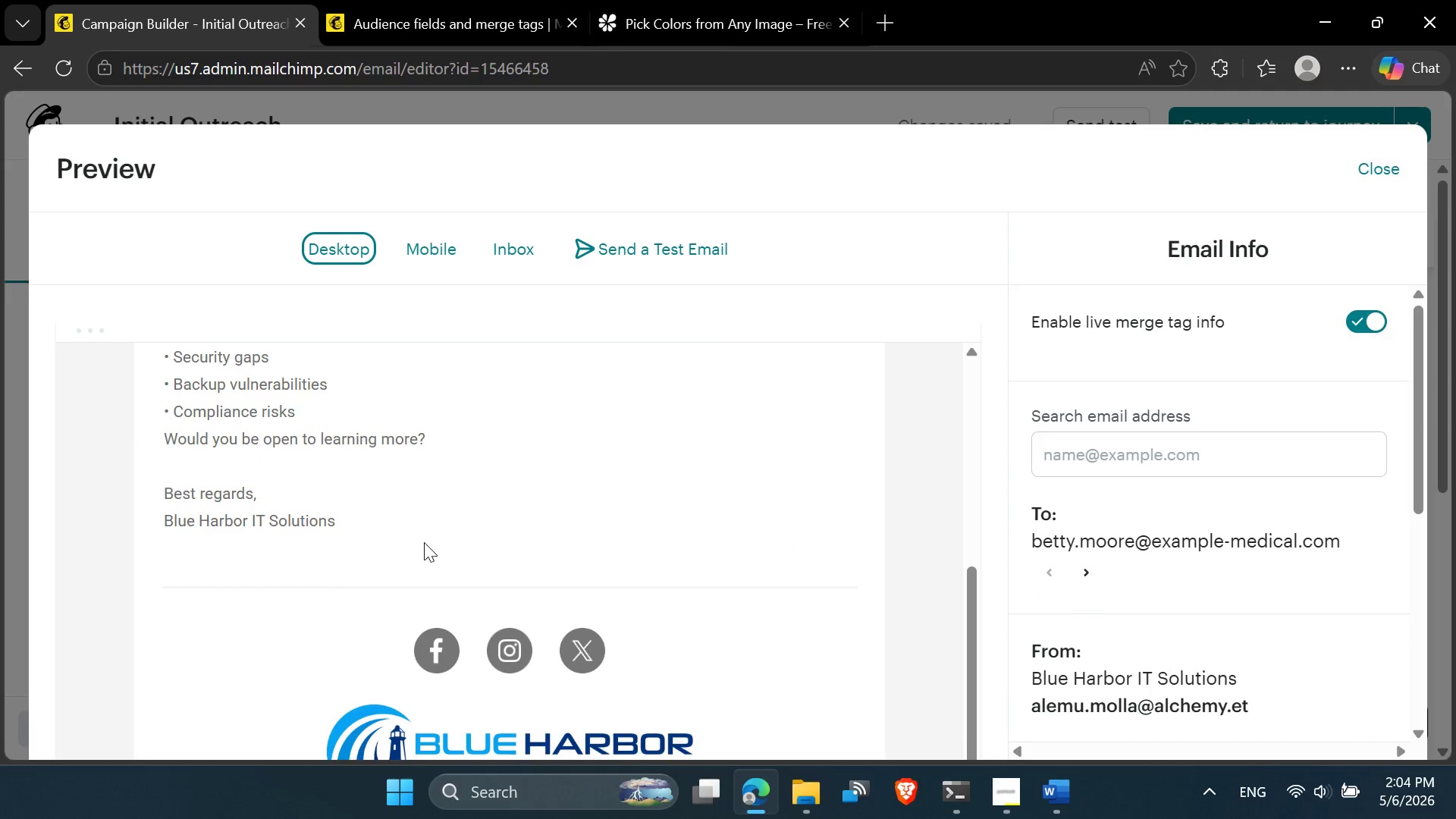 
wait(9.48)
 